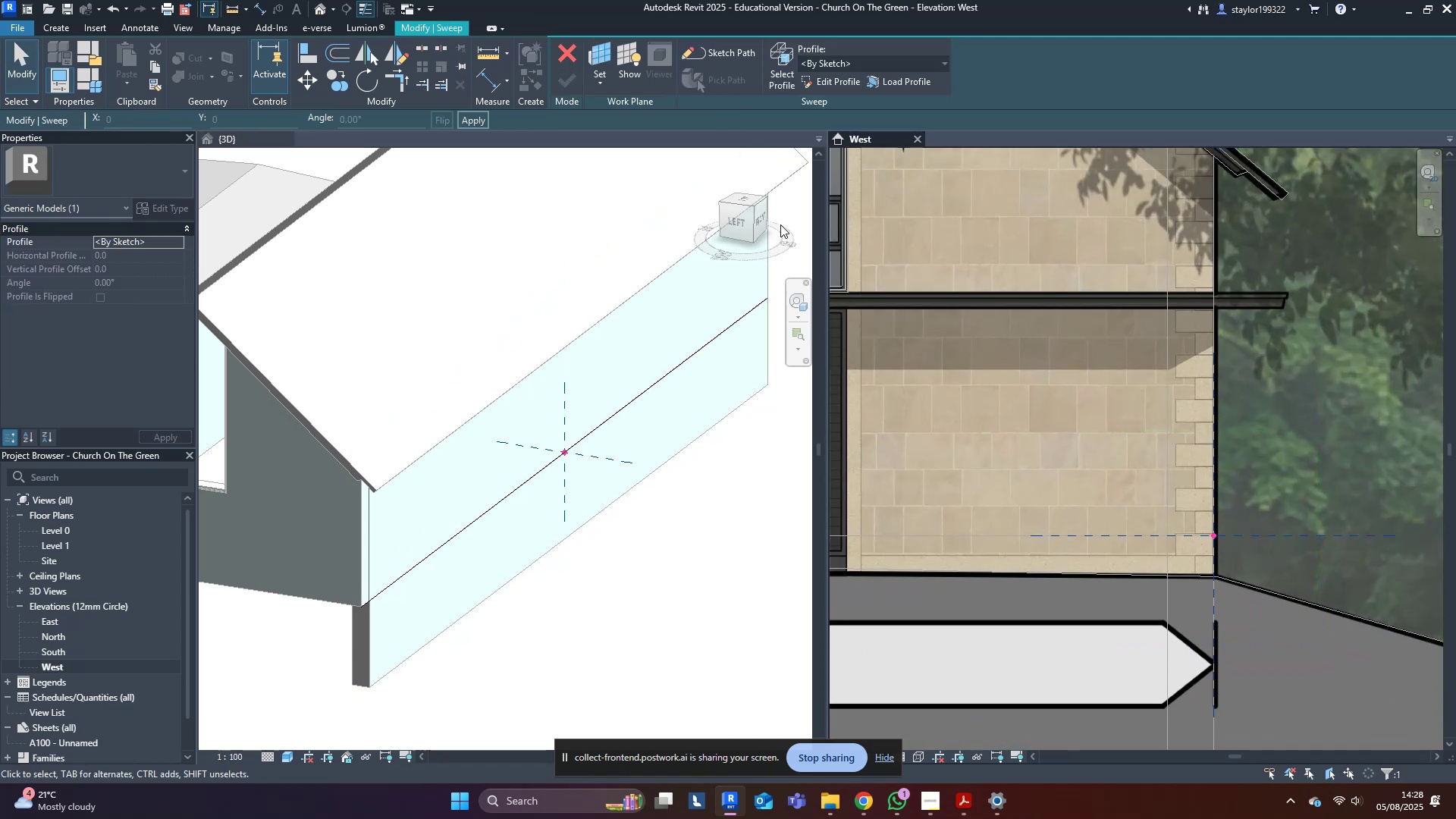 
left_click([736, 222])
 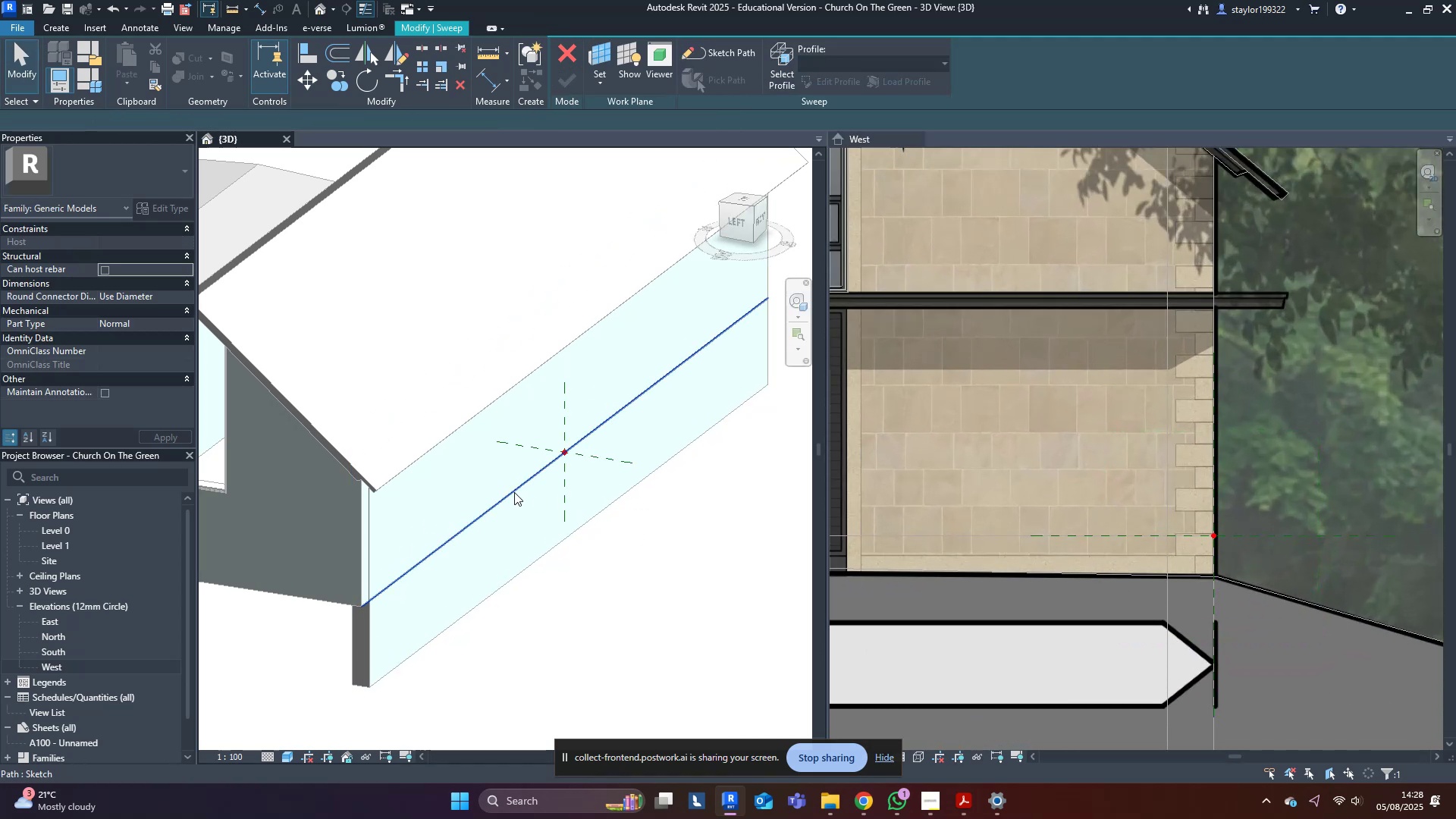 
scroll: coordinate [1251, 576], scroll_direction: up, amount: 4.0
 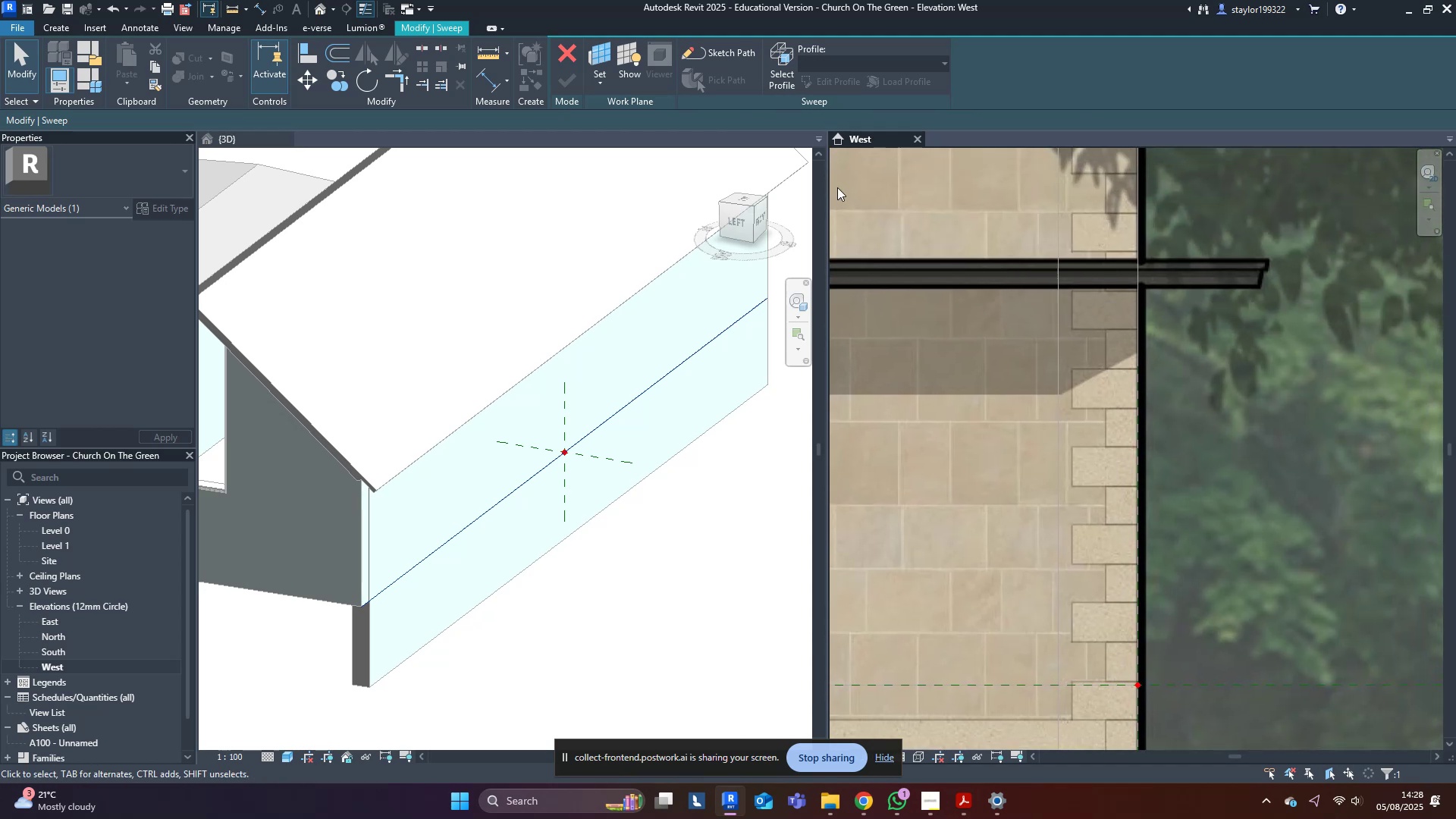 
left_click([762, 53])
 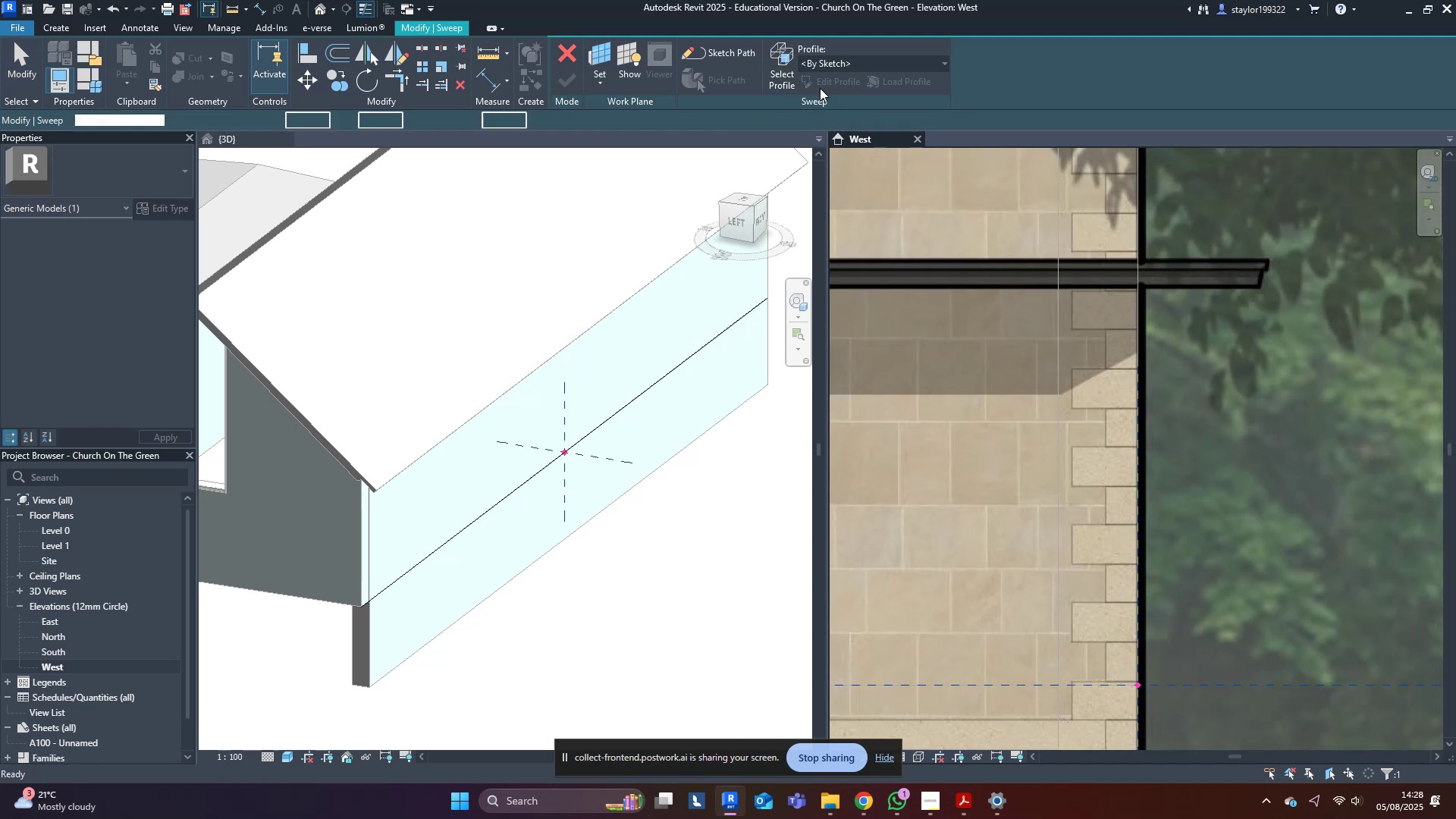 
triple_click([821, 87])
 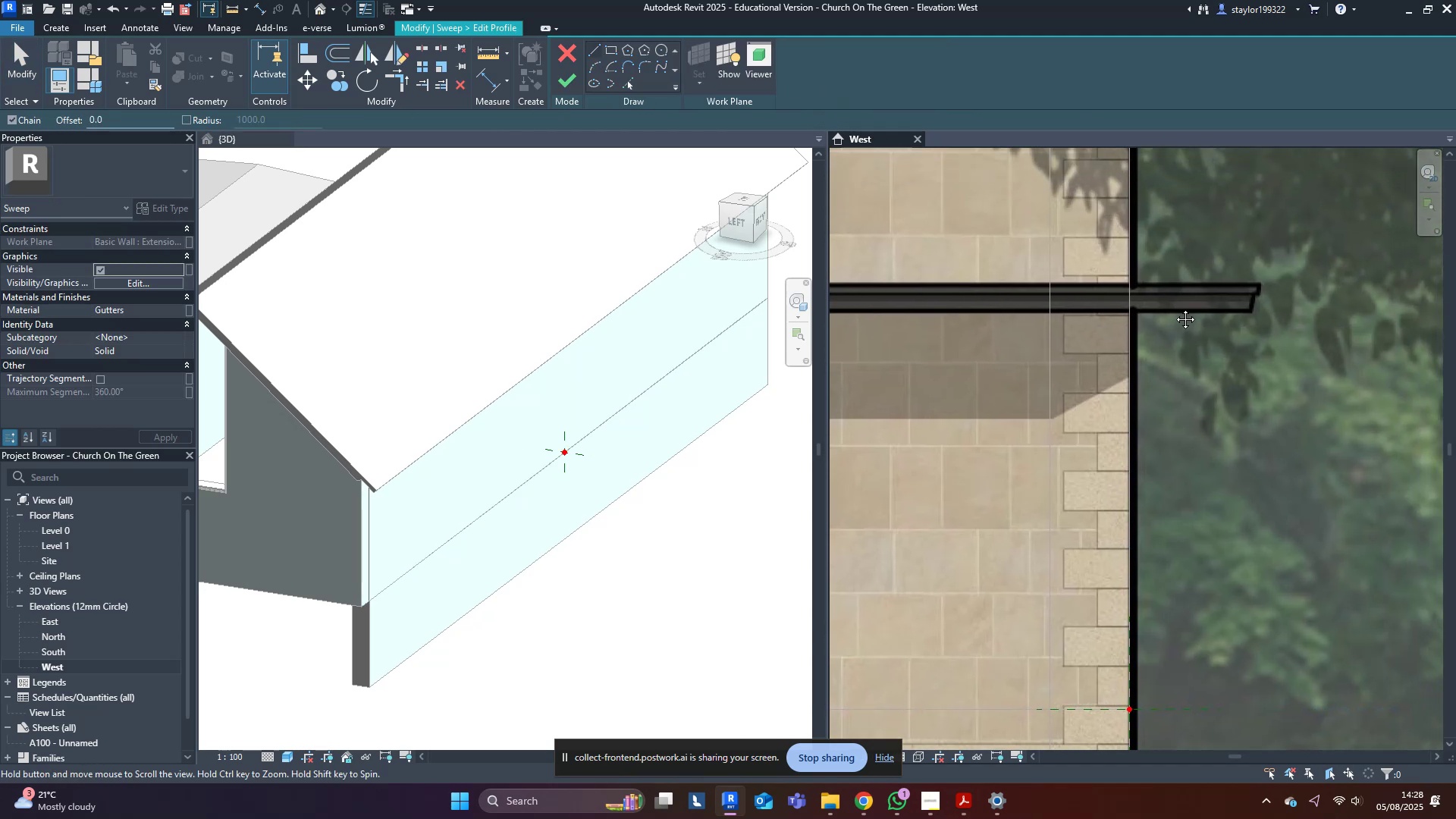 
scroll: coordinate [1077, 441], scroll_direction: up, amount: 8.0
 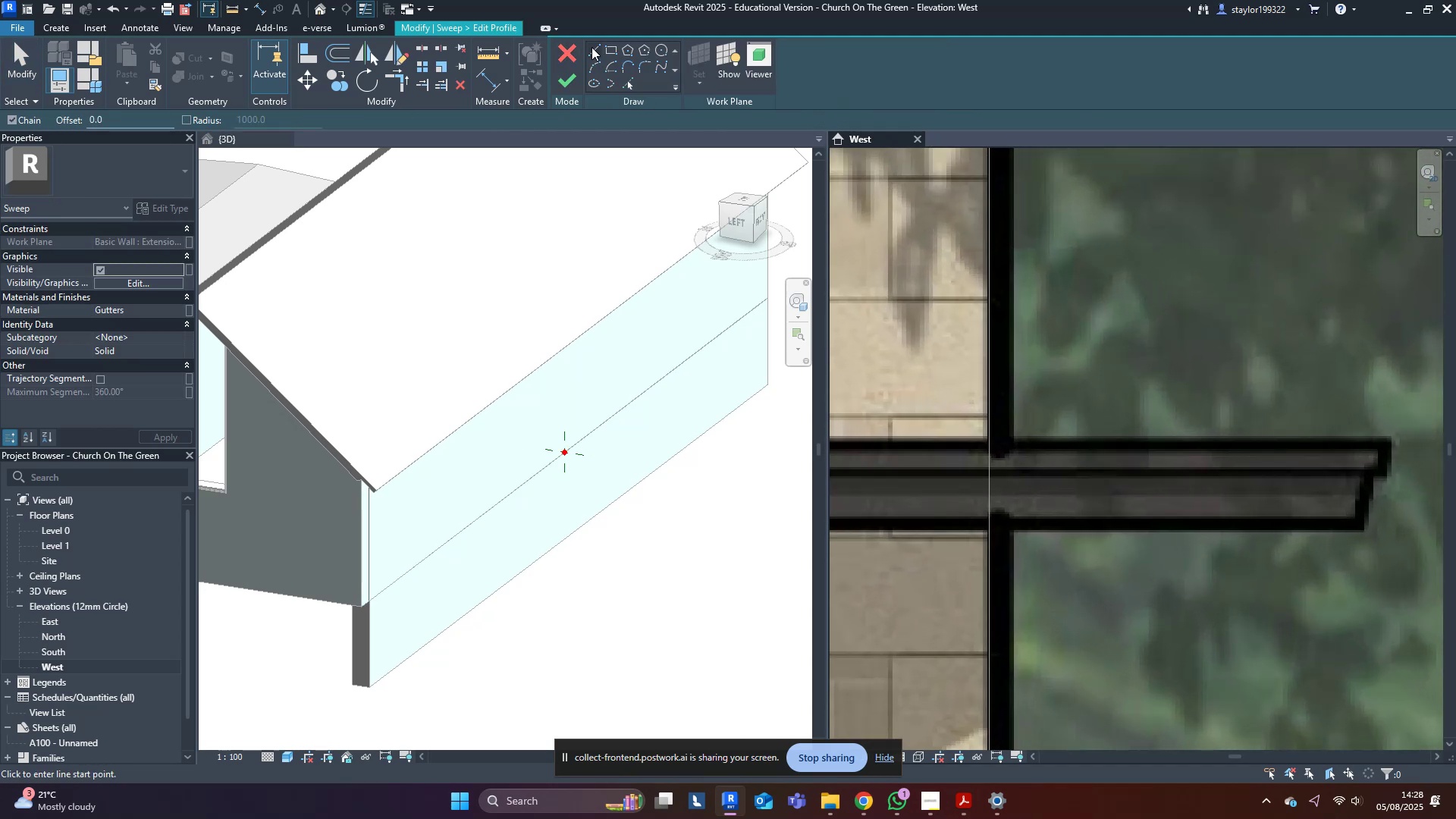 
left_click([613, 49])
 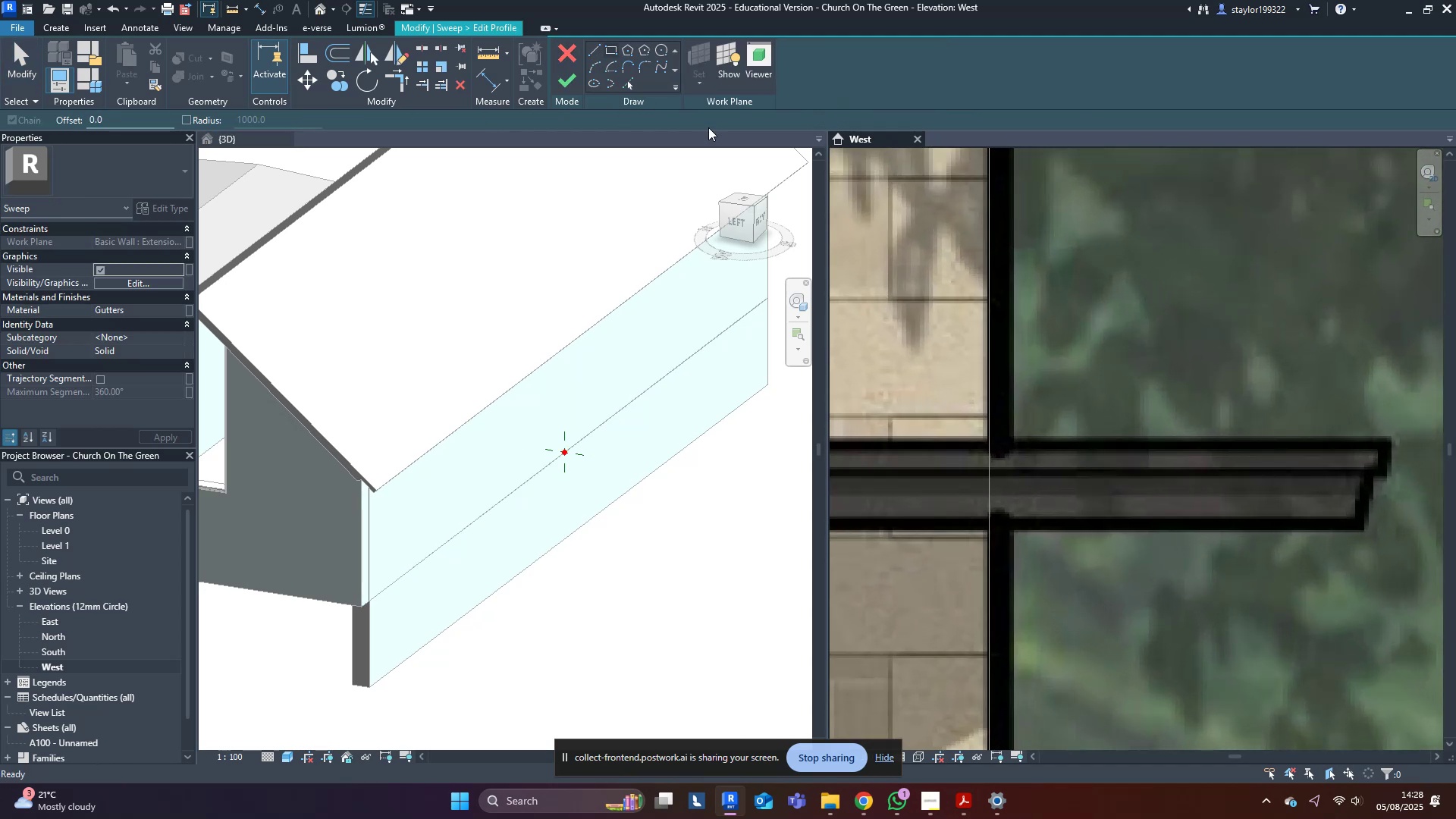 
scroll: coordinate [979, 388], scroll_direction: up, amount: 1.0
 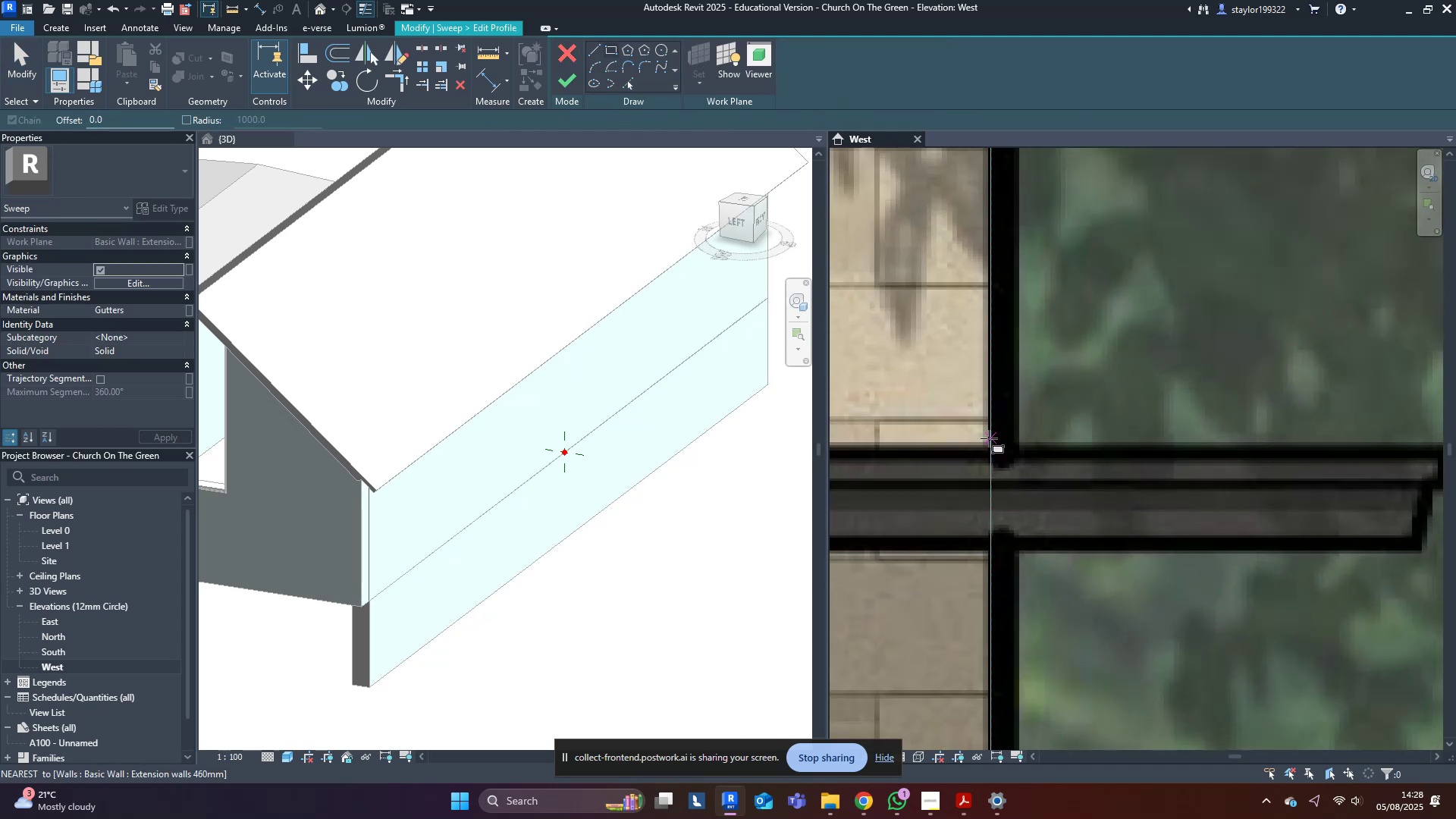 
scroll: coordinate [990, 438], scroll_direction: down, amount: 1.0
 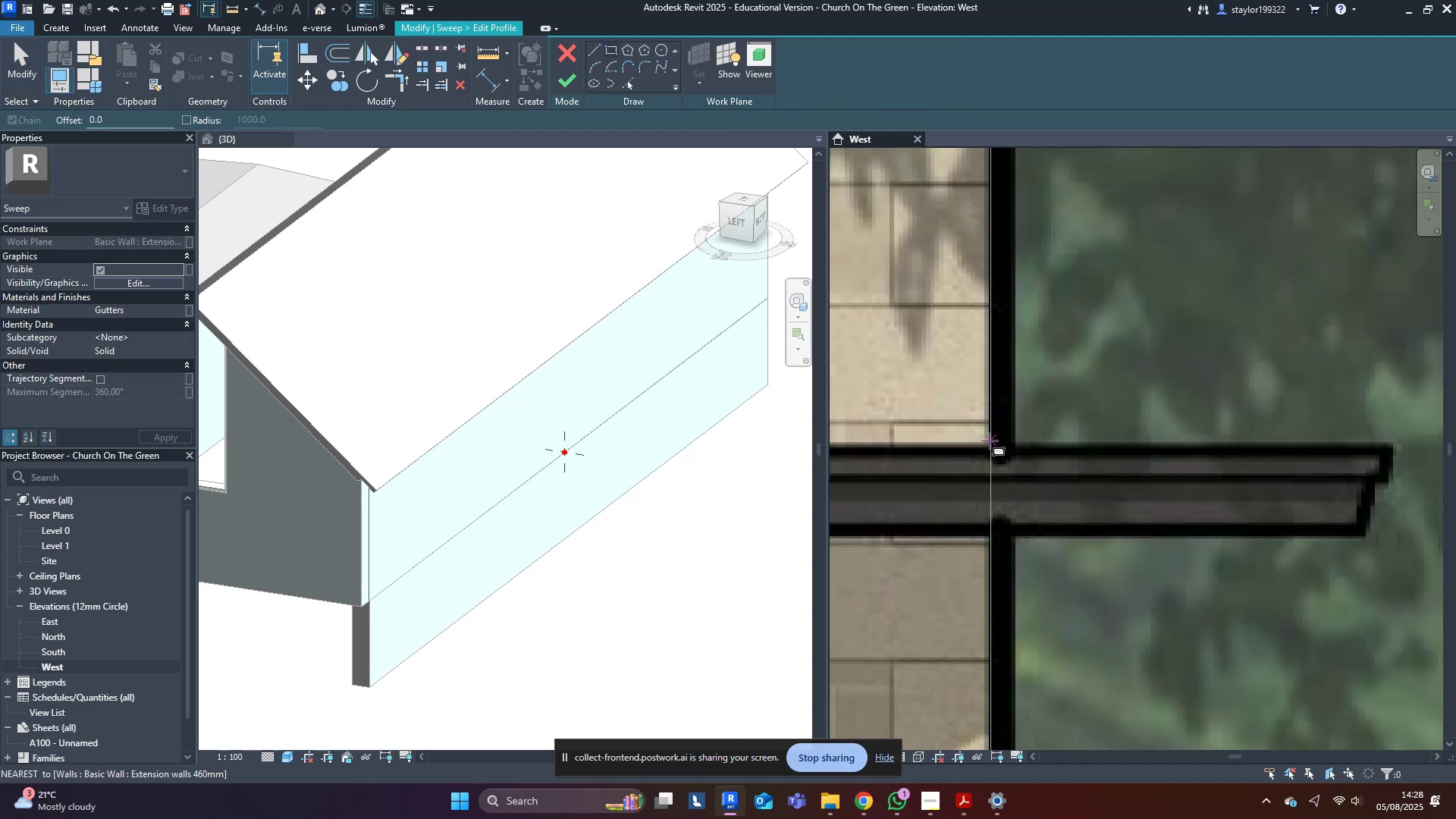 
left_click([990, 441])
 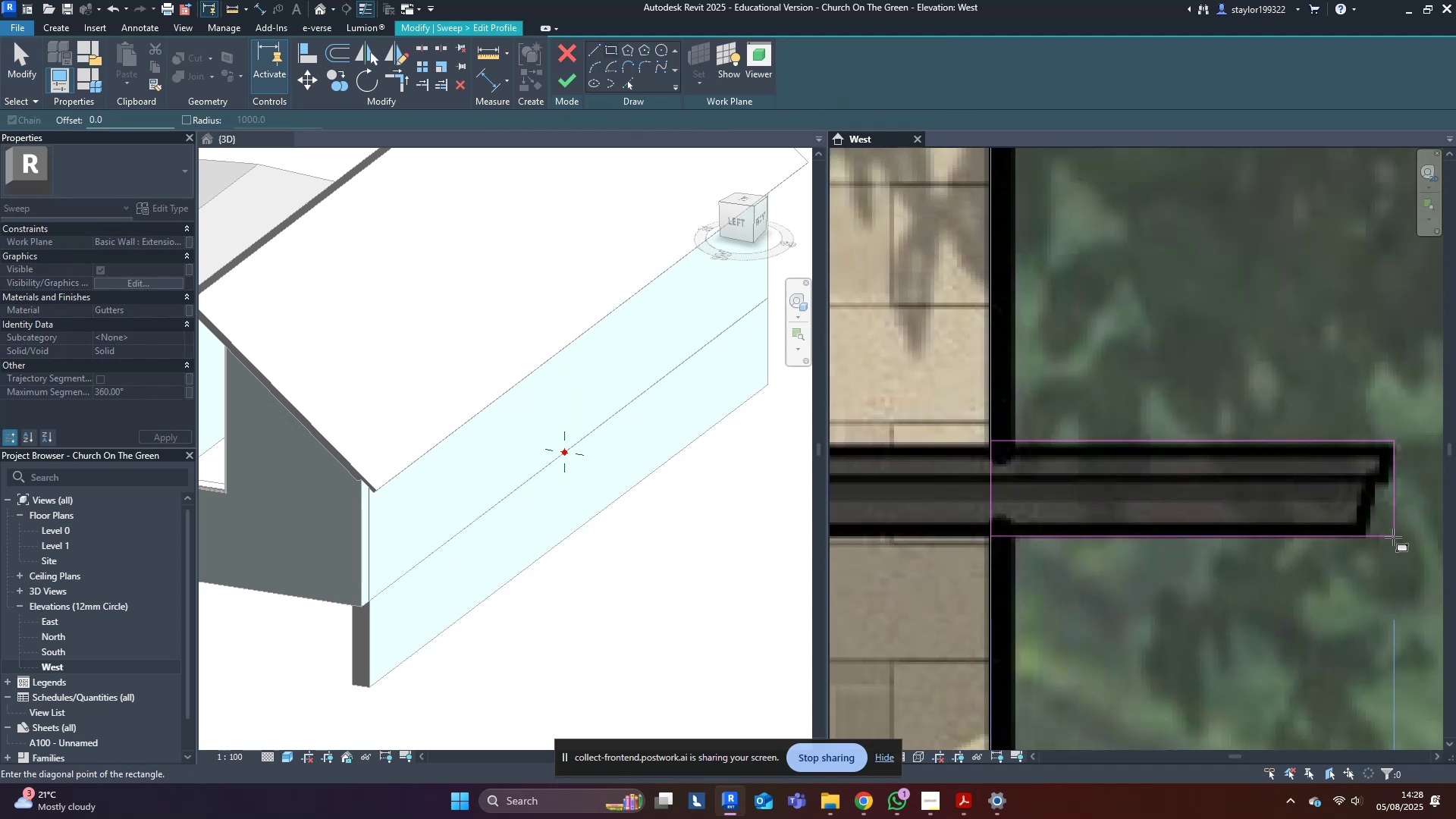 
left_click([1393, 537])
 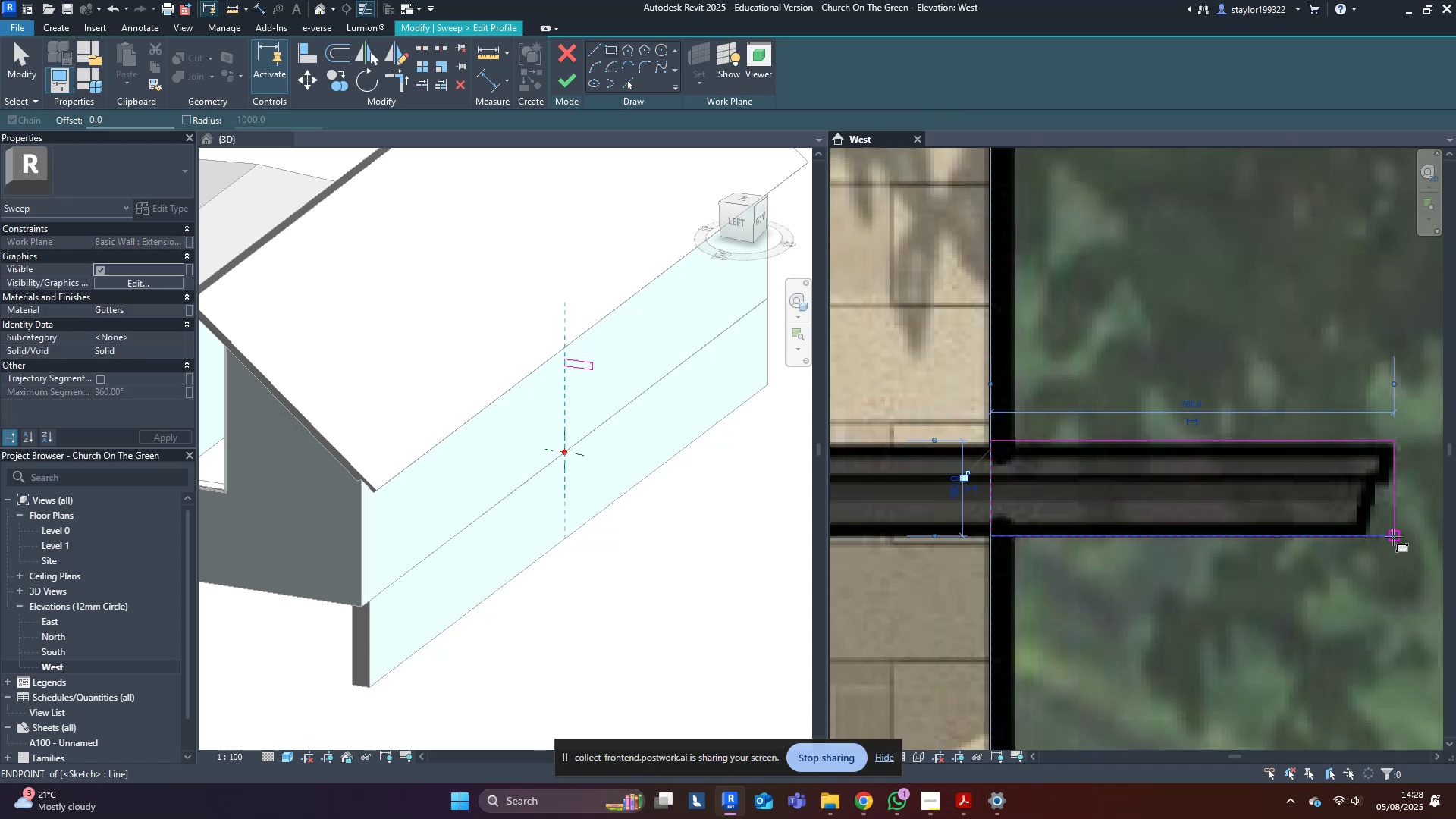 
key(Escape)
 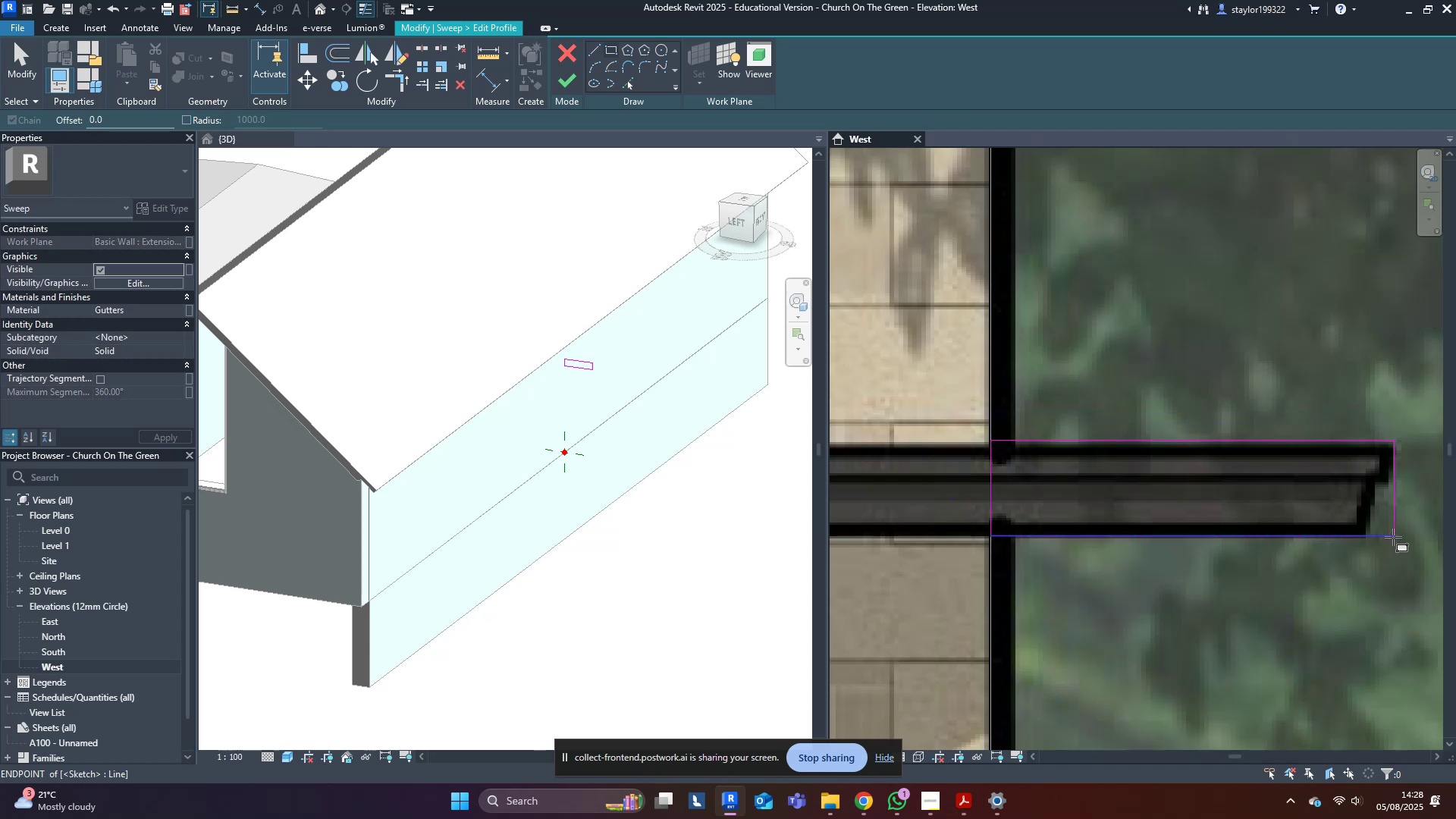 
key(Escape)
 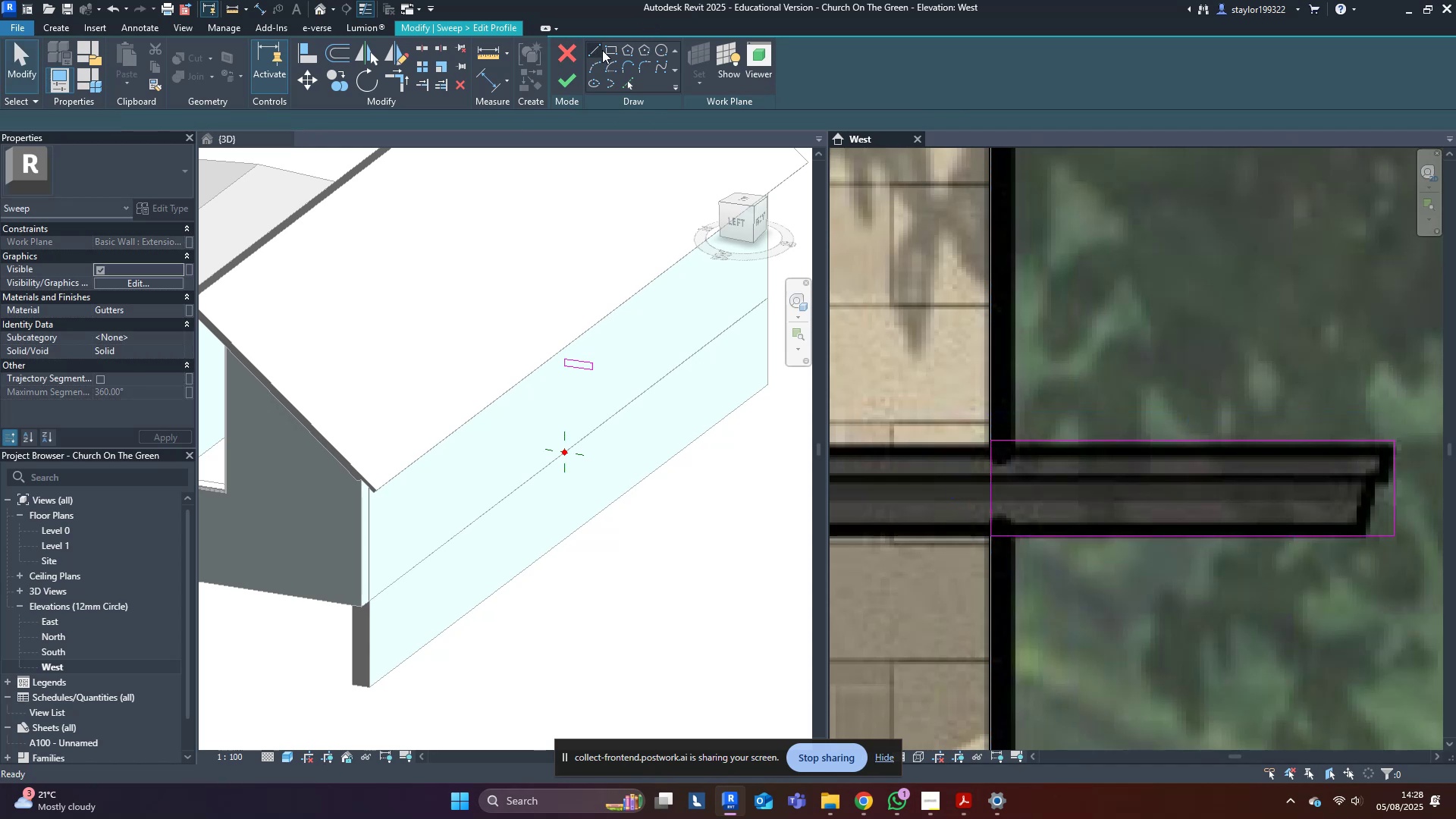 
scroll: coordinate [1315, 480], scroll_direction: up, amount: 2.0
 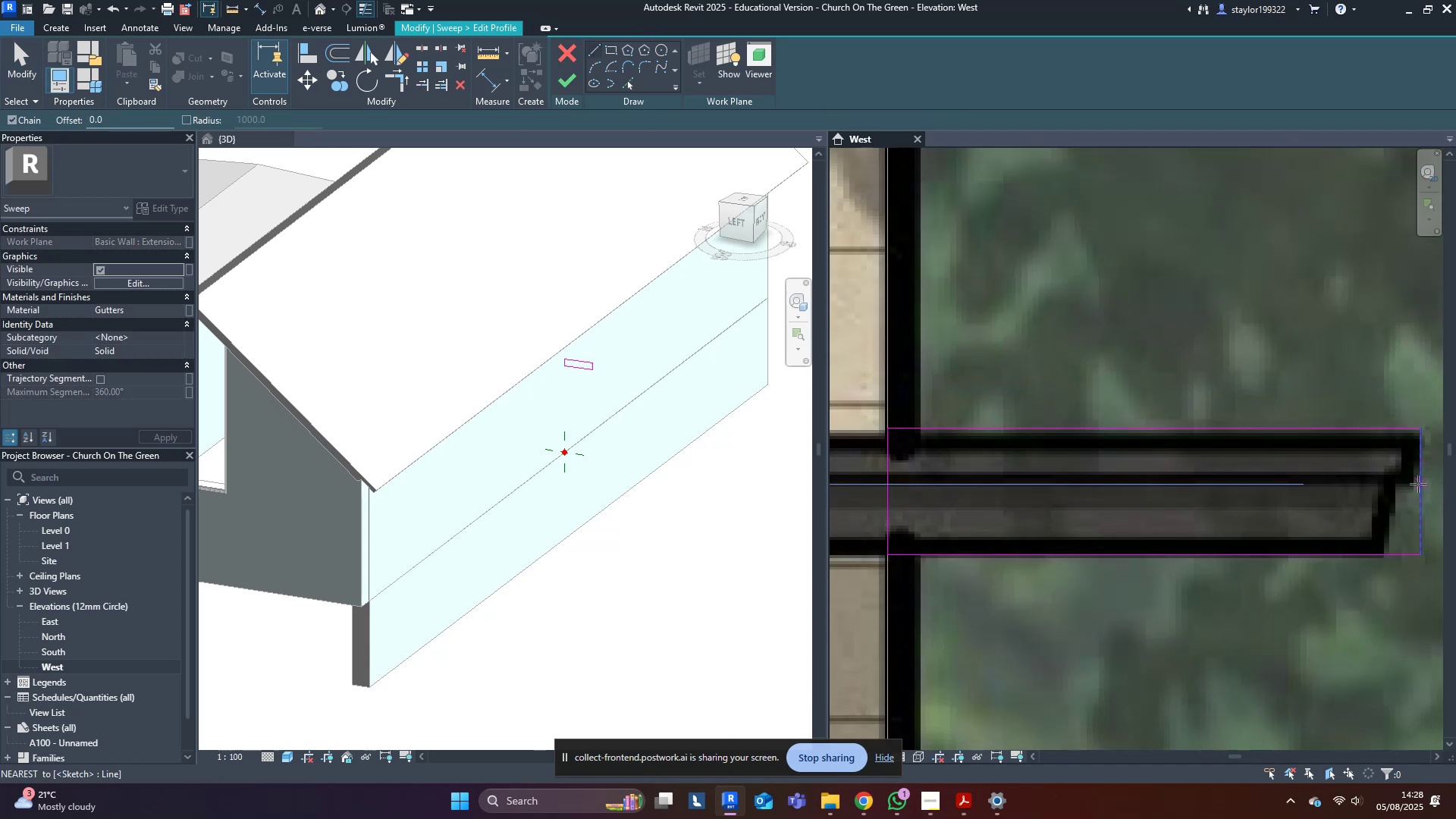 
left_click([1420, 481])
 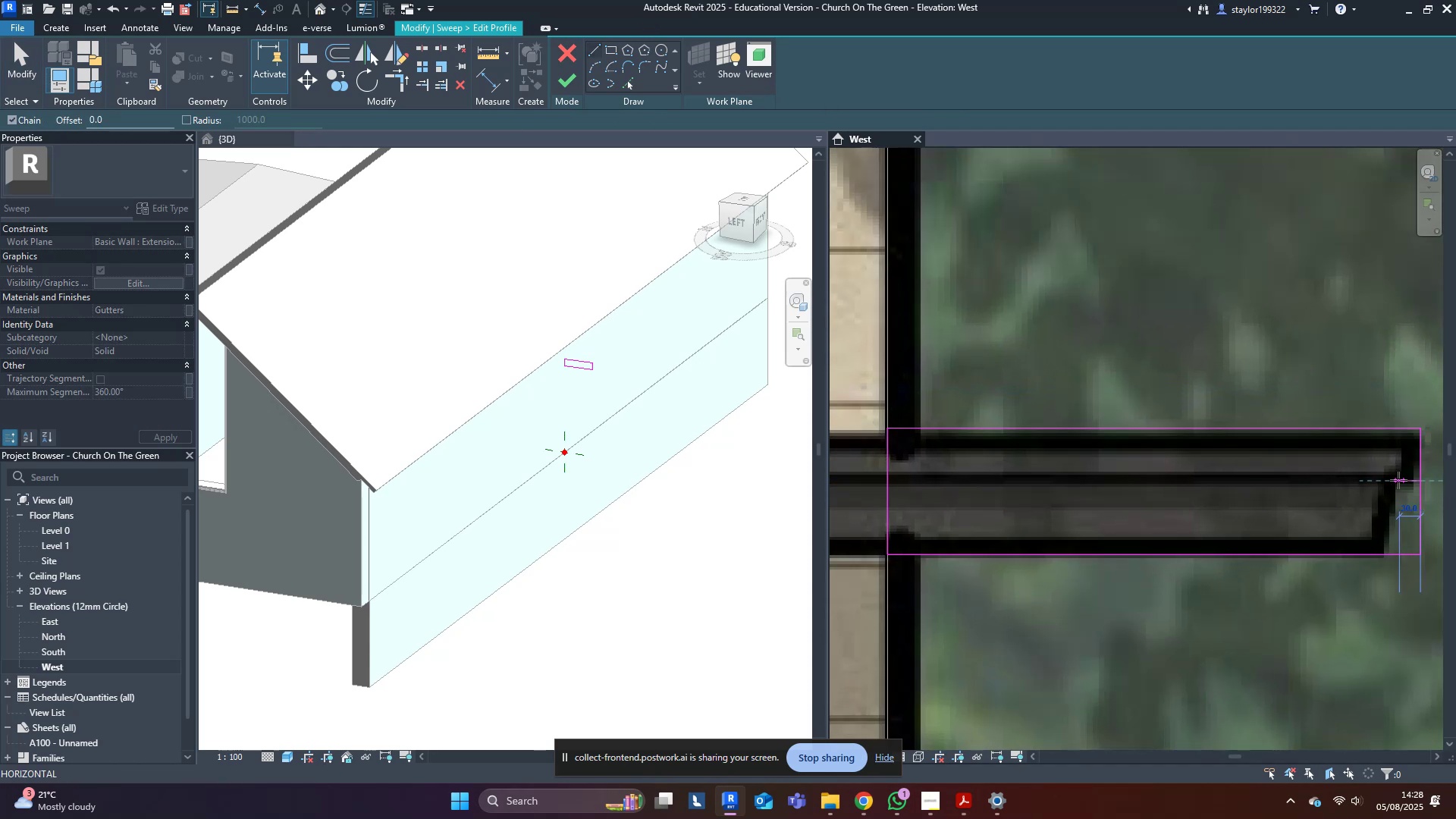 
left_click([1398, 480])
 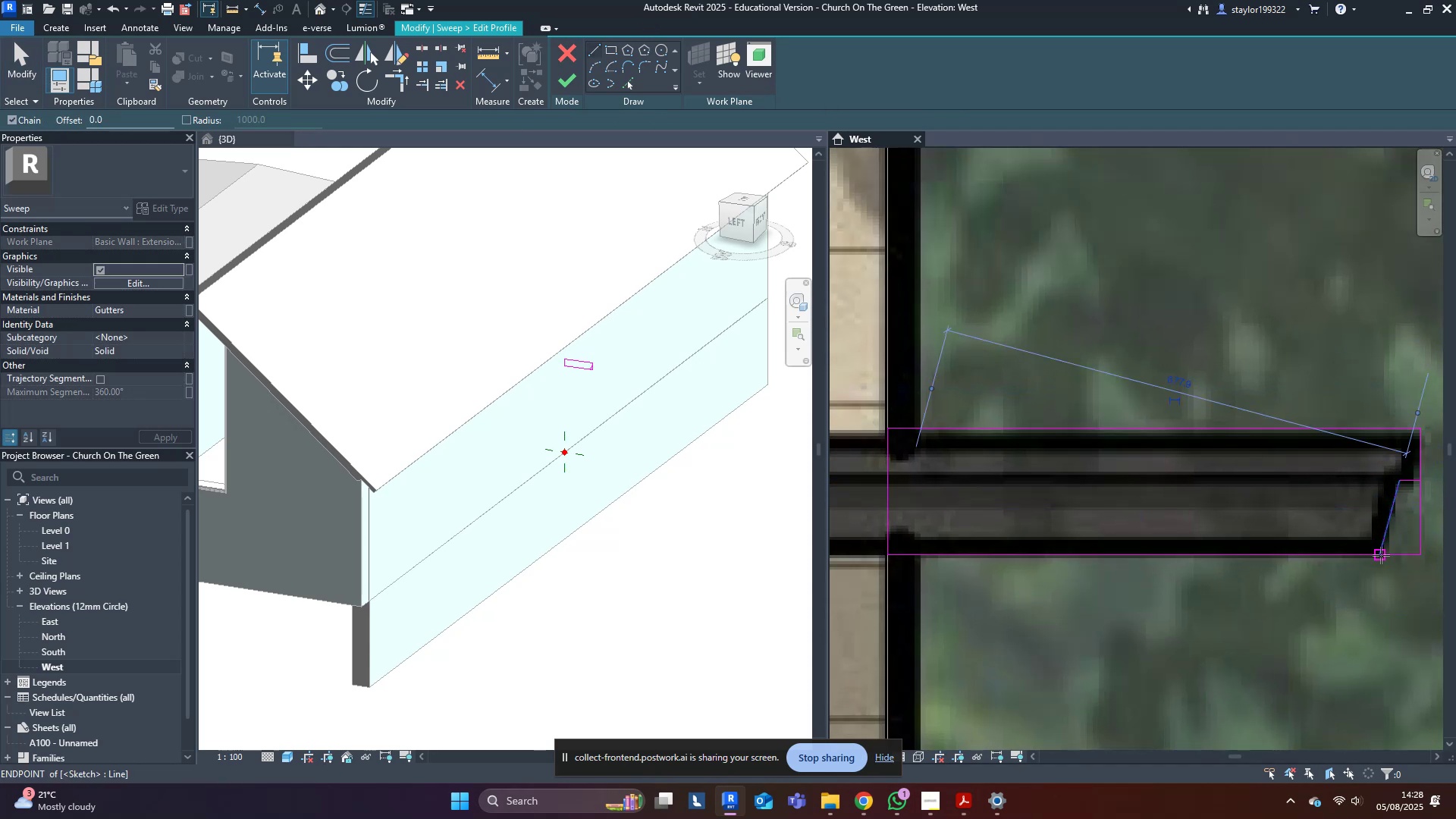 
key(Escape)
 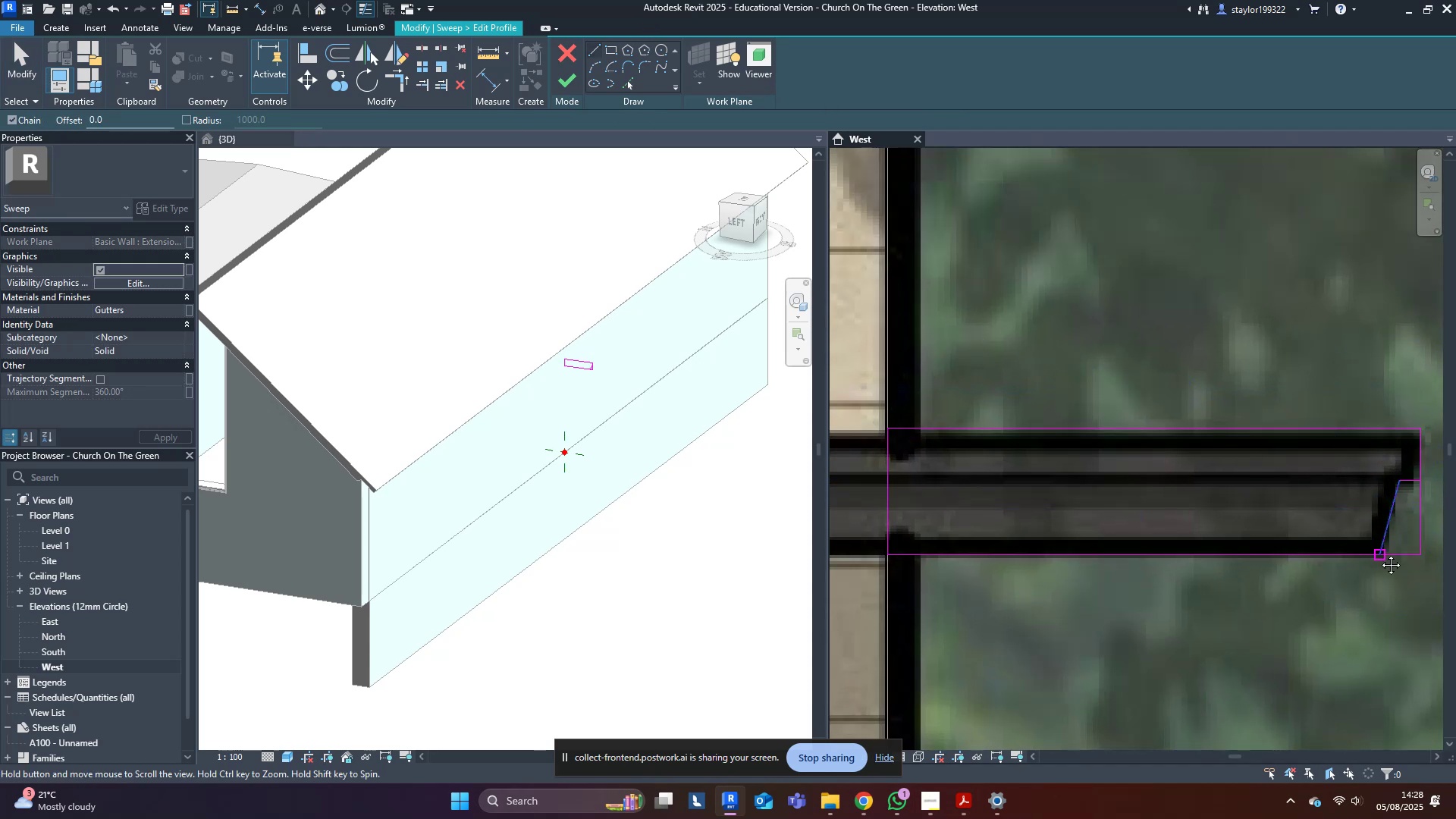 
middle_click([1379, 554])
 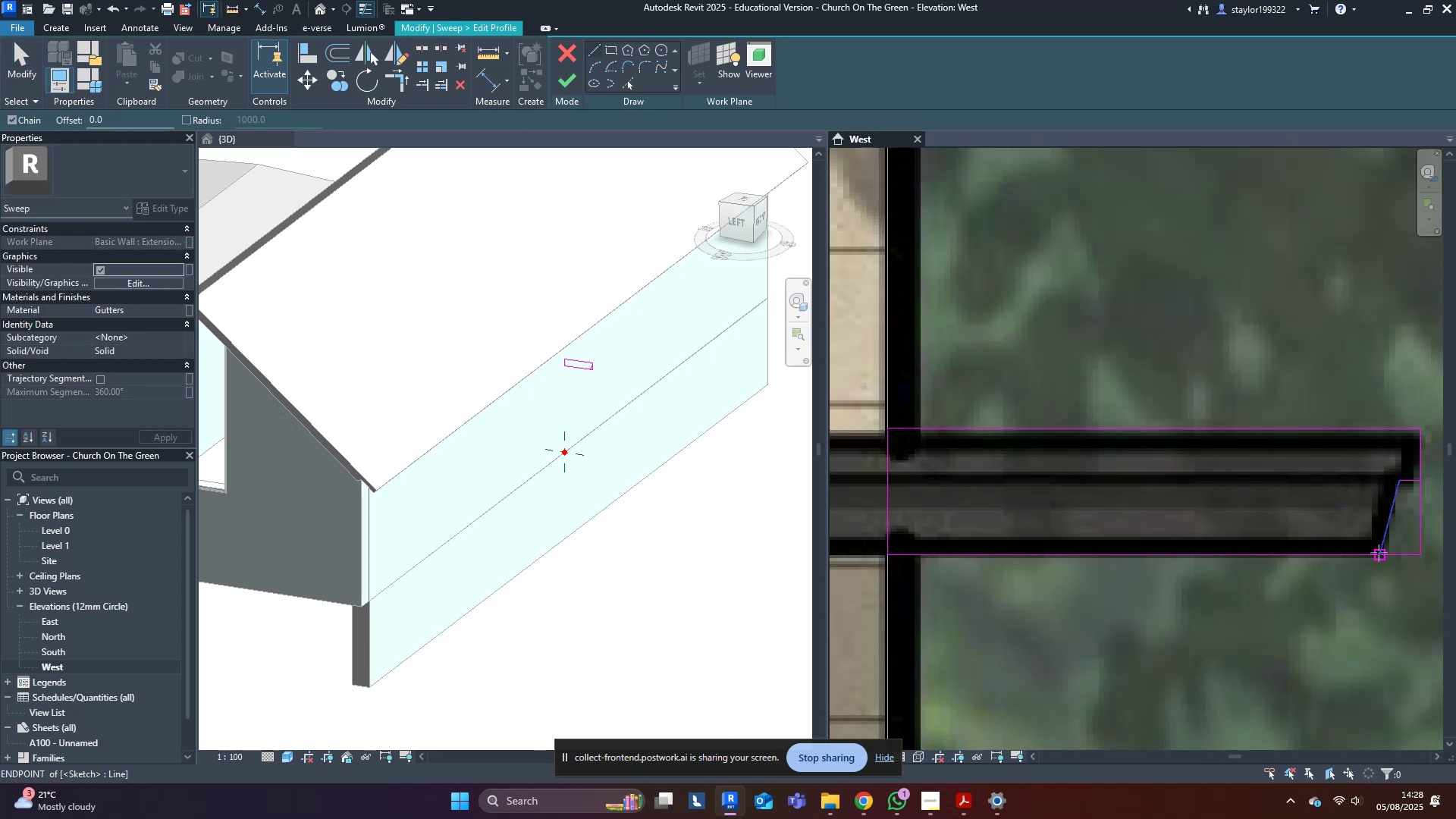 
hold_key(key=T, duration=23.27)
 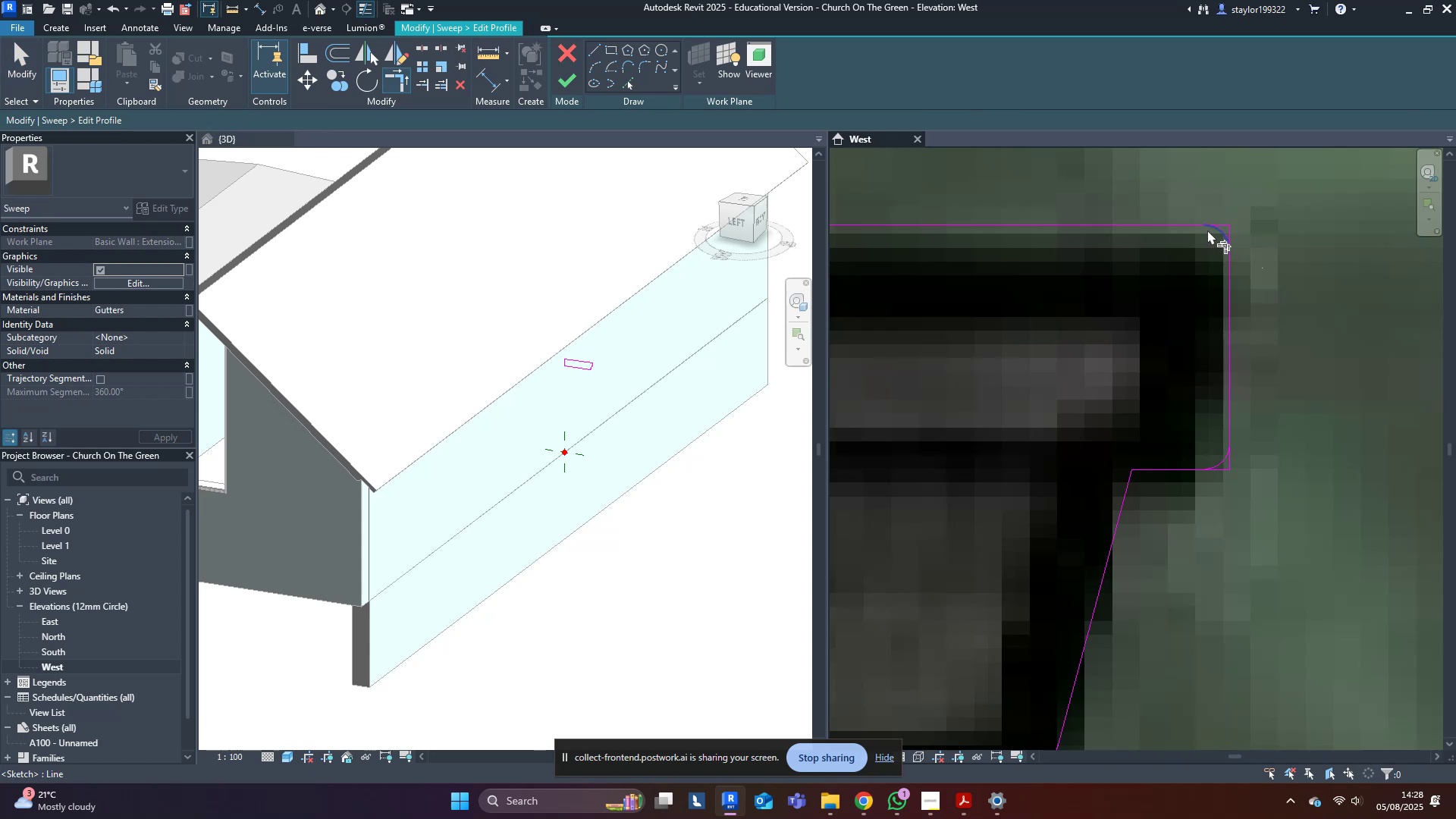 
key(R)
 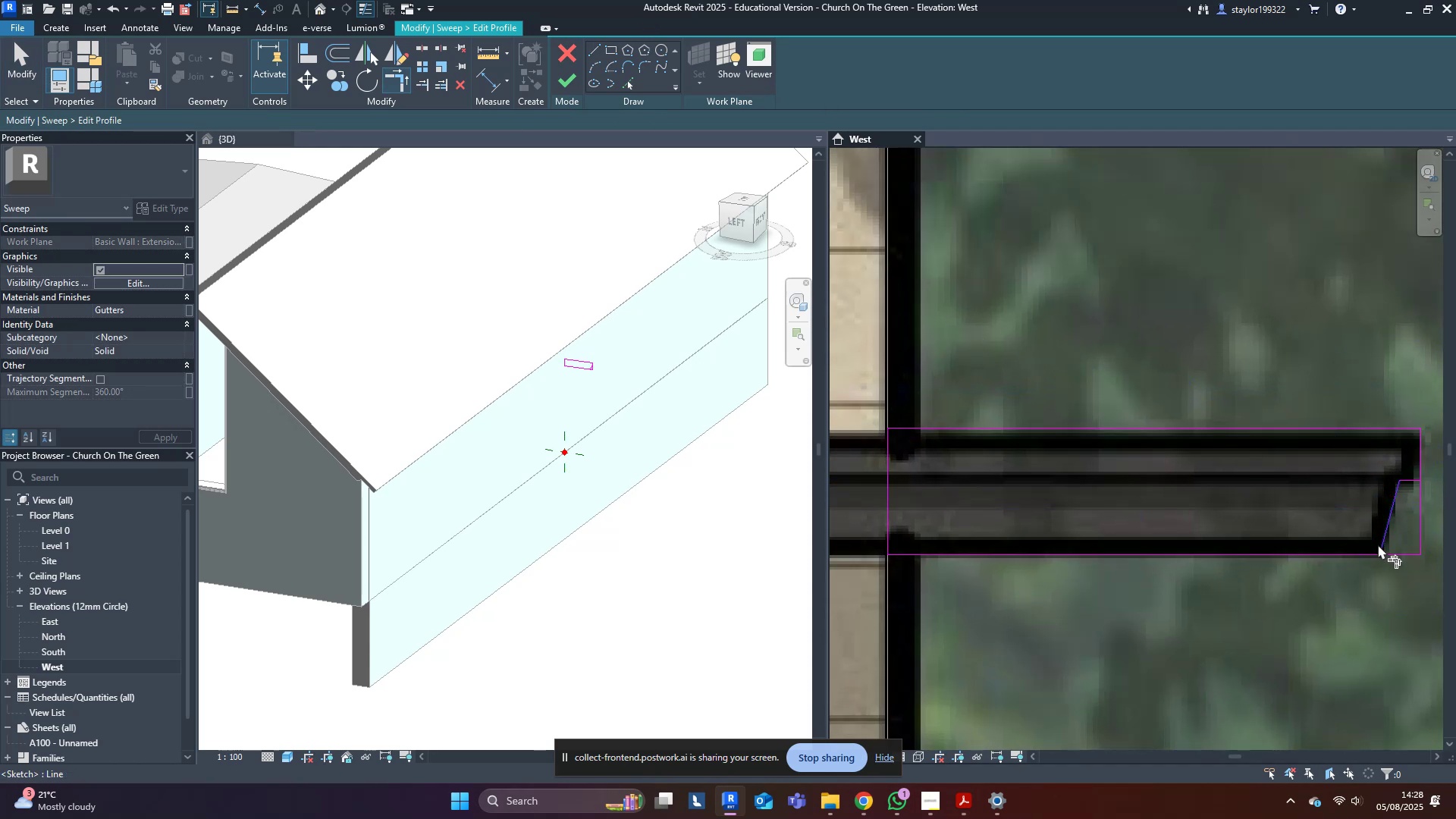 
double_click([1379, 545])
 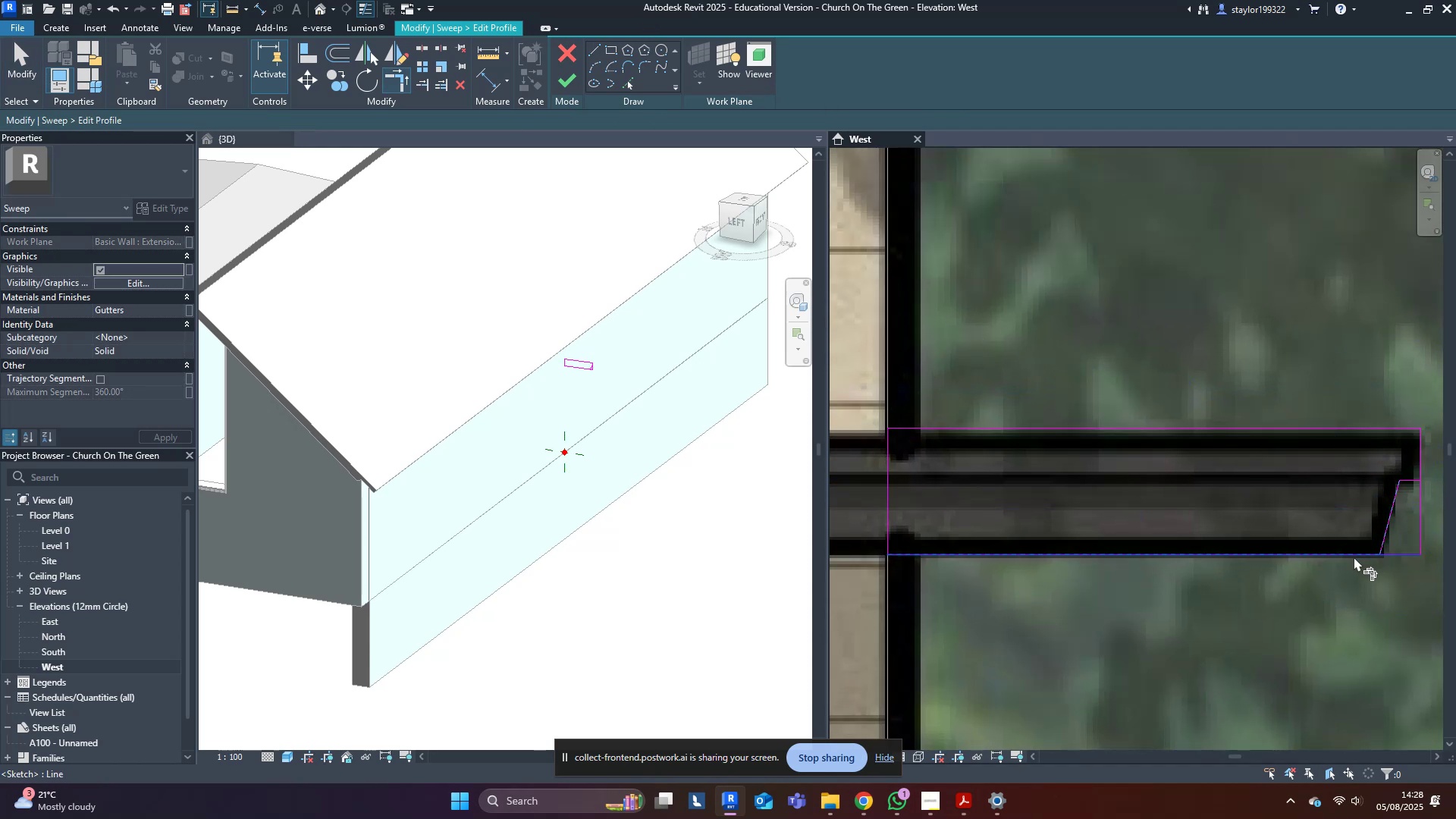 
triple_click([1353, 557])
 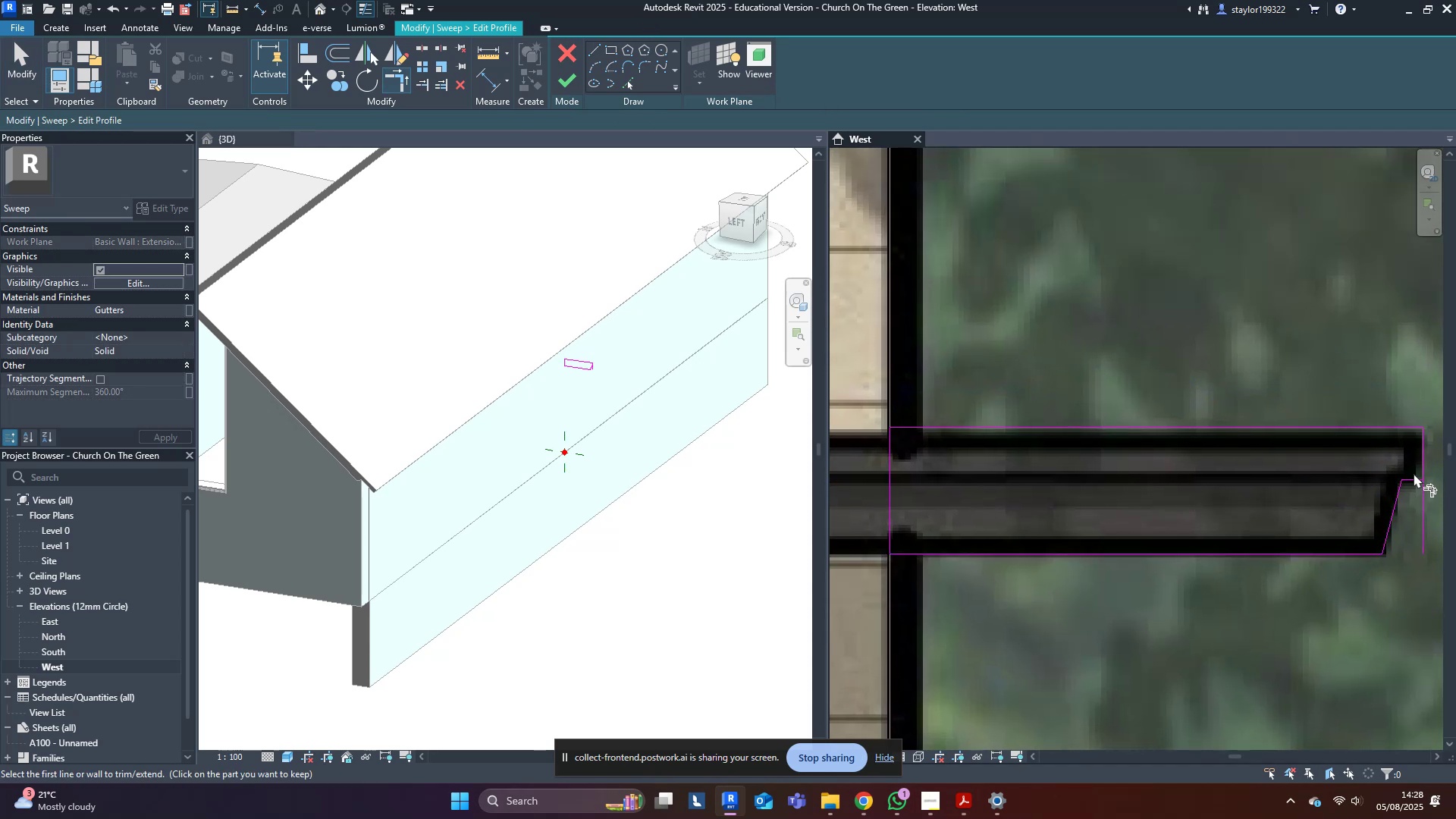 
double_click([1411, 482])
 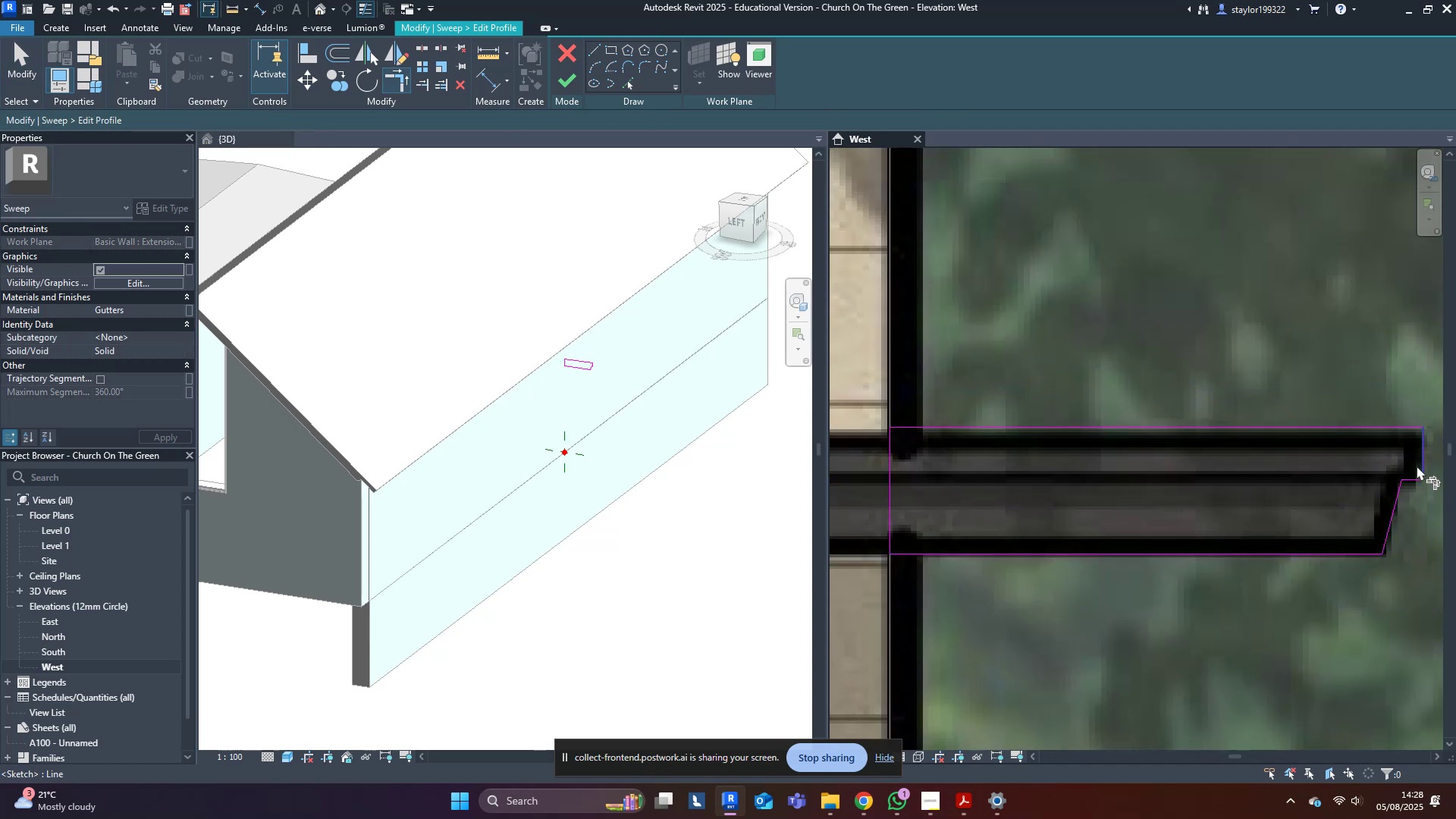 
type(md)
 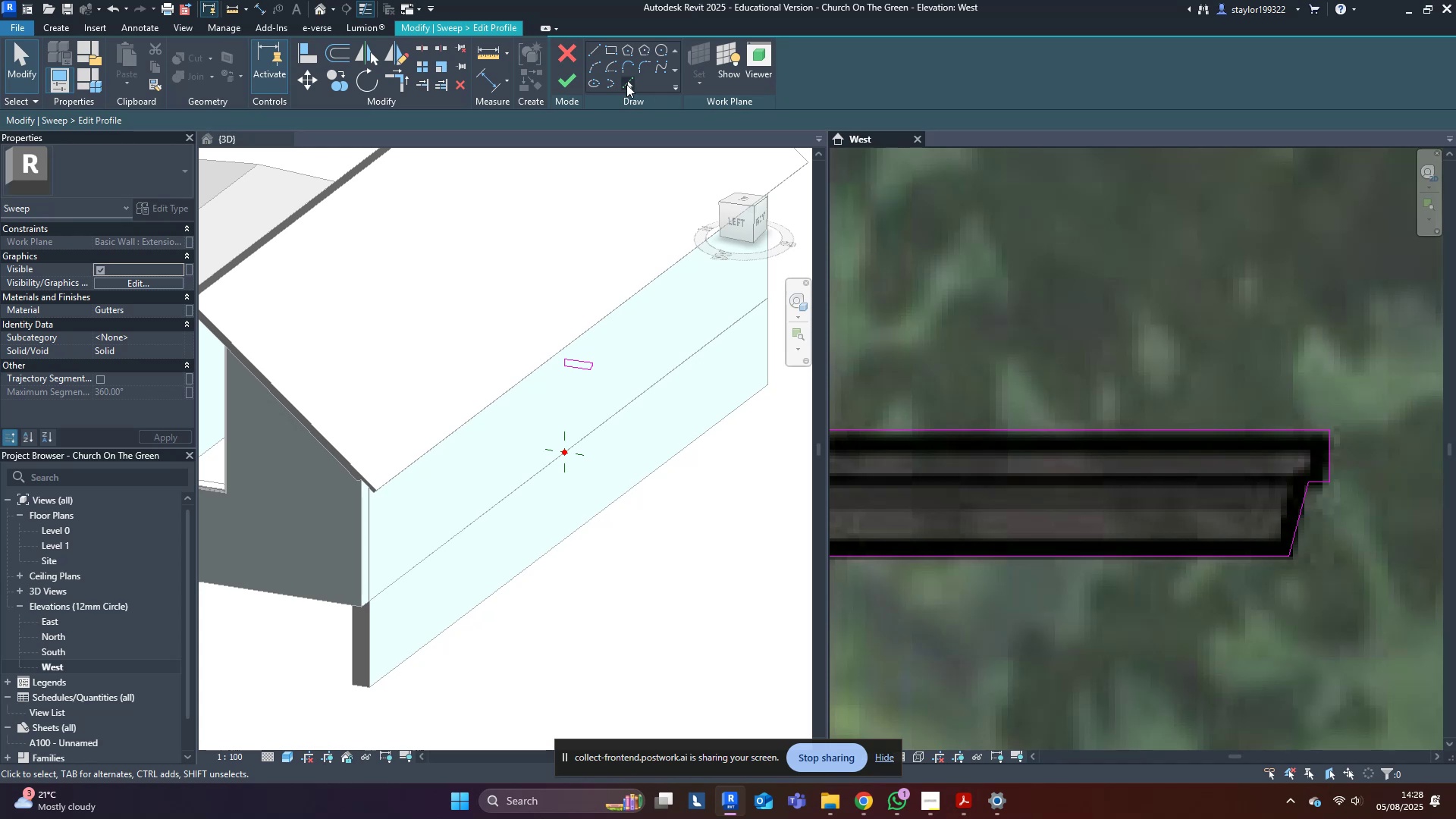 
left_click([587, 69])
 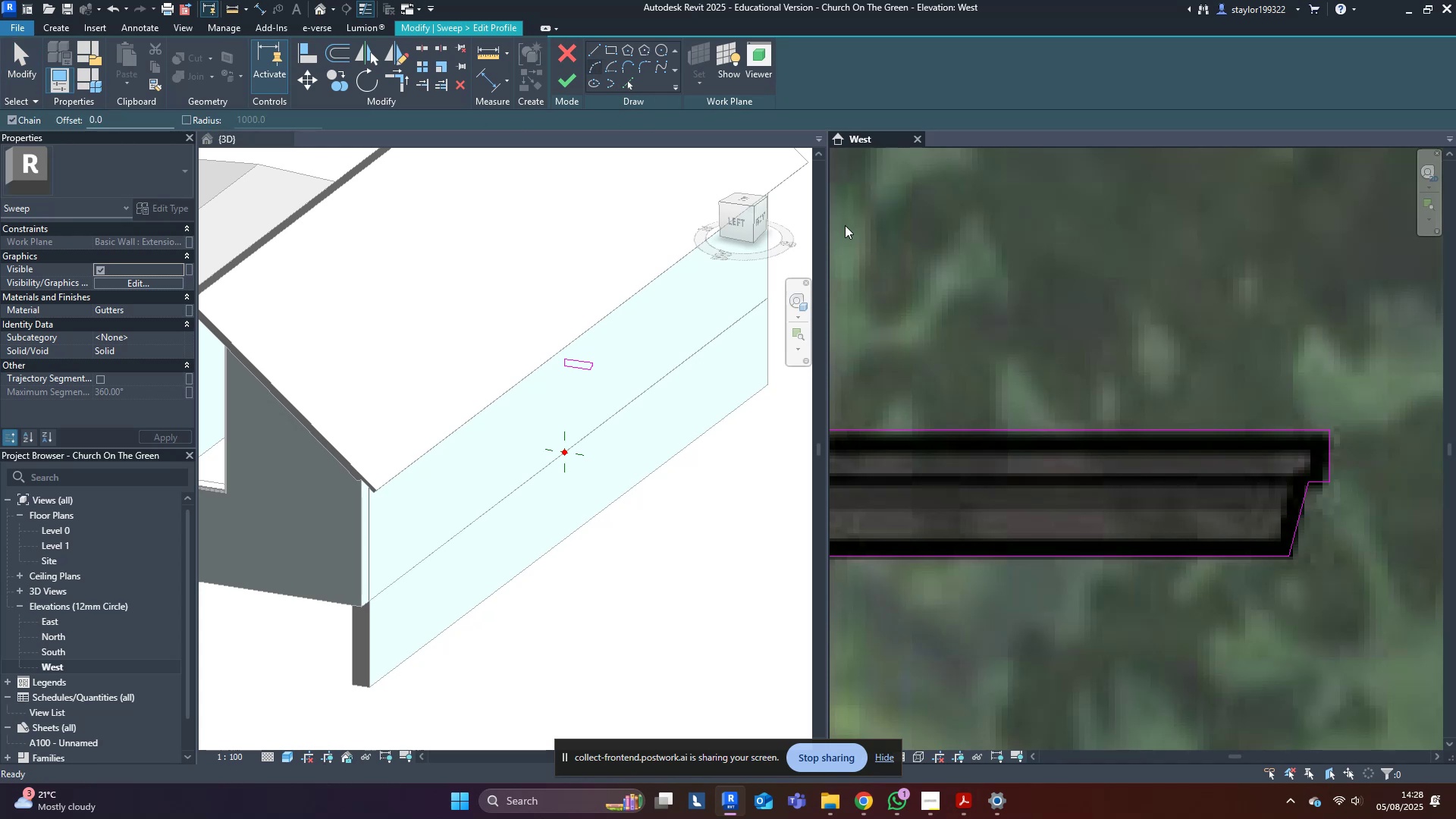 
scroll: coordinate [1243, 546], scroll_direction: up, amount: 7.0
 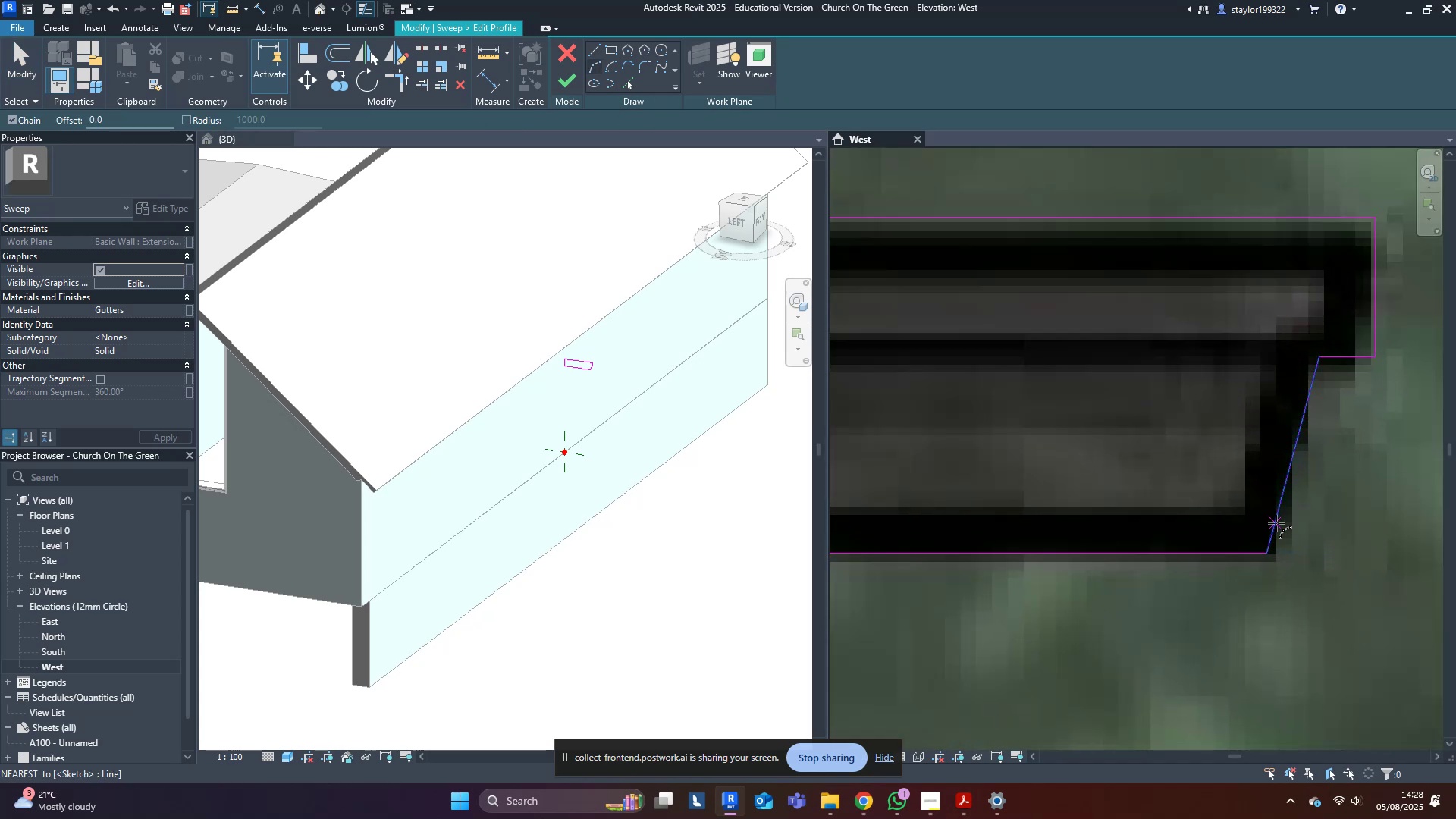 
left_click([1276, 529])
 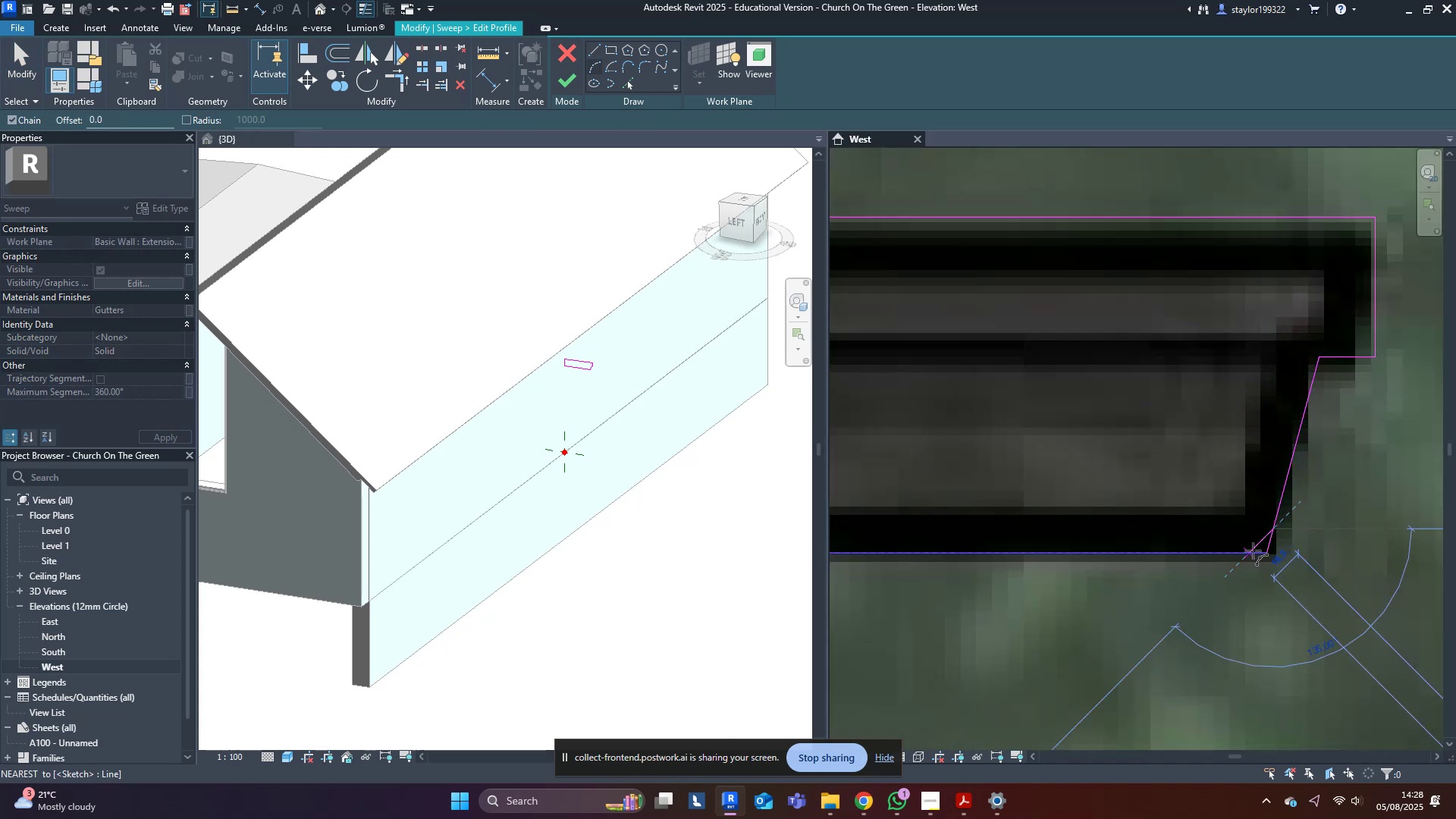 
left_click([1253, 551])
 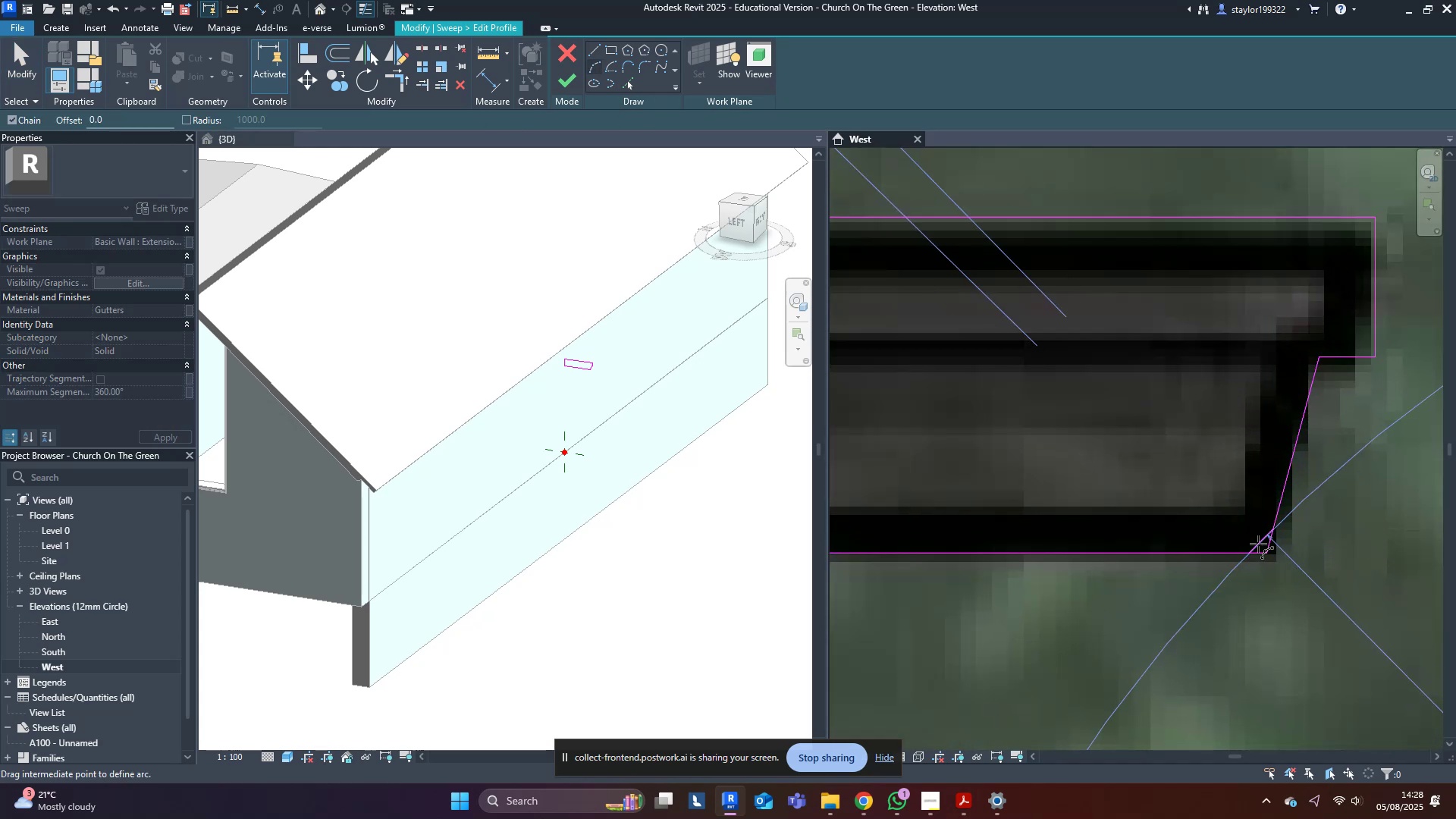 
scroll: coordinate [1257, 542], scroll_direction: up, amount: 8.0
 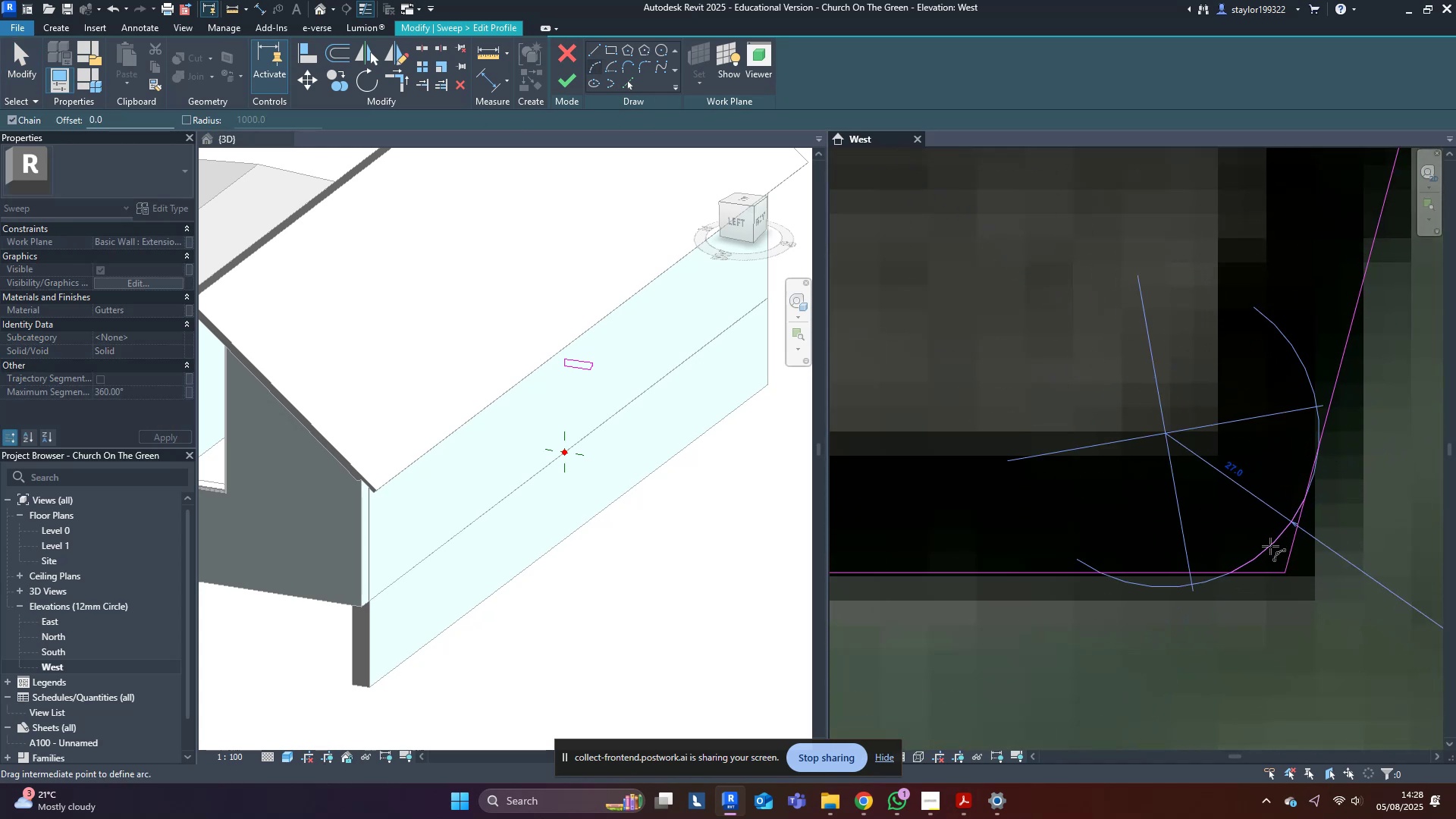 
key(Escape)
 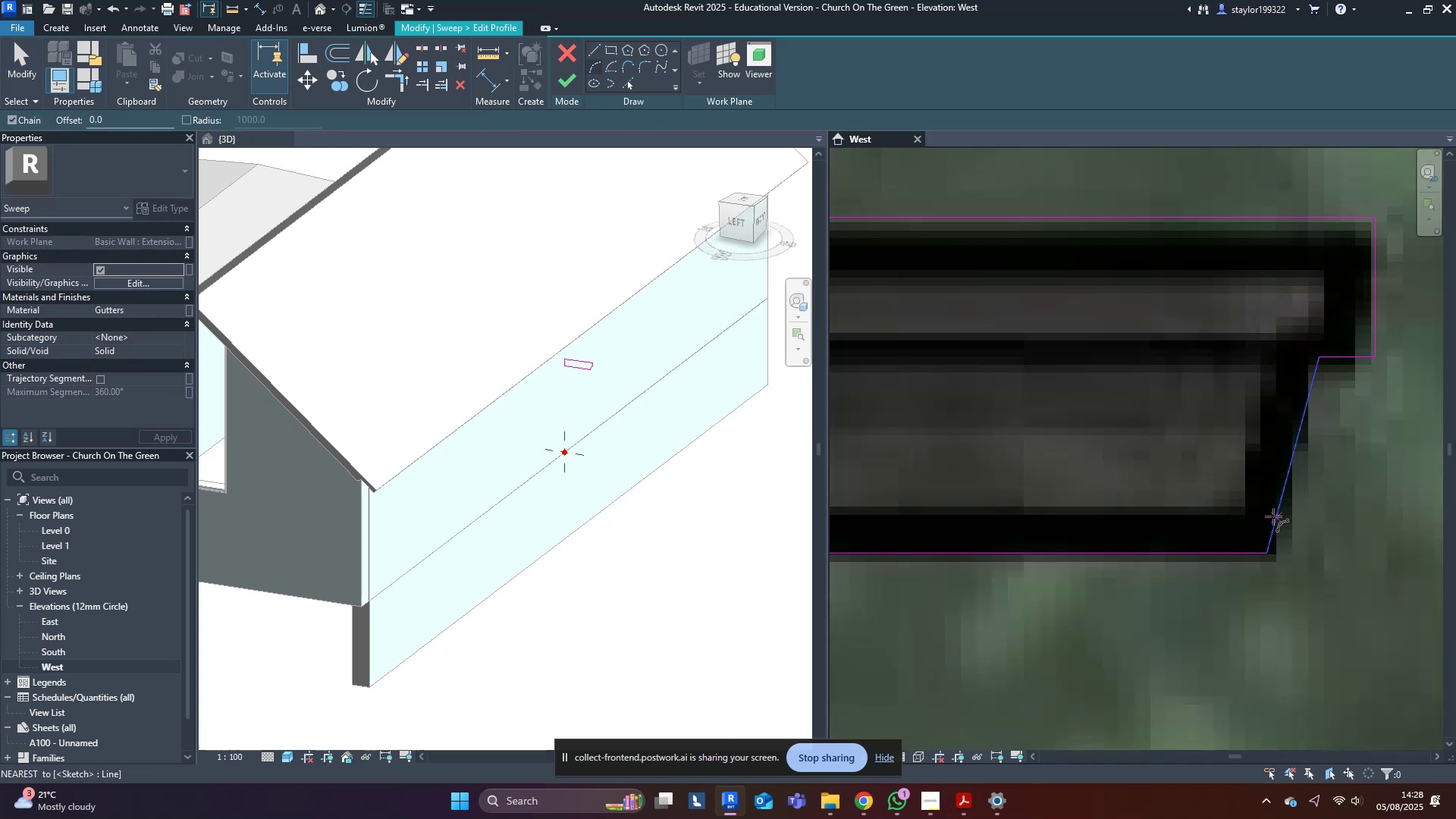 
left_click([1279, 515])
 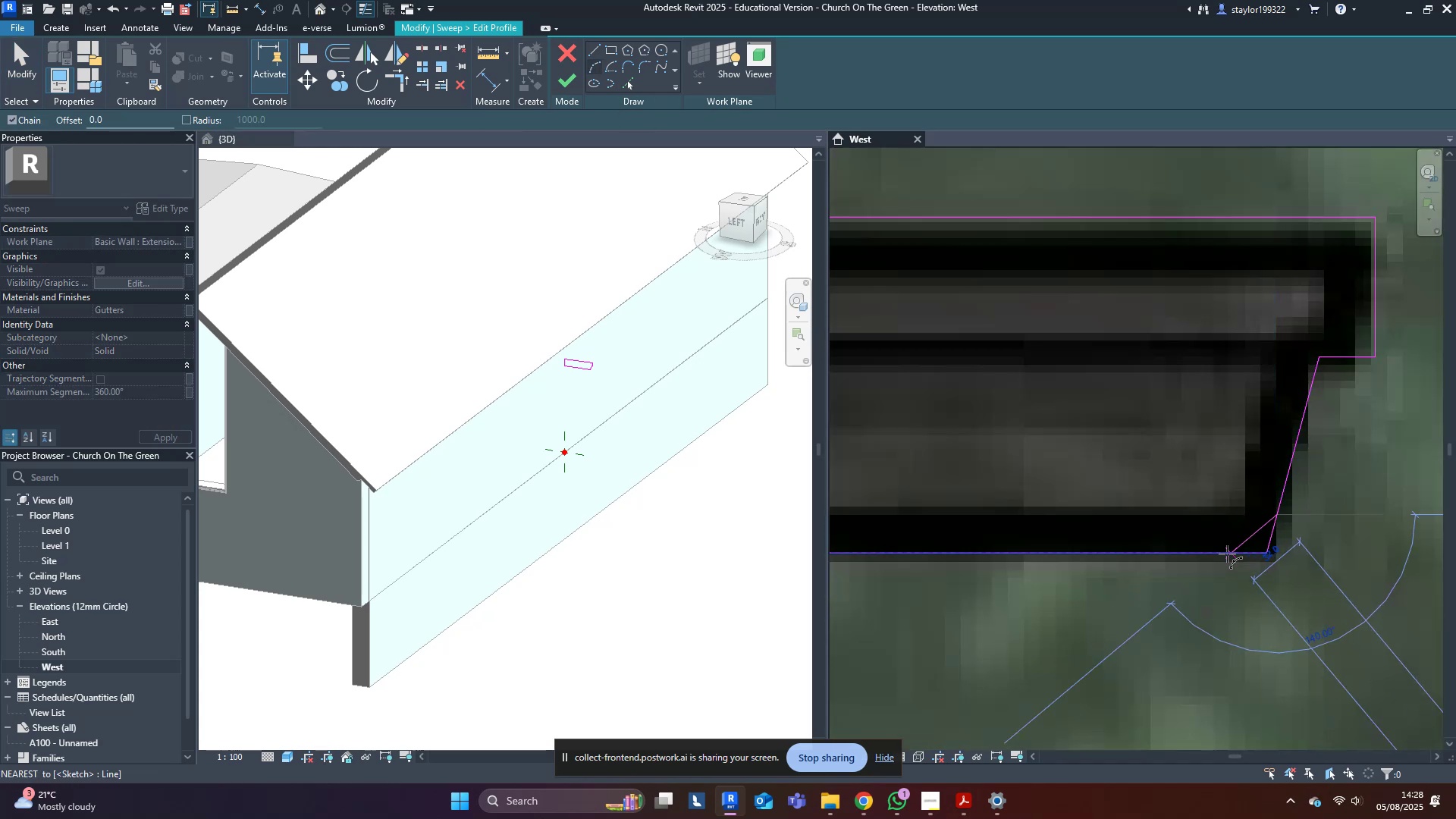 
left_click([1227, 554])
 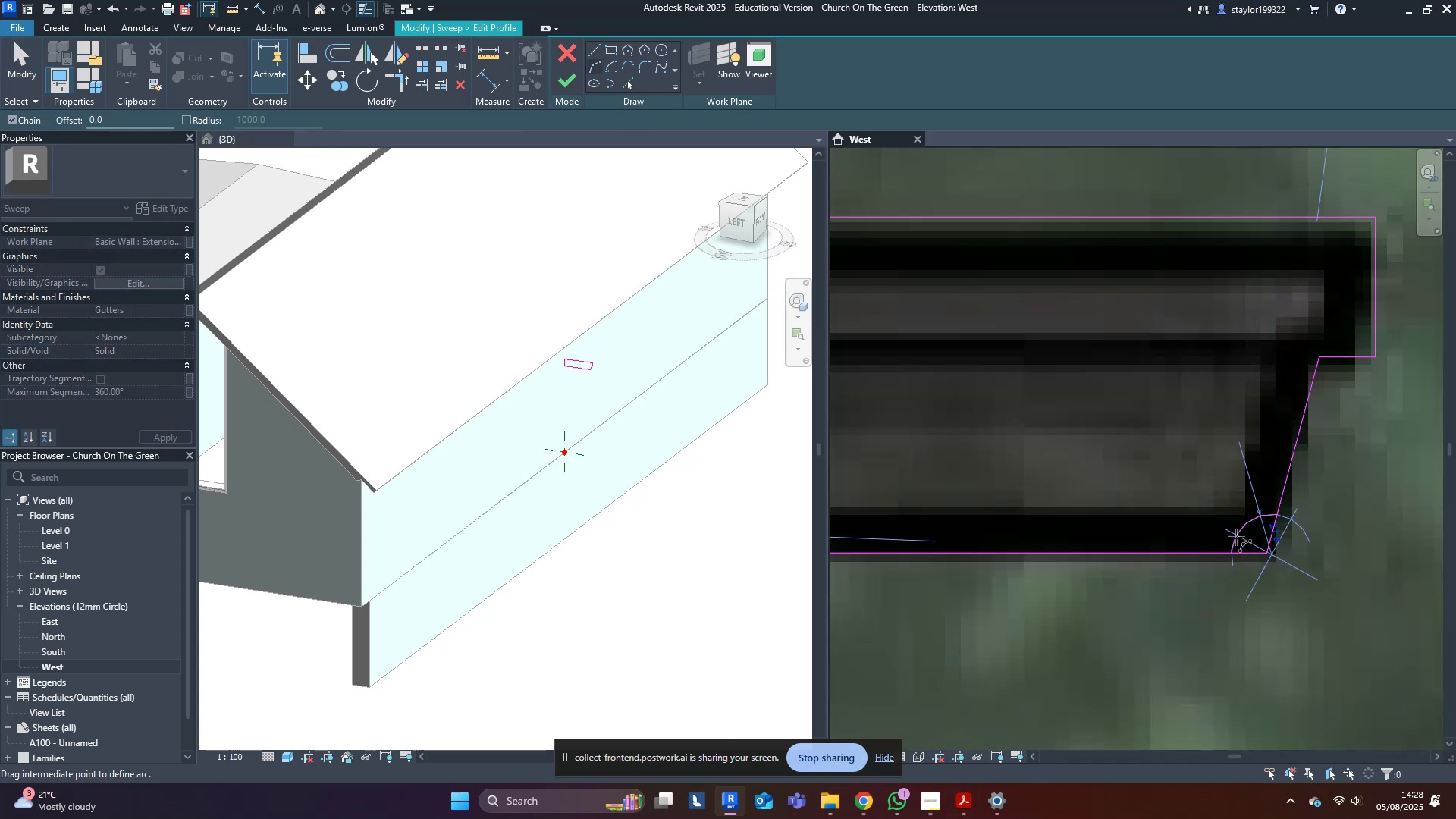 
scroll: coordinate [1265, 544], scroll_direction: up, amount: 9.0
 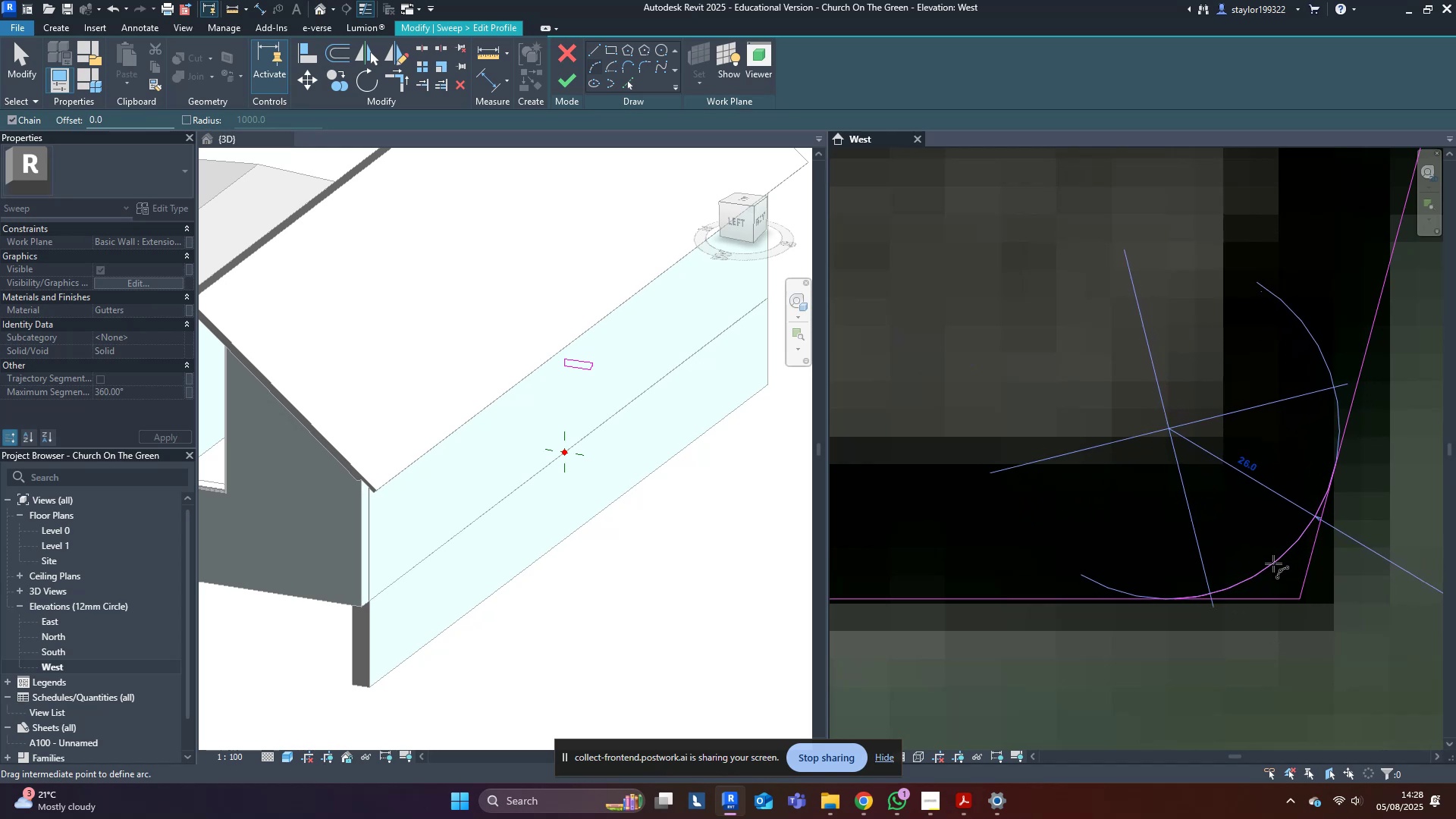 
left_click([1273, 564])
 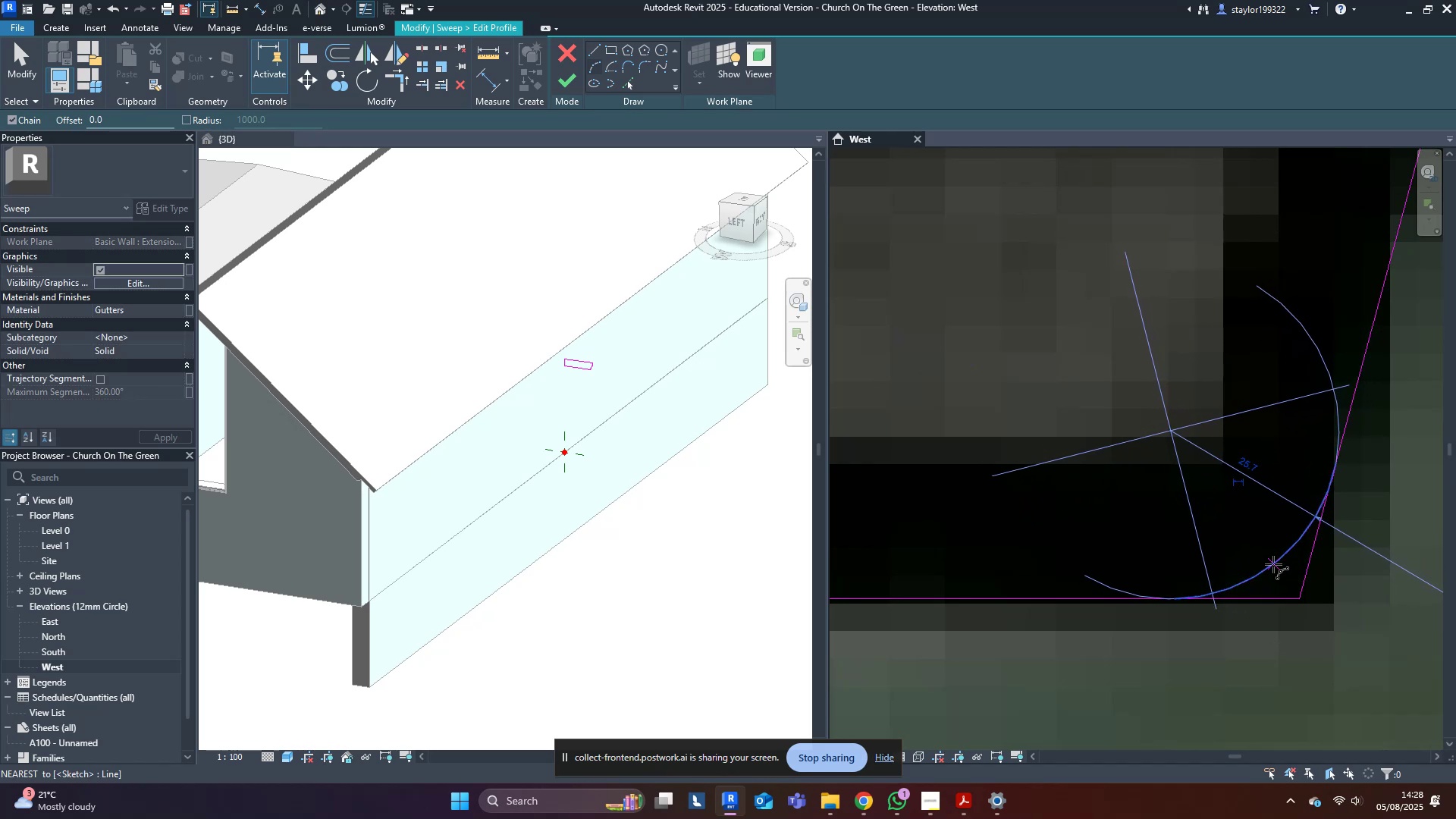 
key(Escape)
 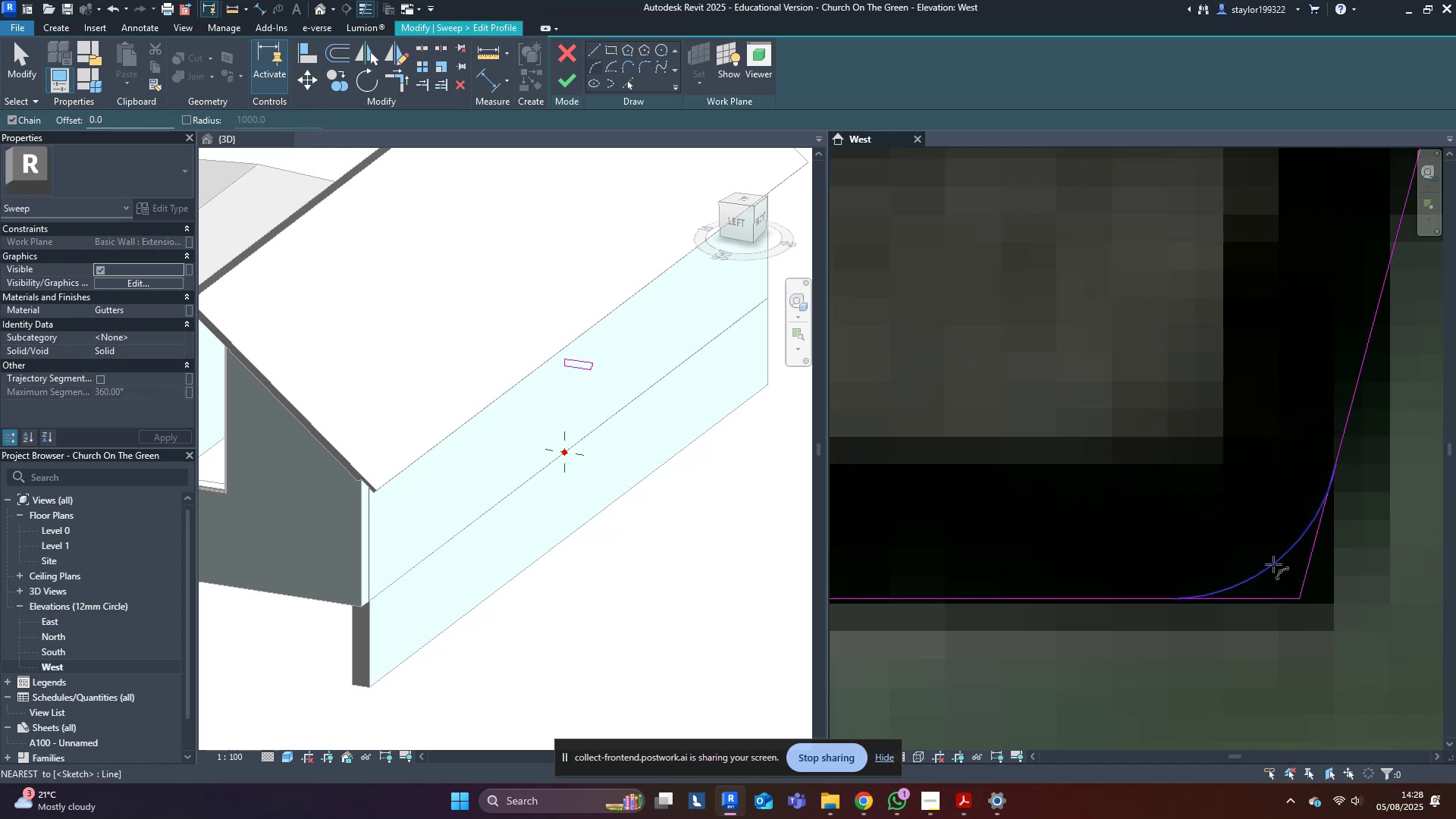 
scroll: coordinate [1271, 566], scroll_direction: down, amount: 6.0
 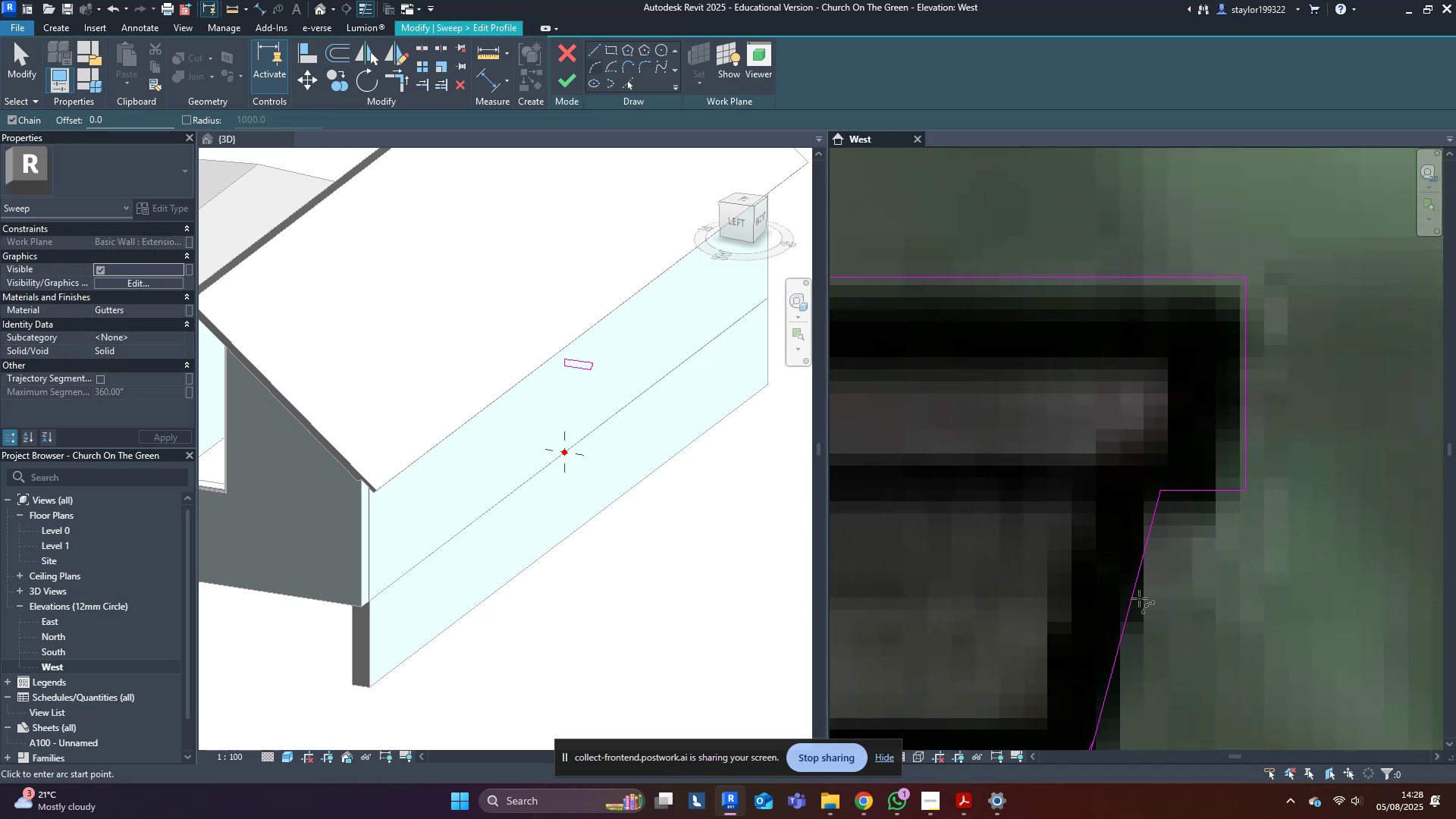 
scroll: coordinate [1267, 439], scroll_direction: up, amount: 5.0
 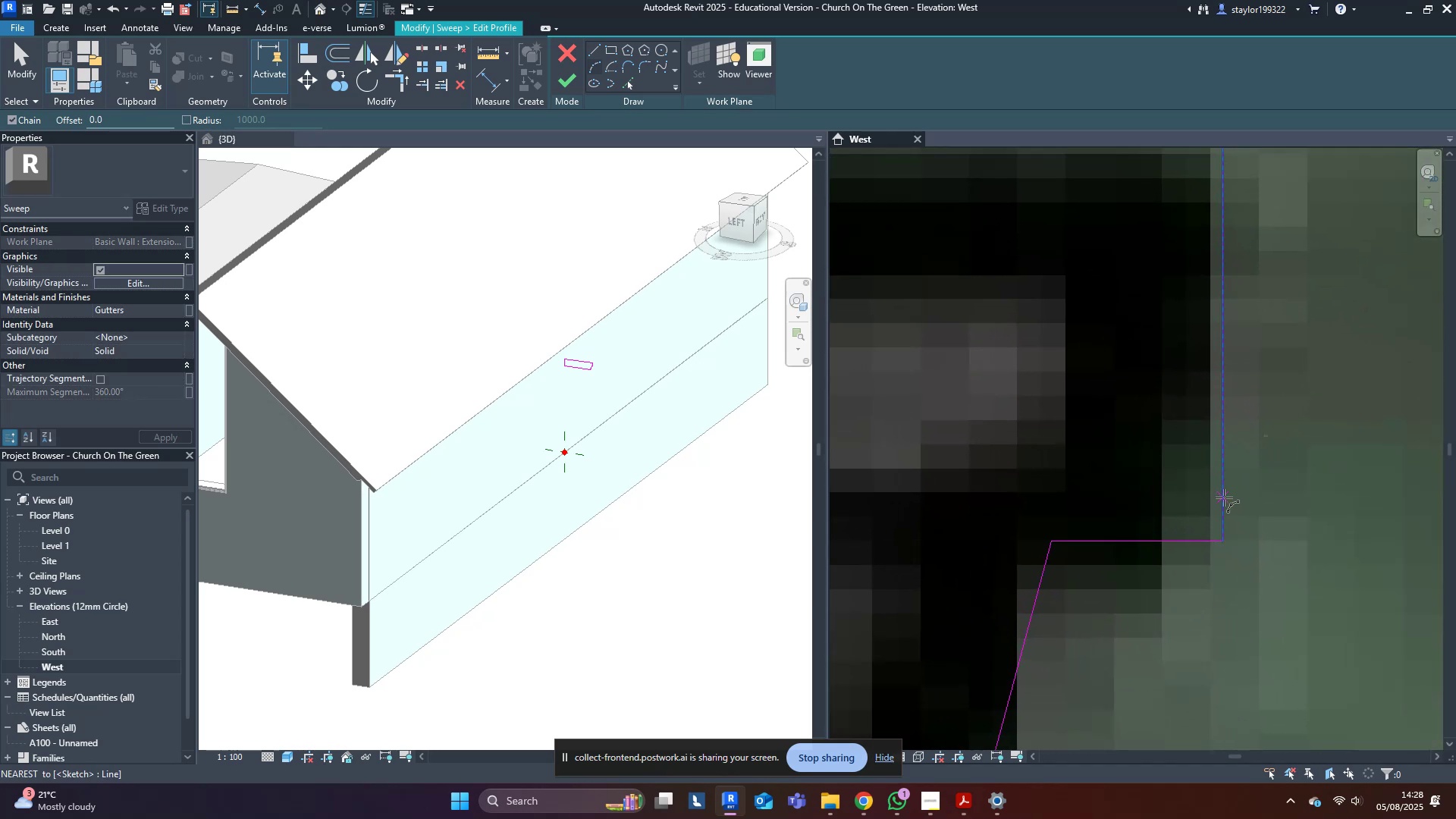 
left_click([1224, 497])
 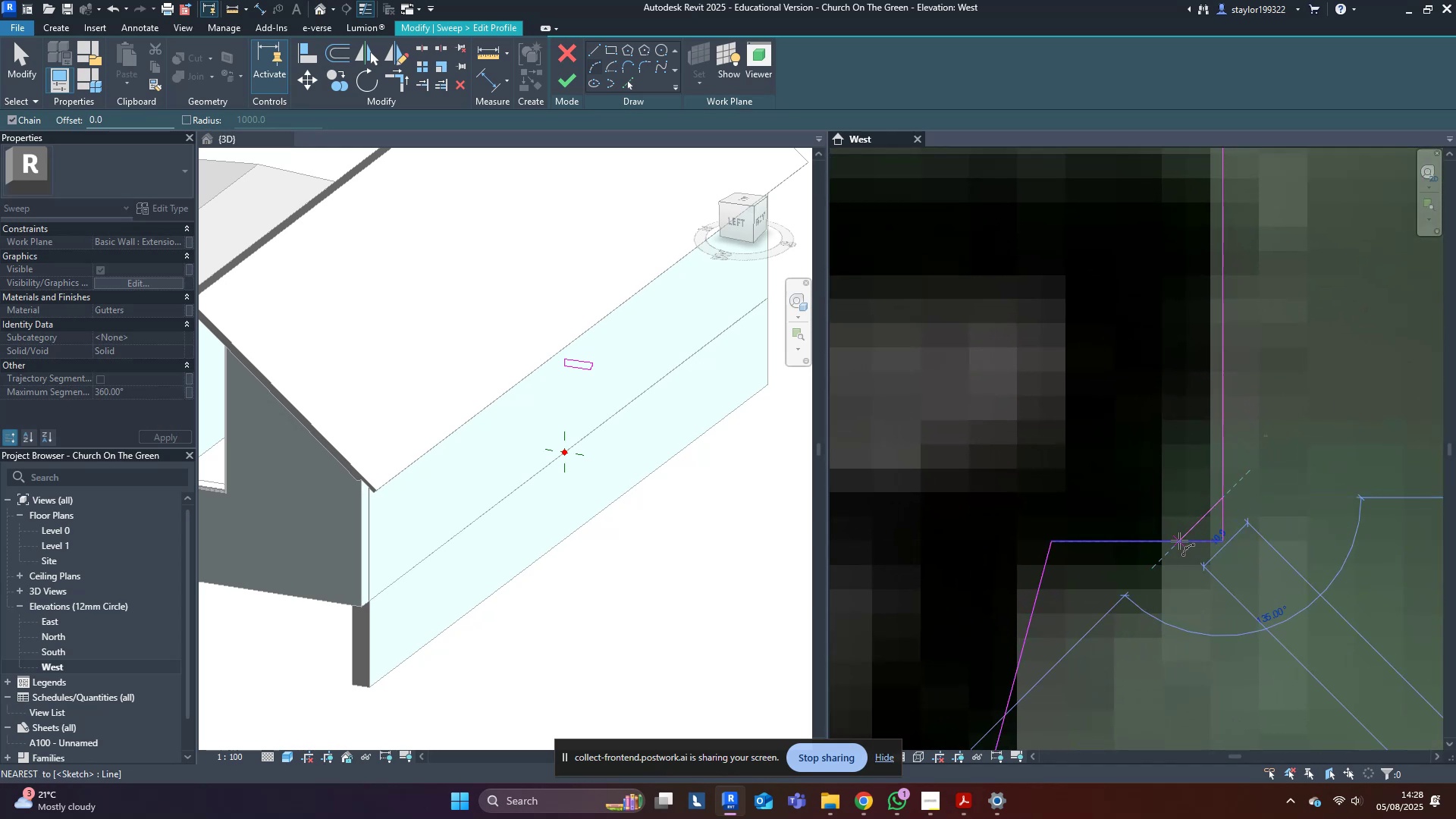 
left_click([1179, 541])
 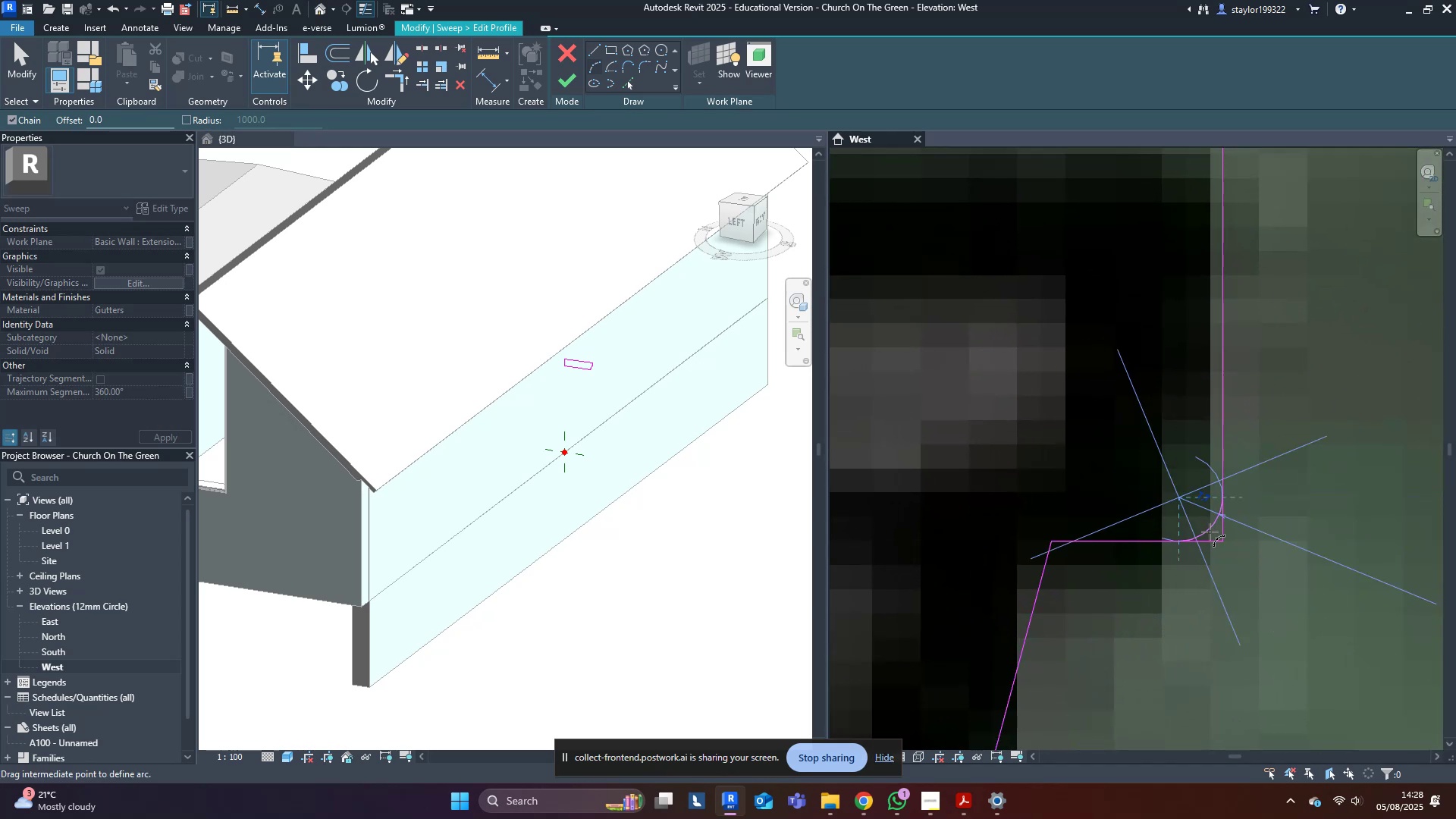 
left_click([1210, 532])
 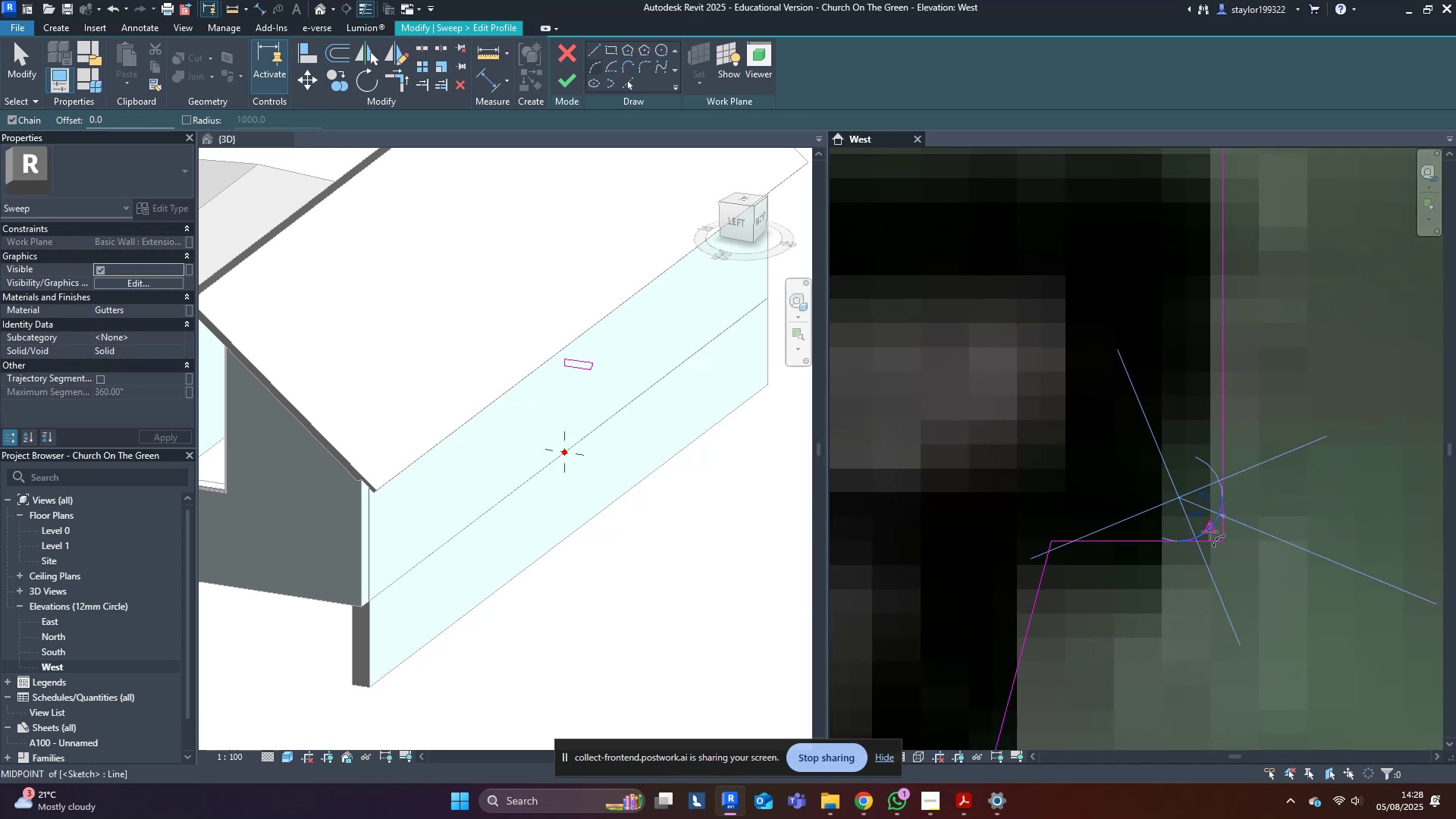 
key(Escape)
 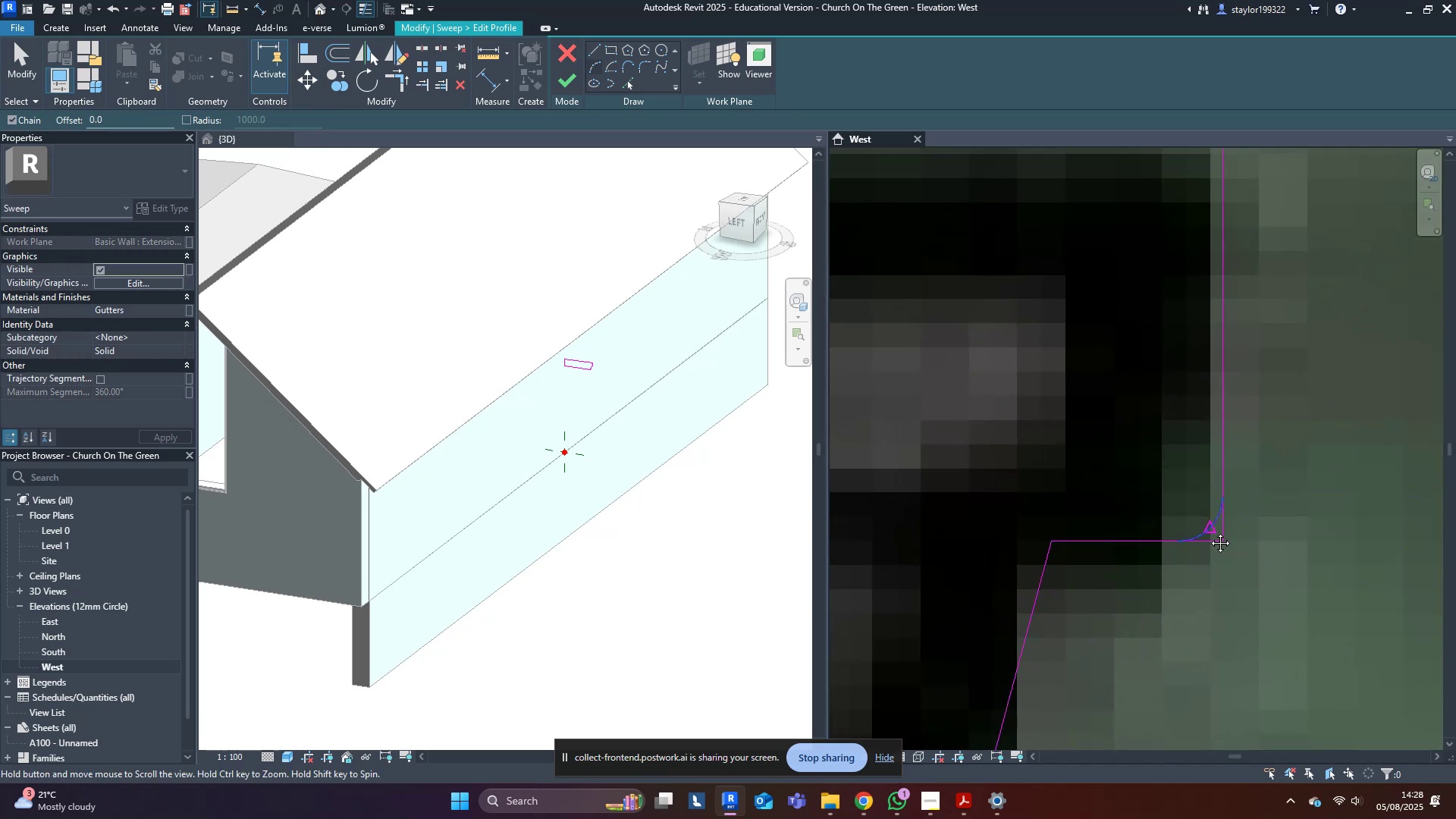 
middle_click([1209, 532])
 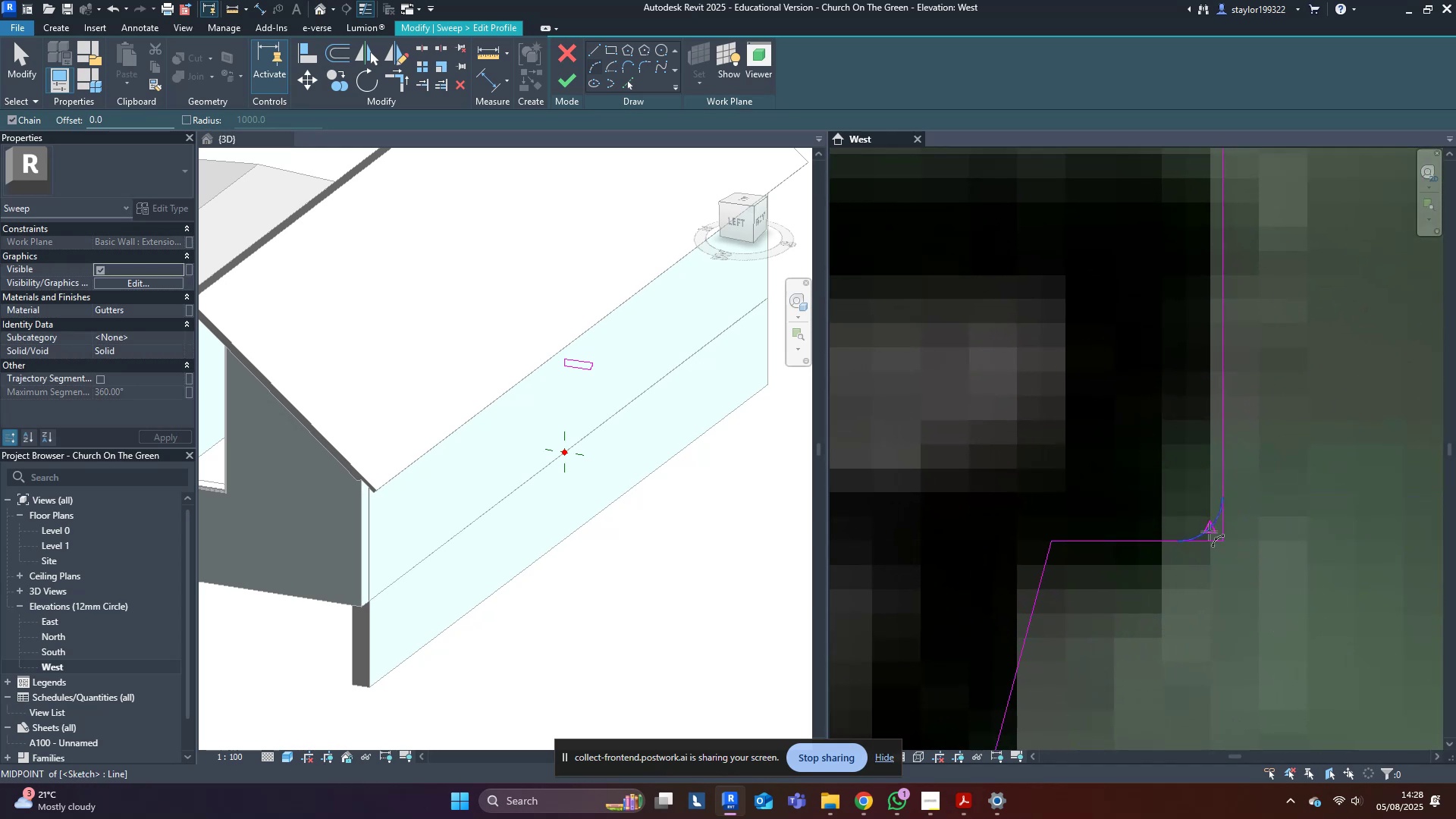 
type(md)
 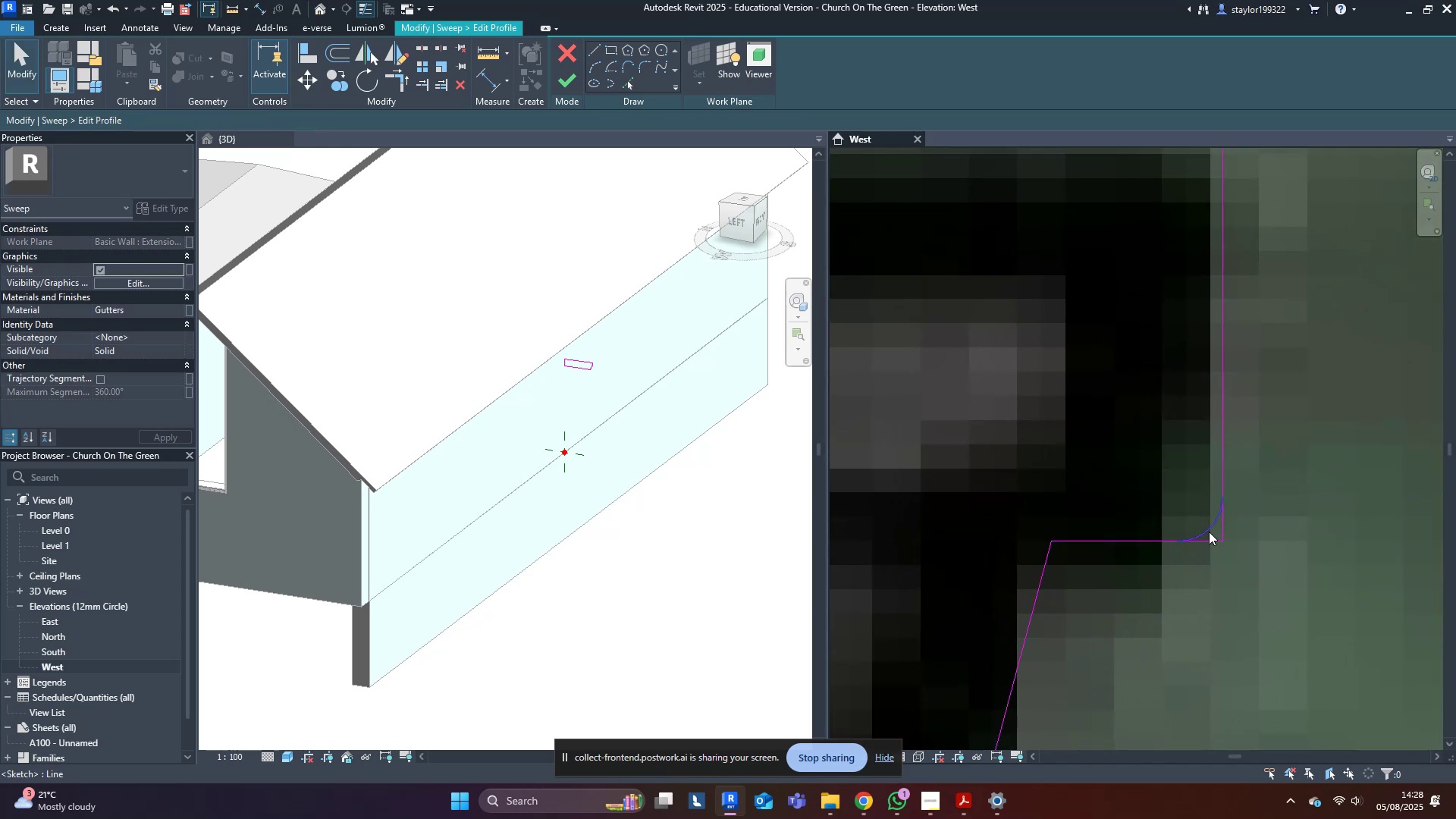 
left_click([1209, 532])
 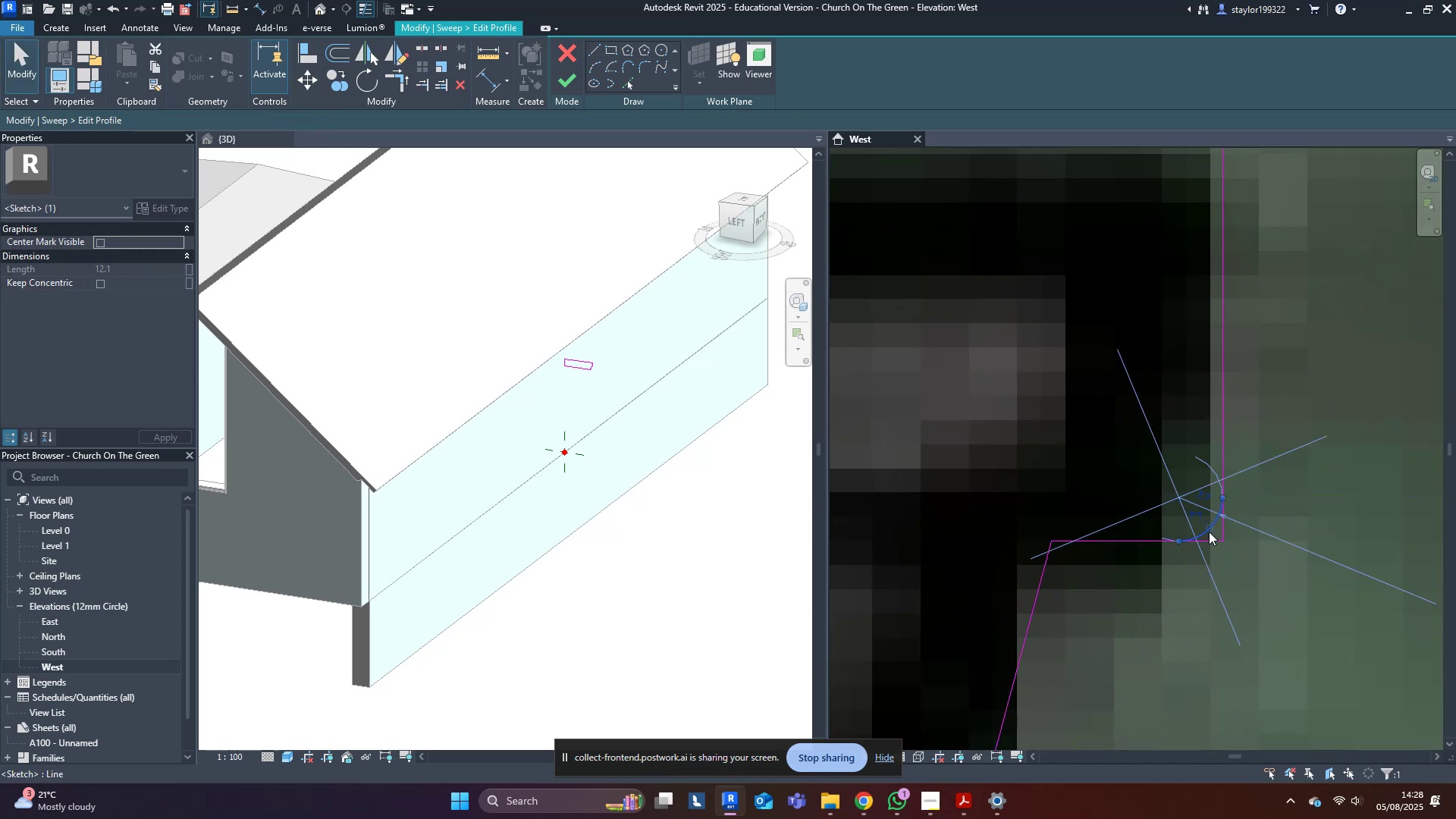 
type(dm)
 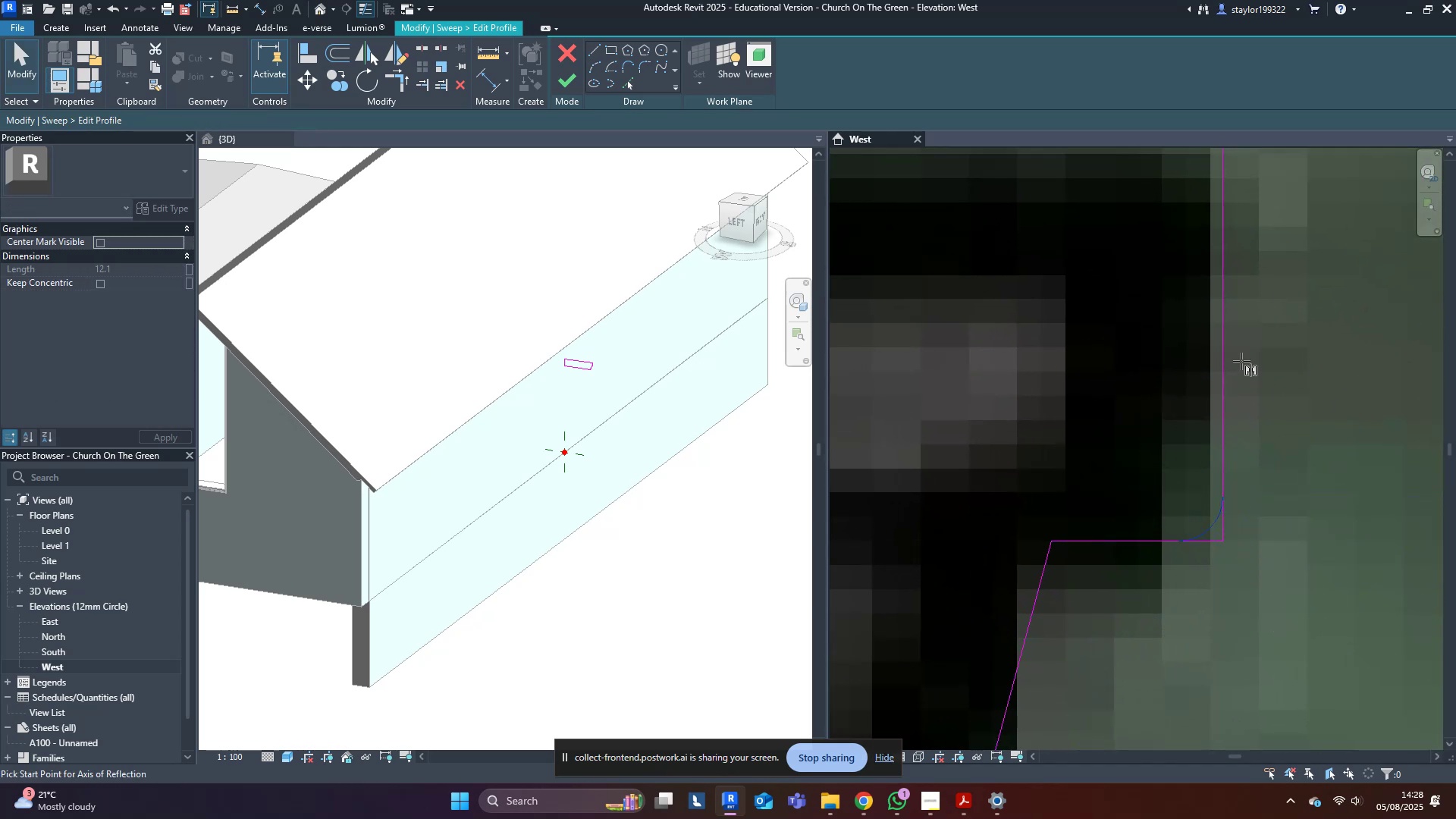 
scroll: coordinate [1238, 375], scroll_direction: down, amount: 4.0
 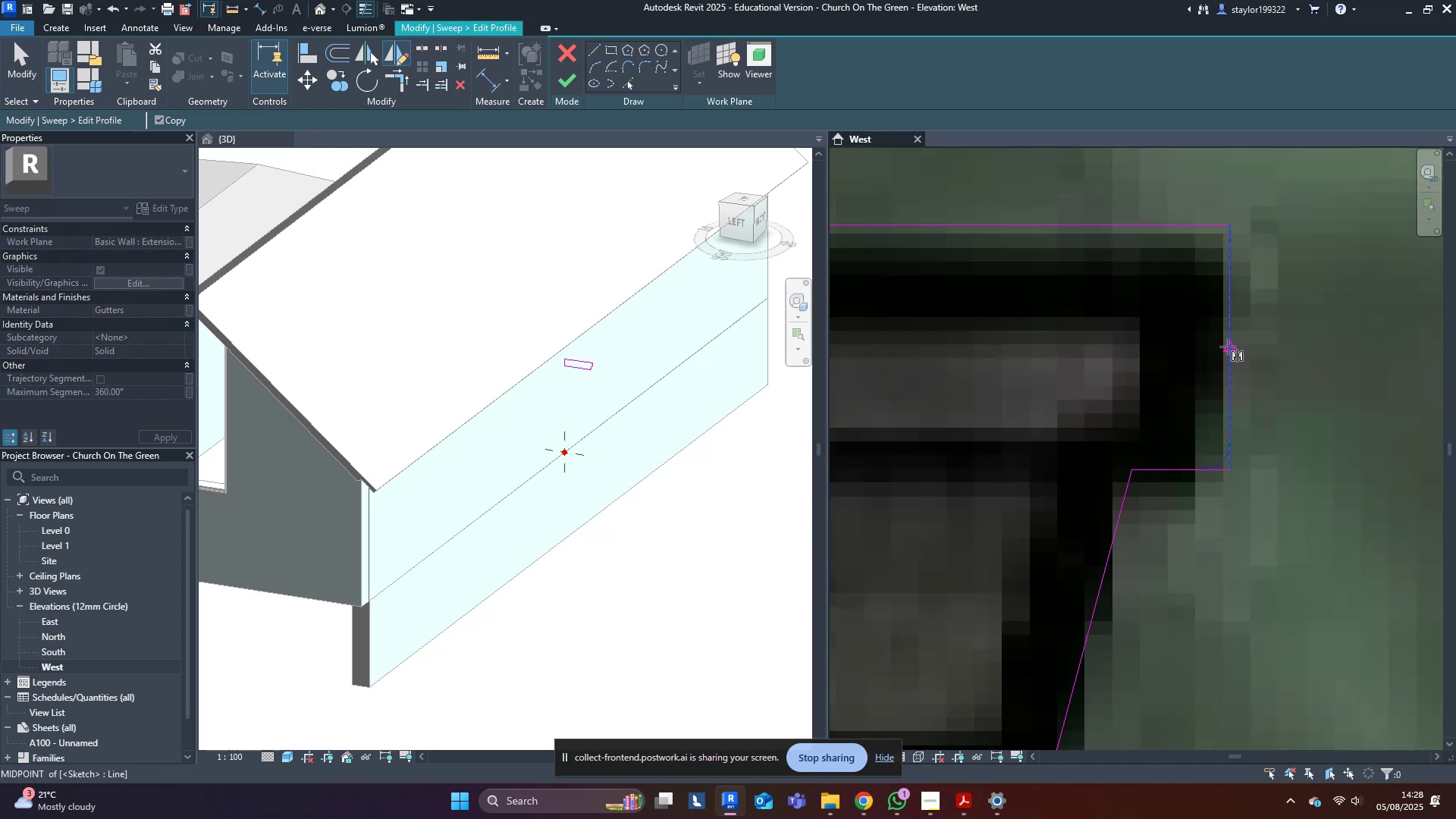 
left_click([1229, 350])
 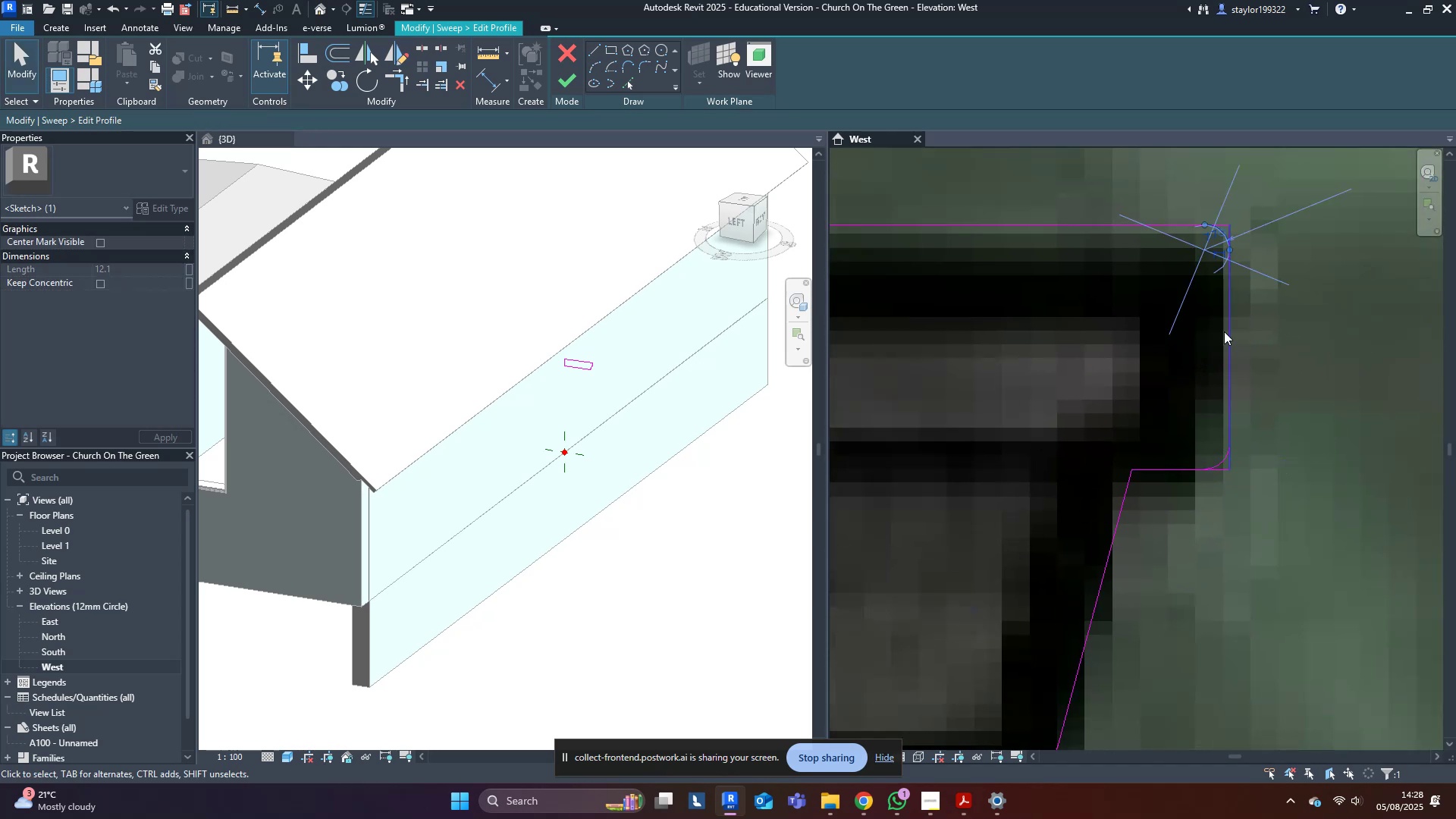 
double_click([1275, 299])
 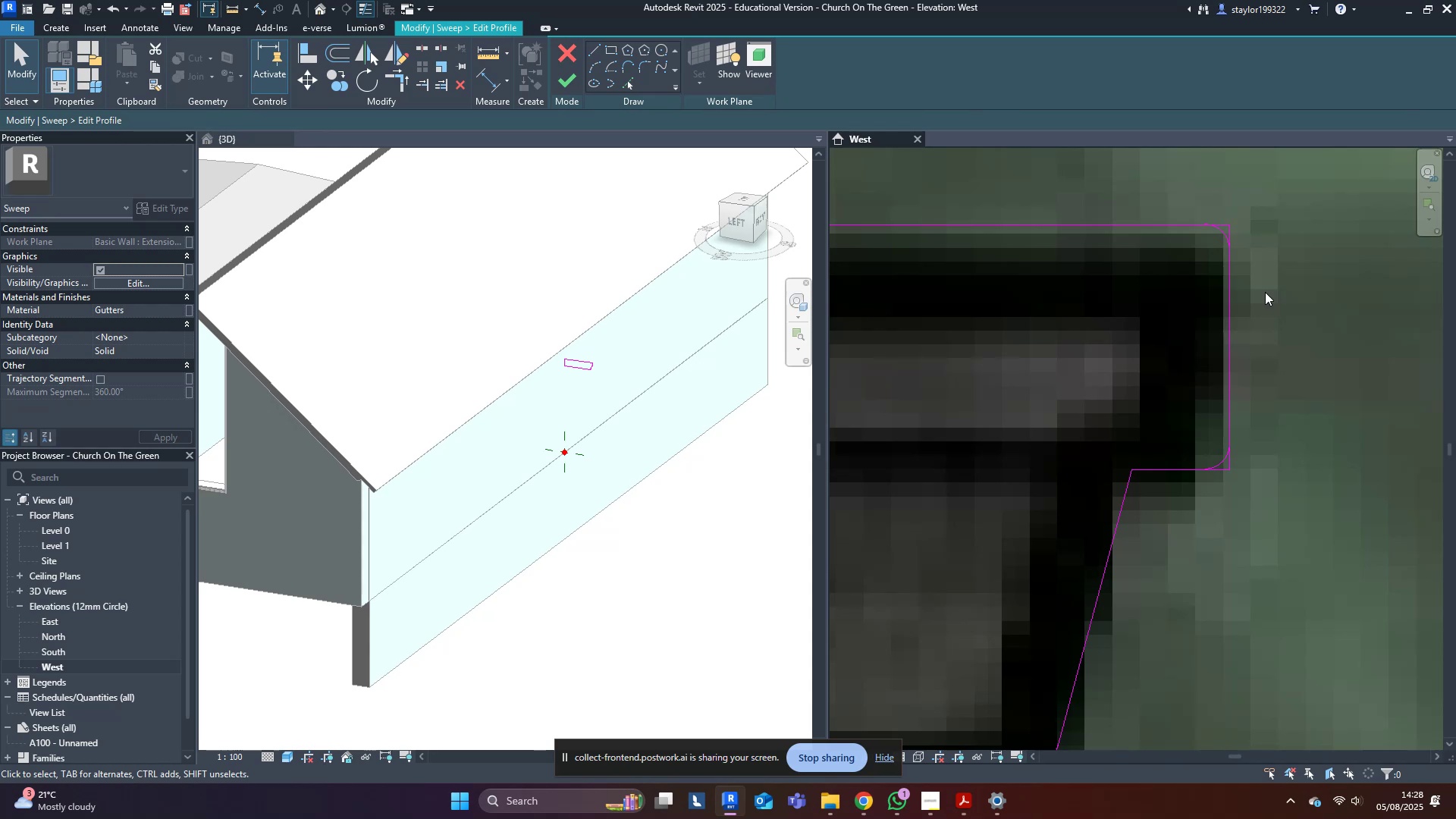 
key(R)
 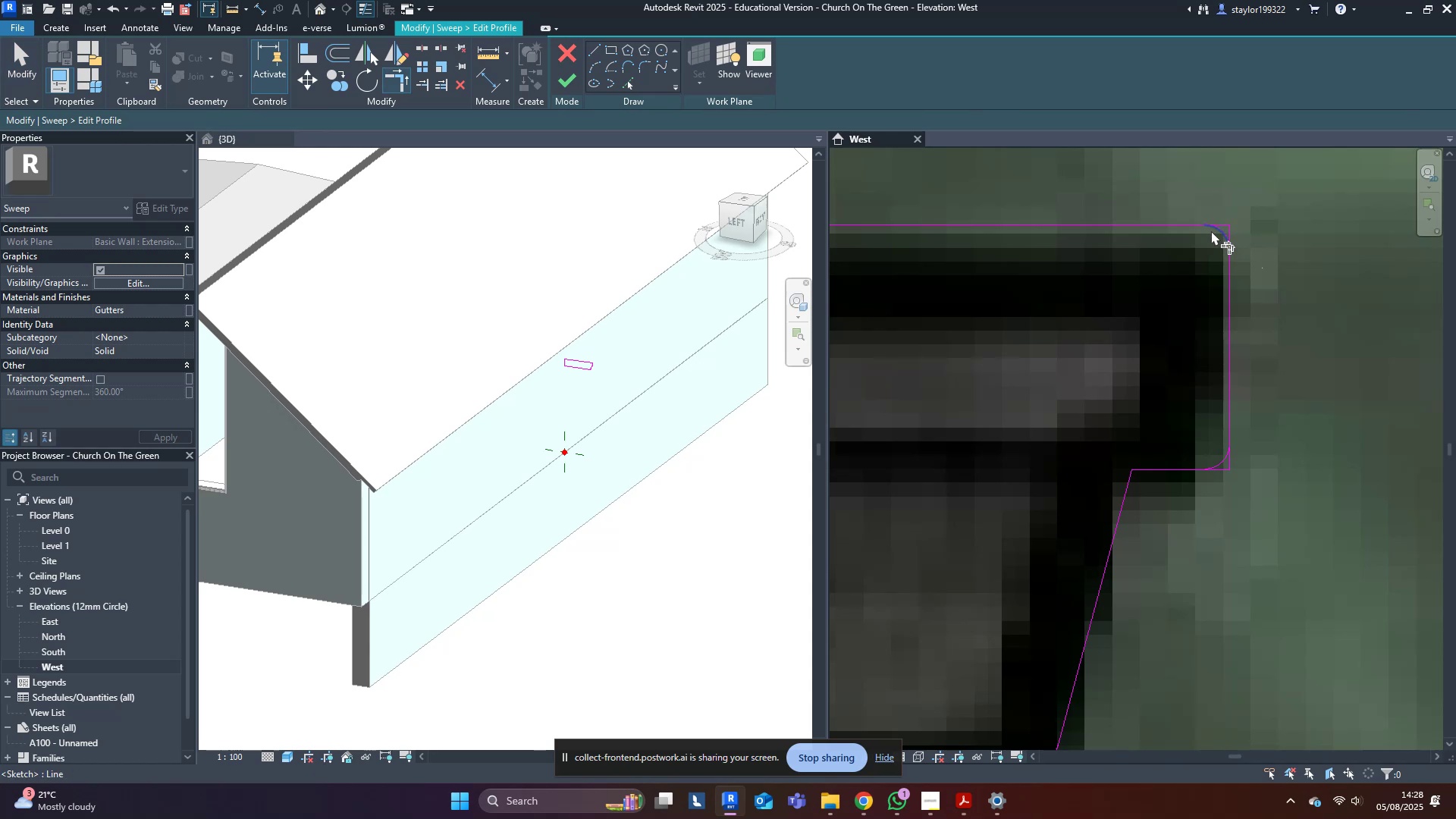 
left_click([1219, 232])
 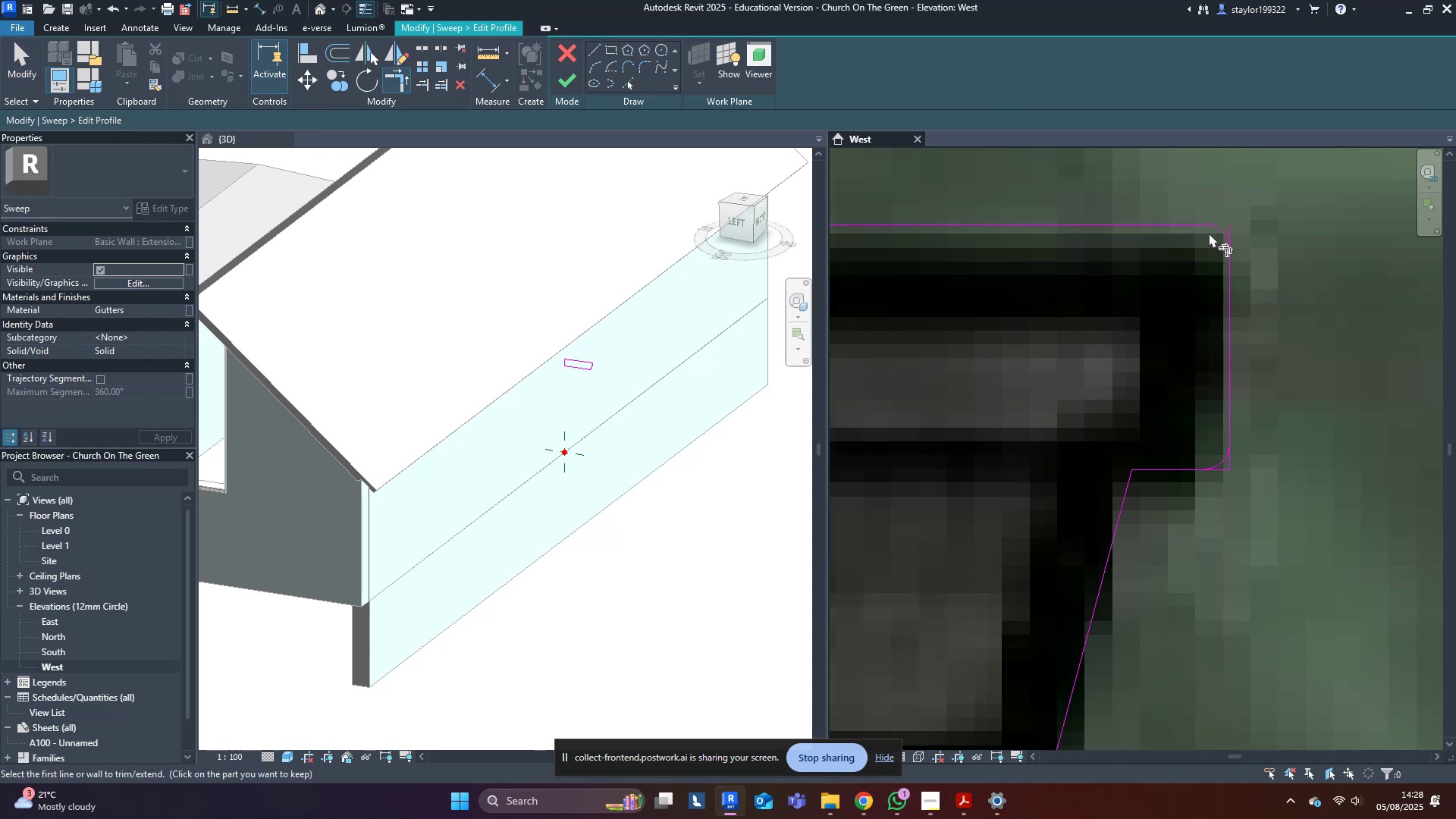 
triple_click([1216, 234])
 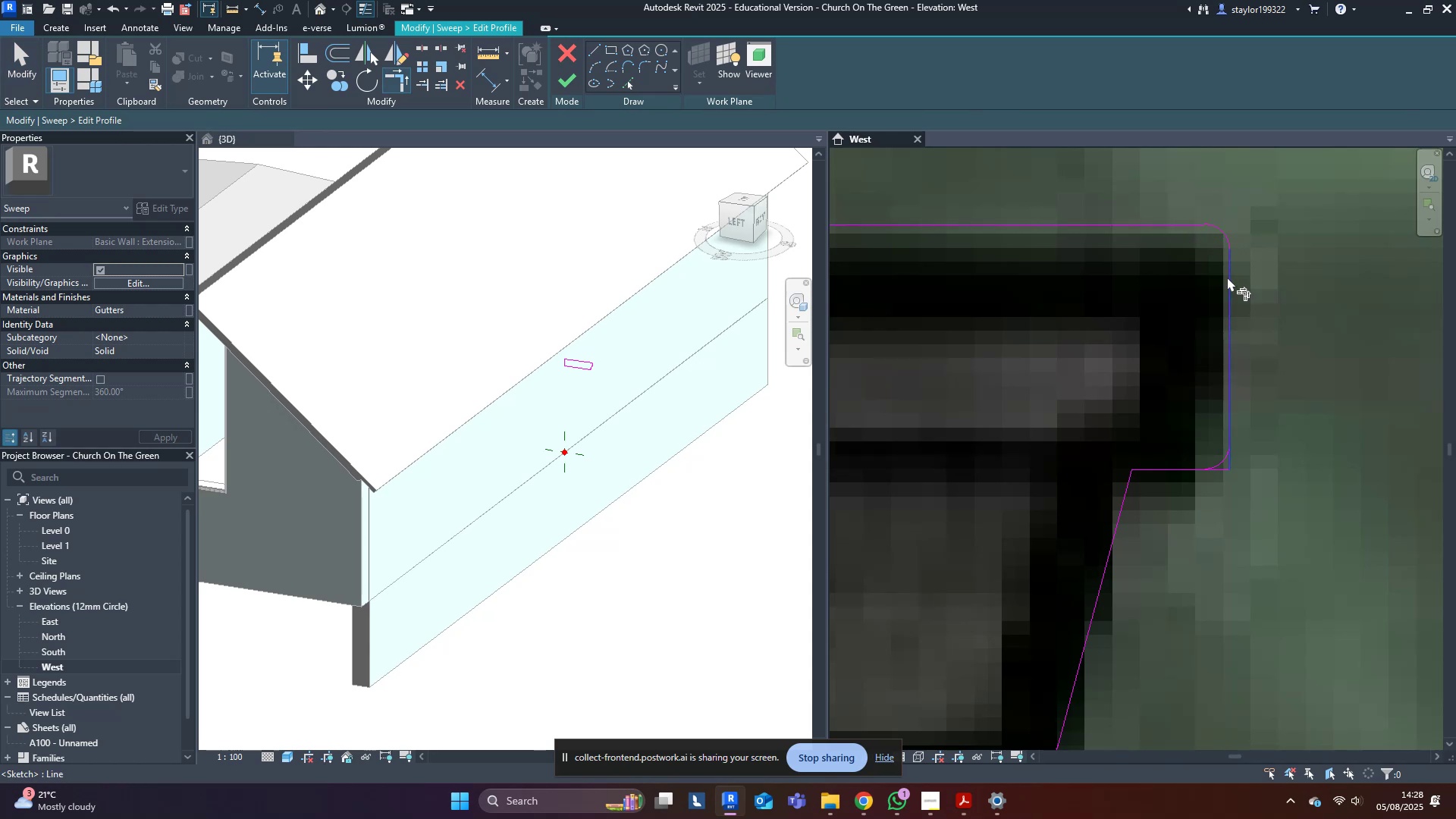 
double_click([1229, 287])
 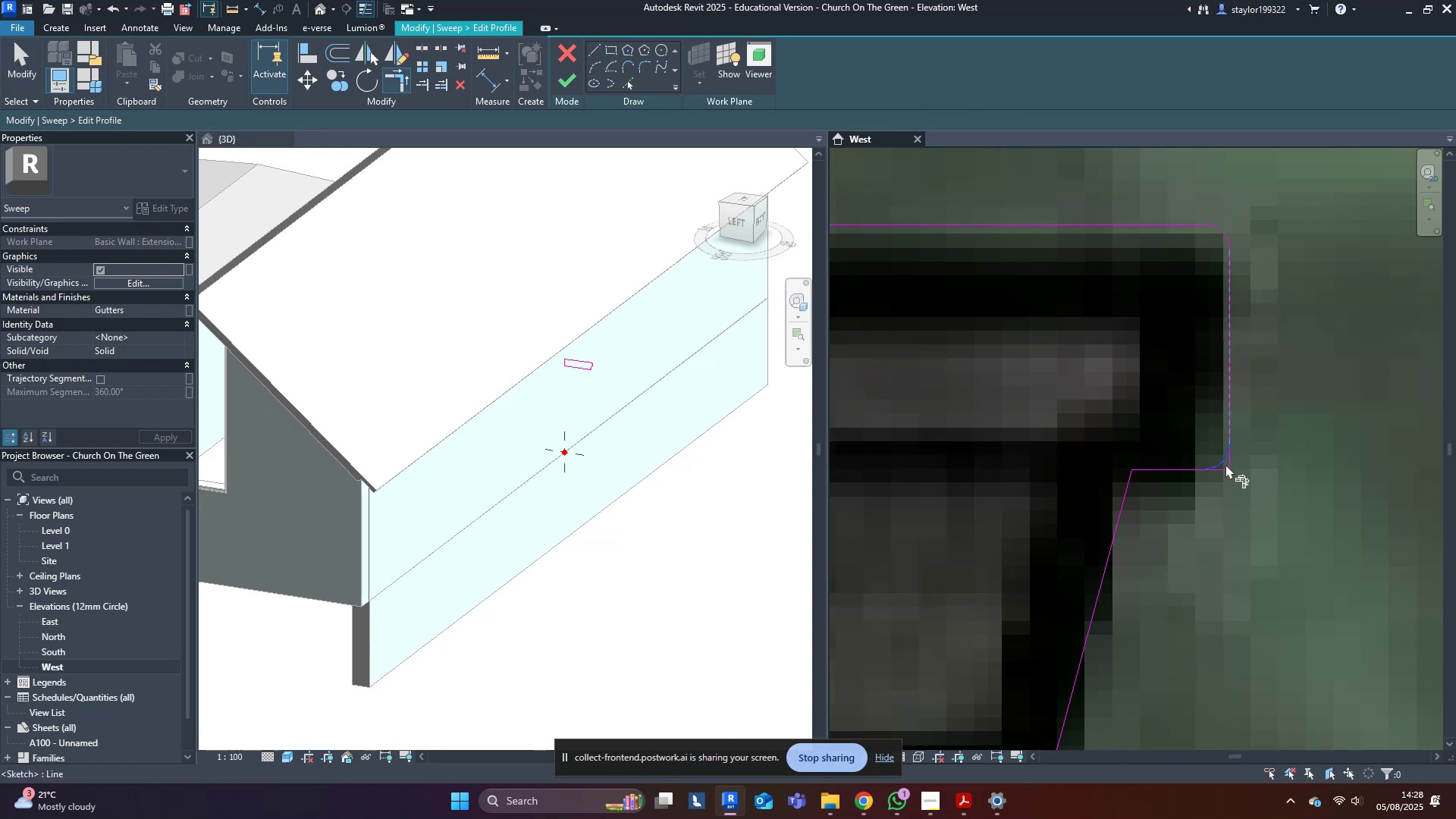 
left_click([1221, 459])
 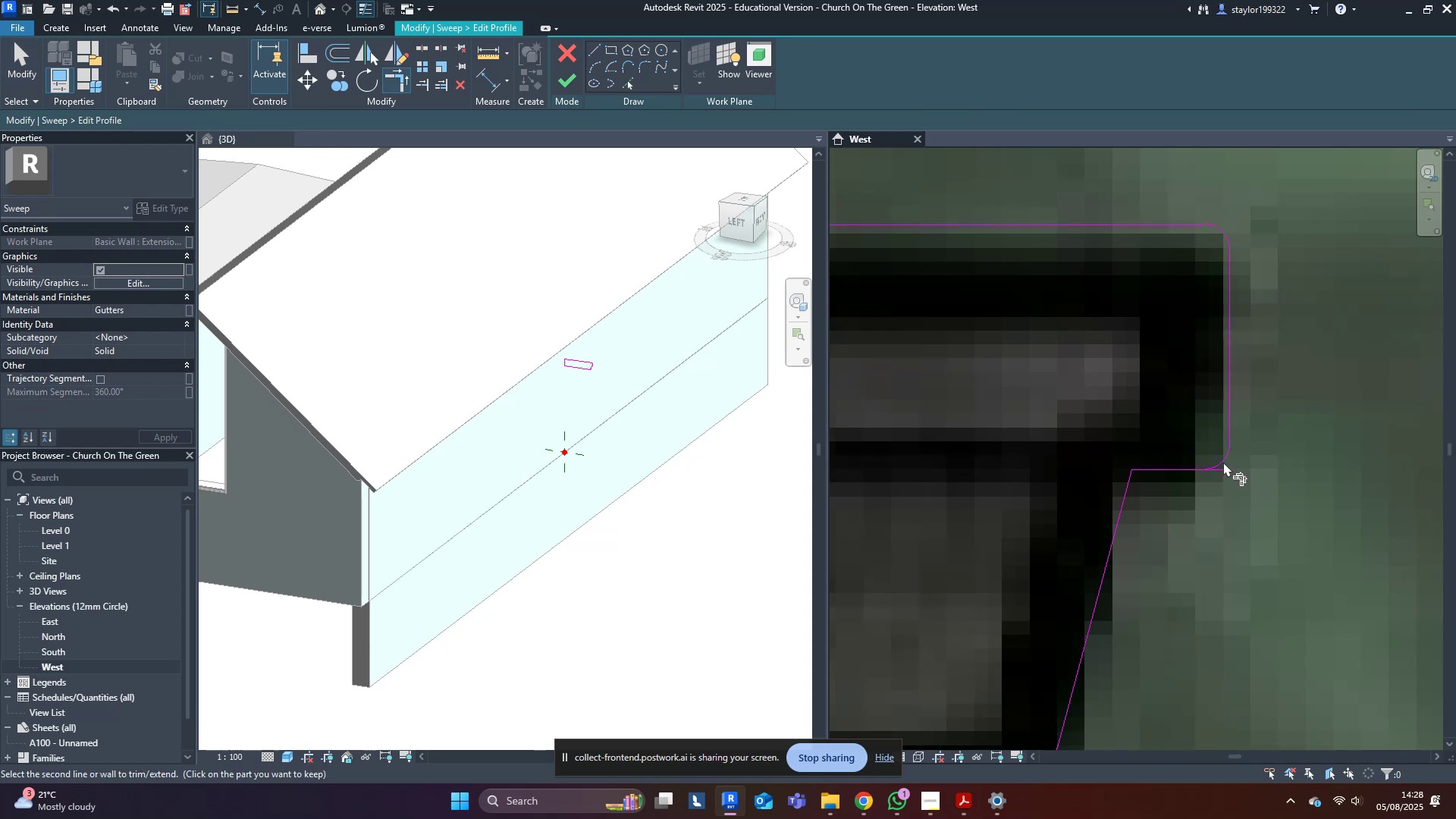 
double_click([1201, 469])
 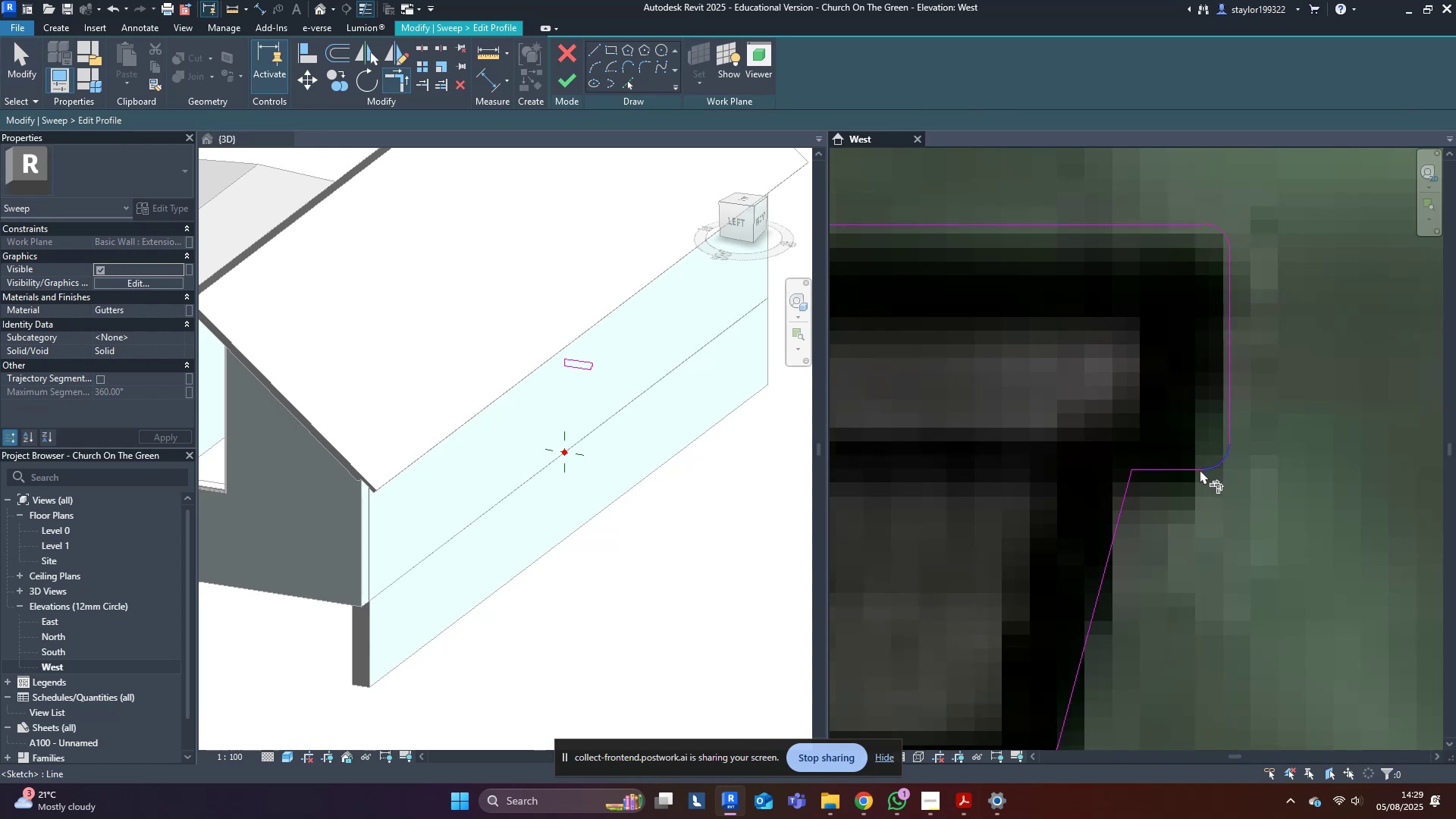 
scroll: coordinate [1197, 472], scroll_direction: down, amount: 5.0
 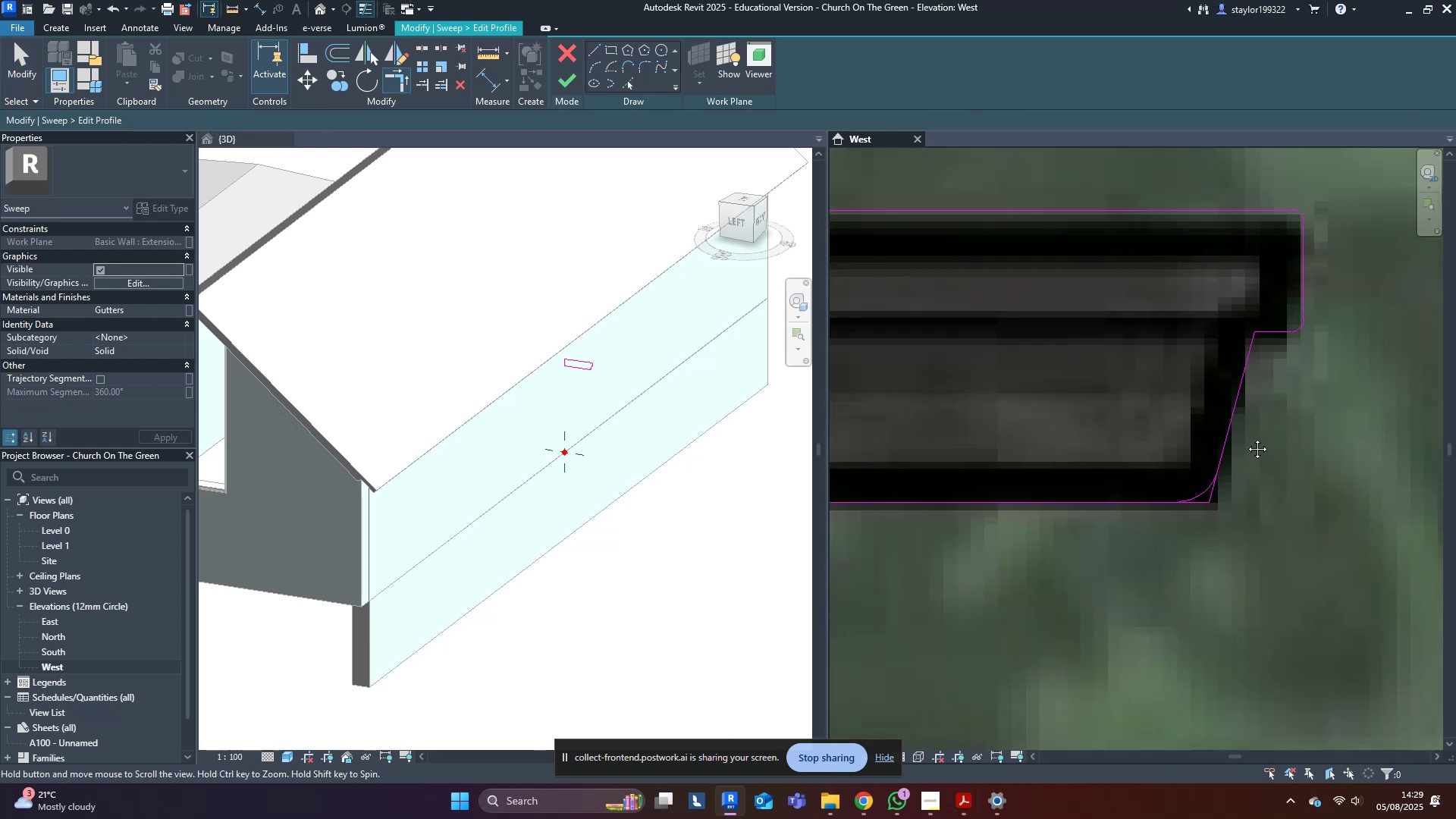 
scroll: coordinate [1235, 441], scroll_direction: up, amount: 4.0
 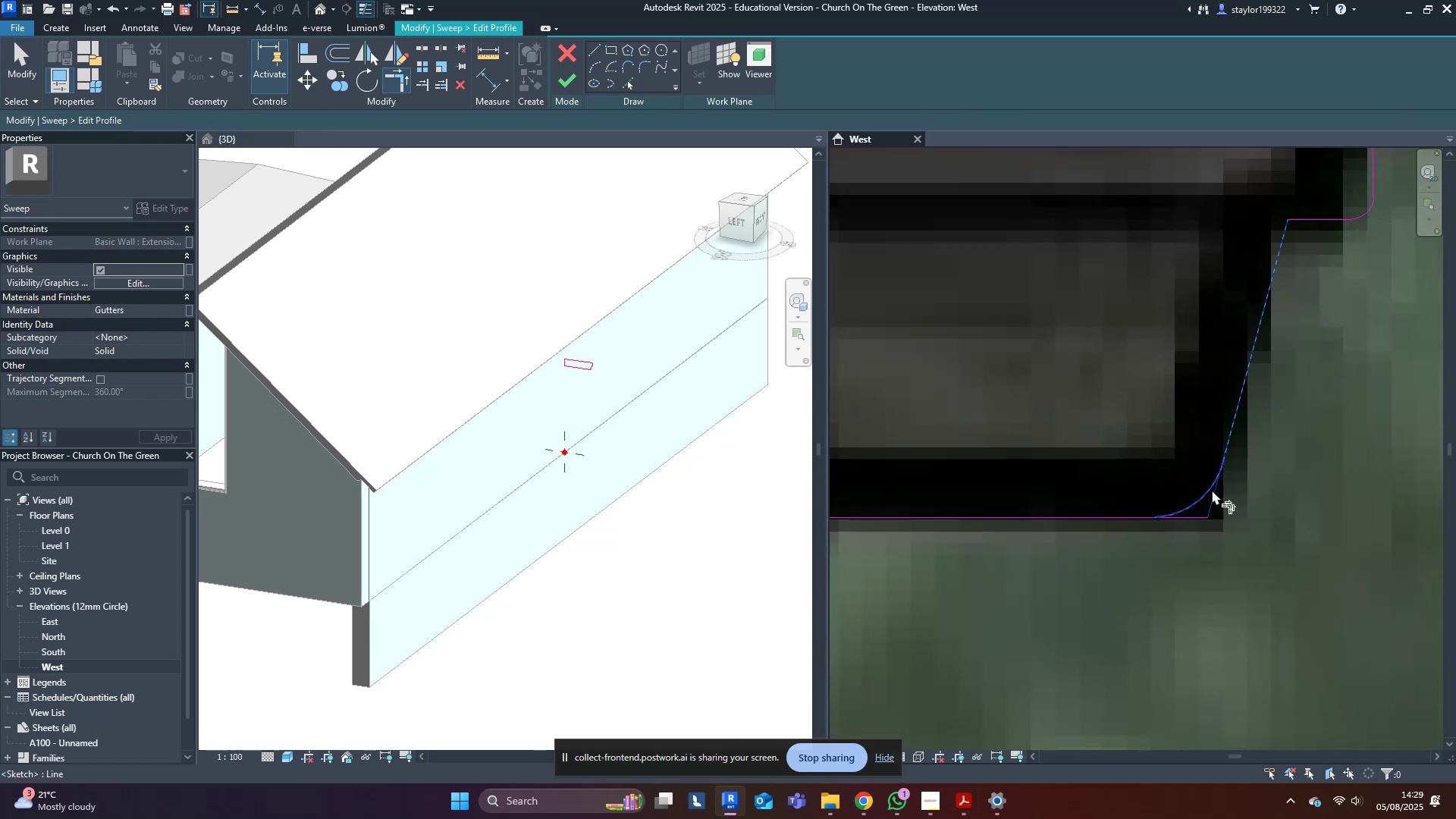 
double_click([1207, 503])
 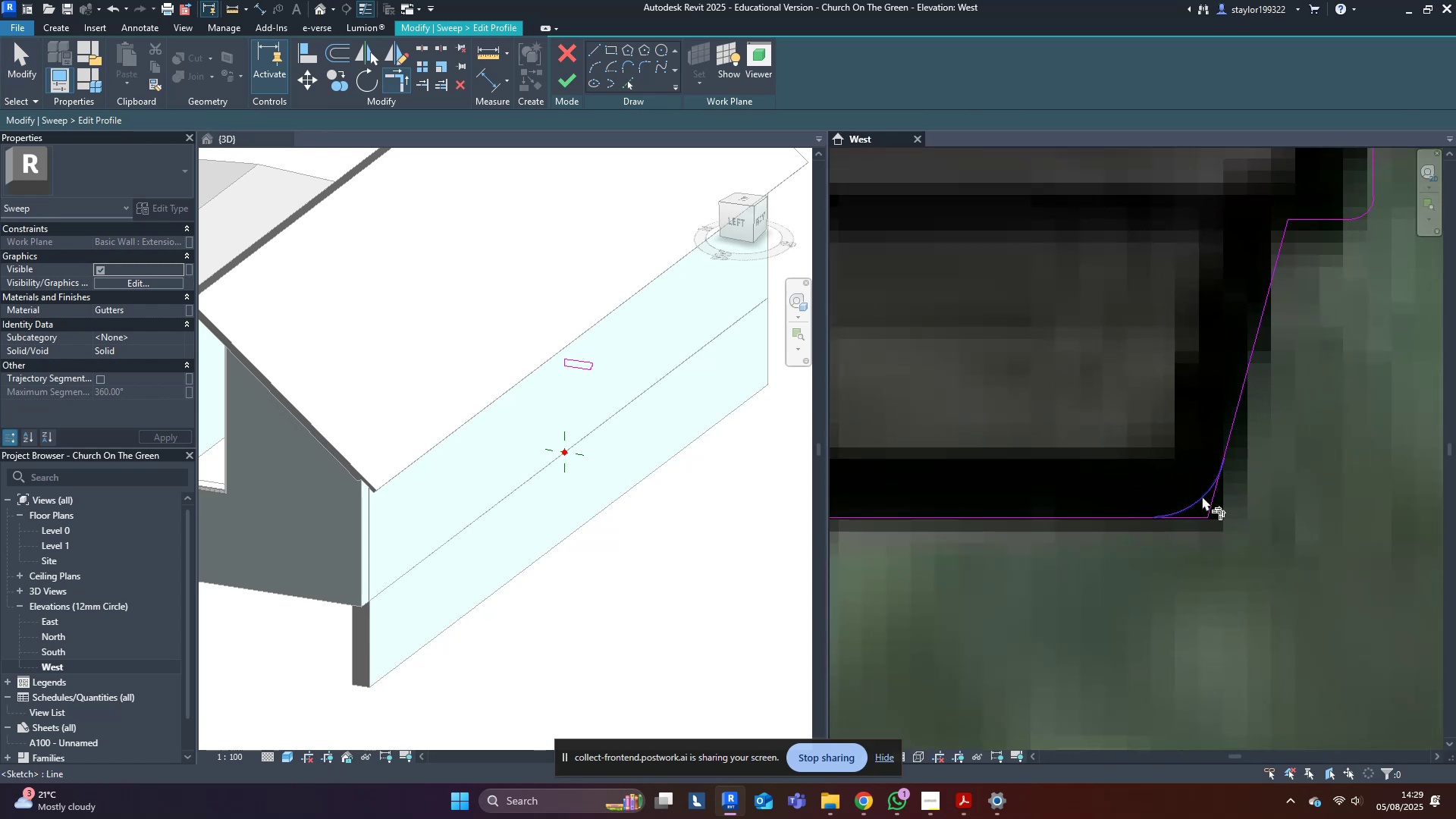 
triple_click([1202, 496])
 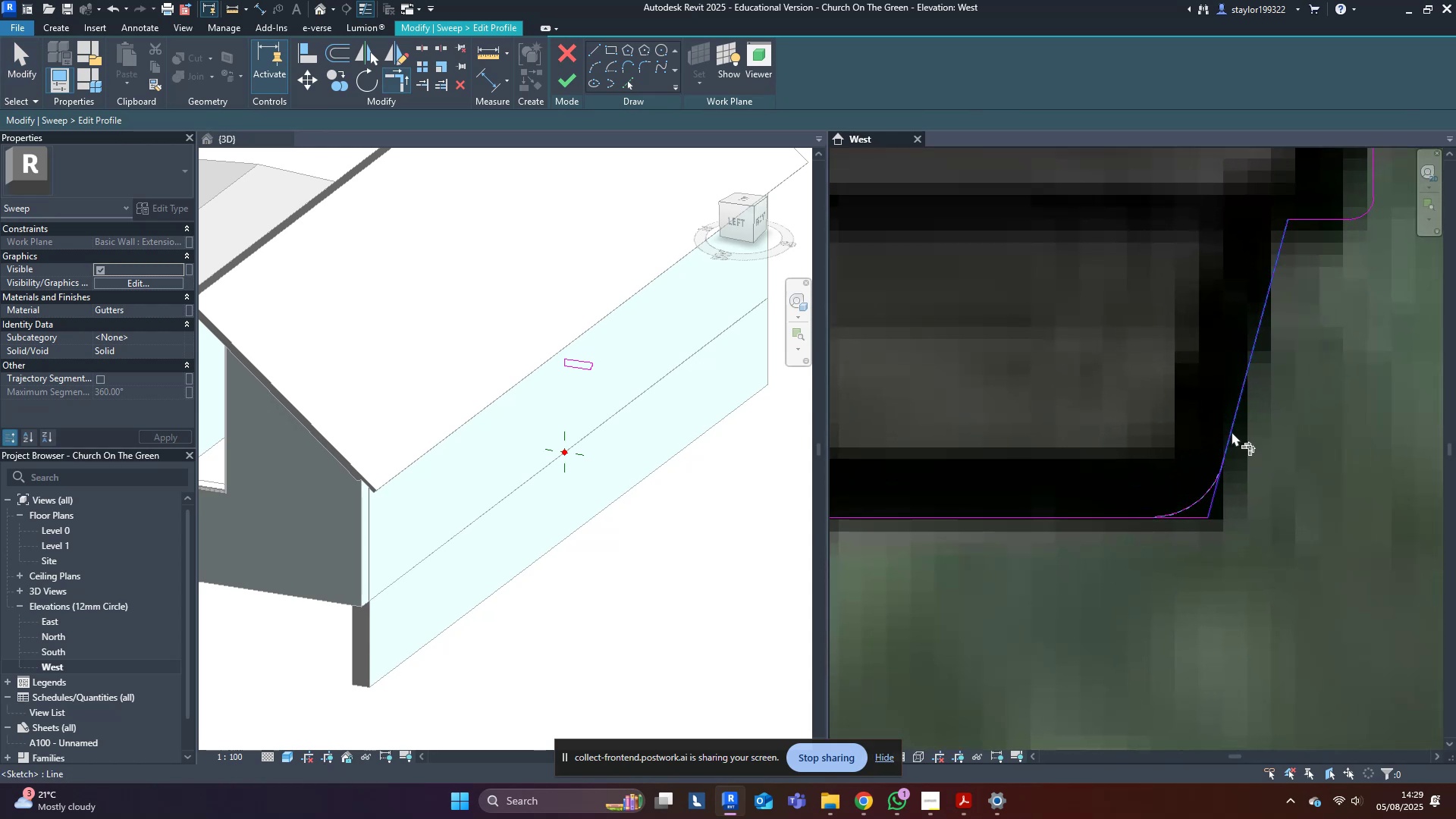 
triple_click([1232, 431])
 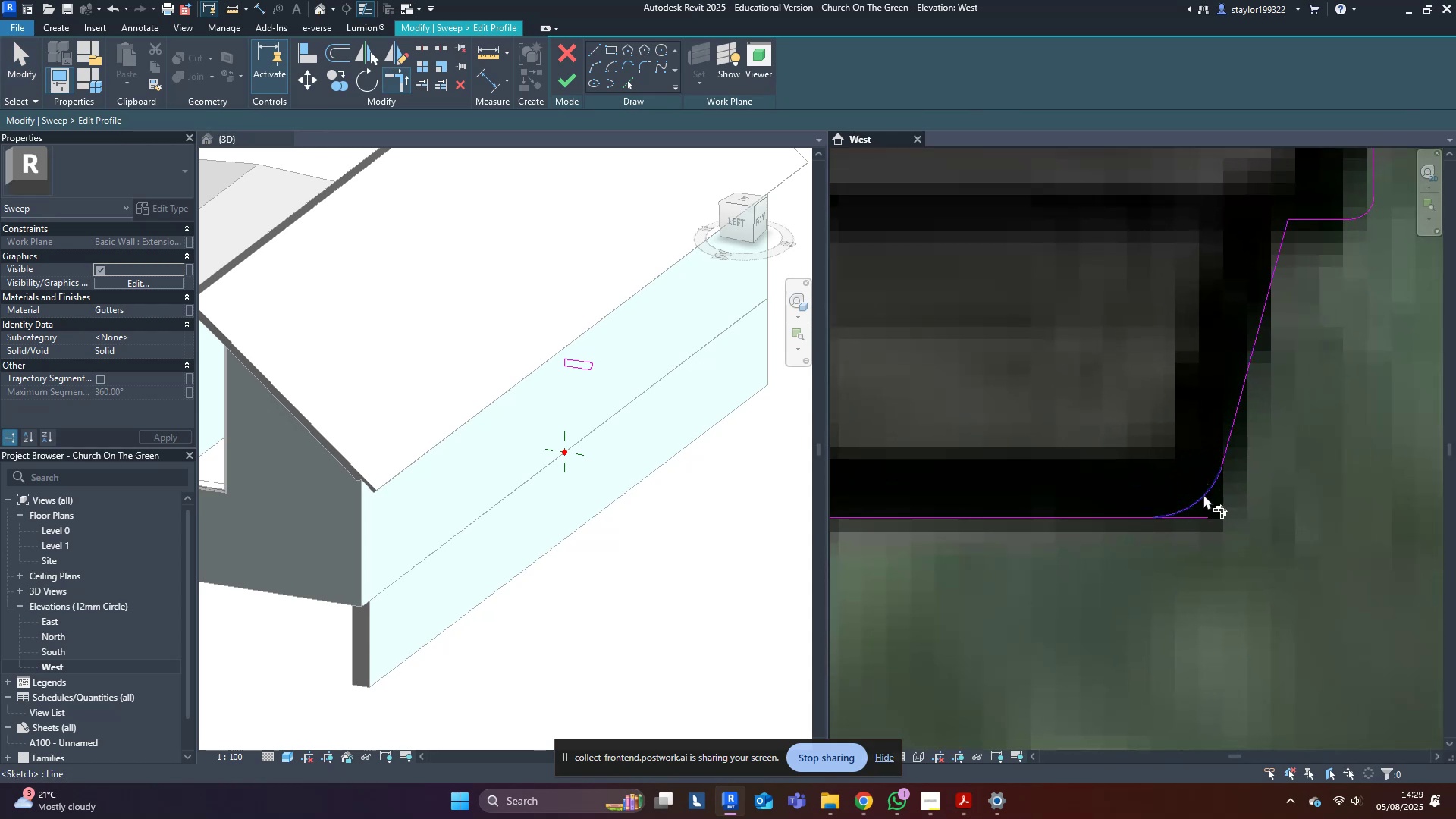 
triple_click([1203, 495])
 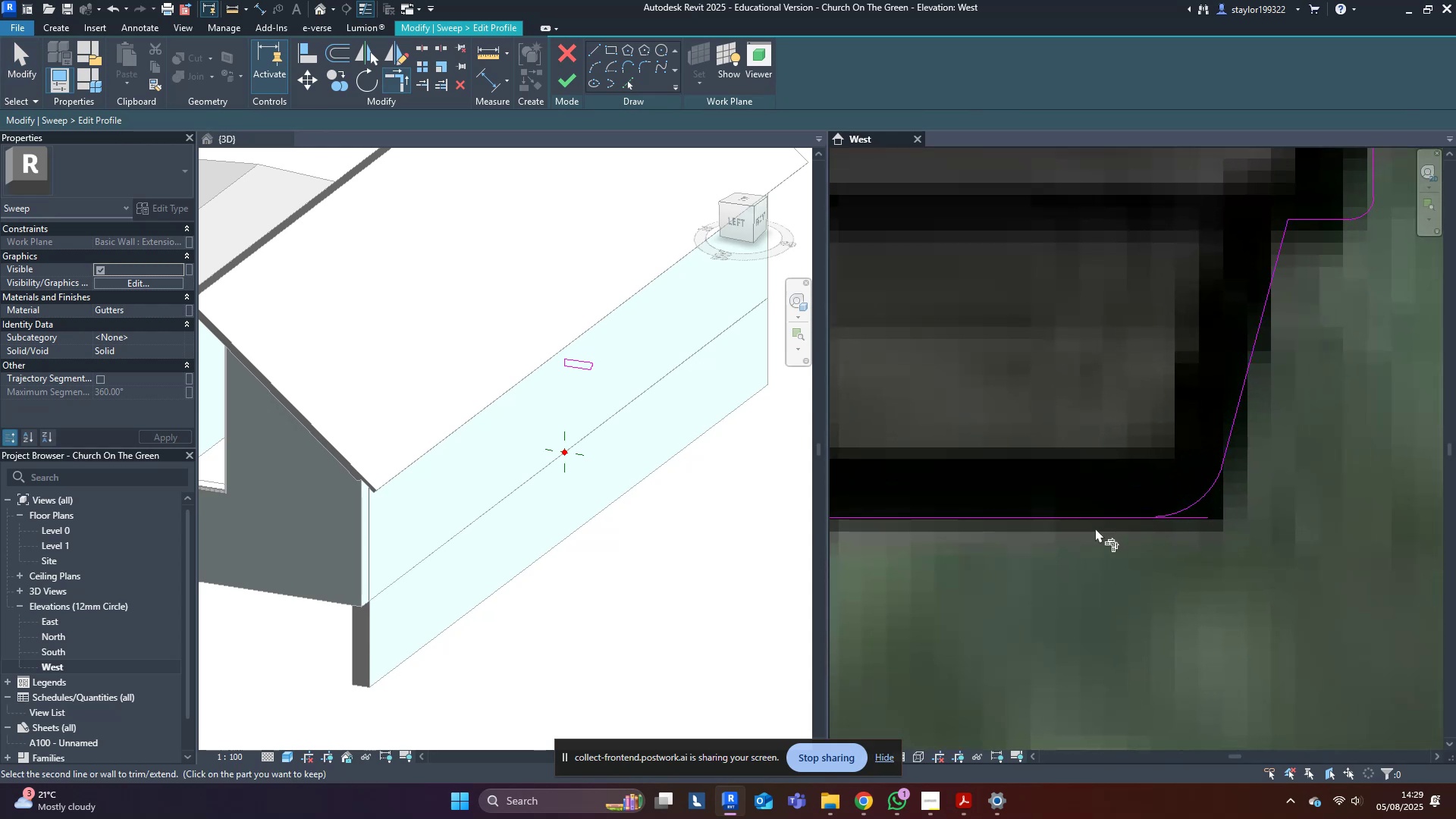 
triple_click([1092, 529])
 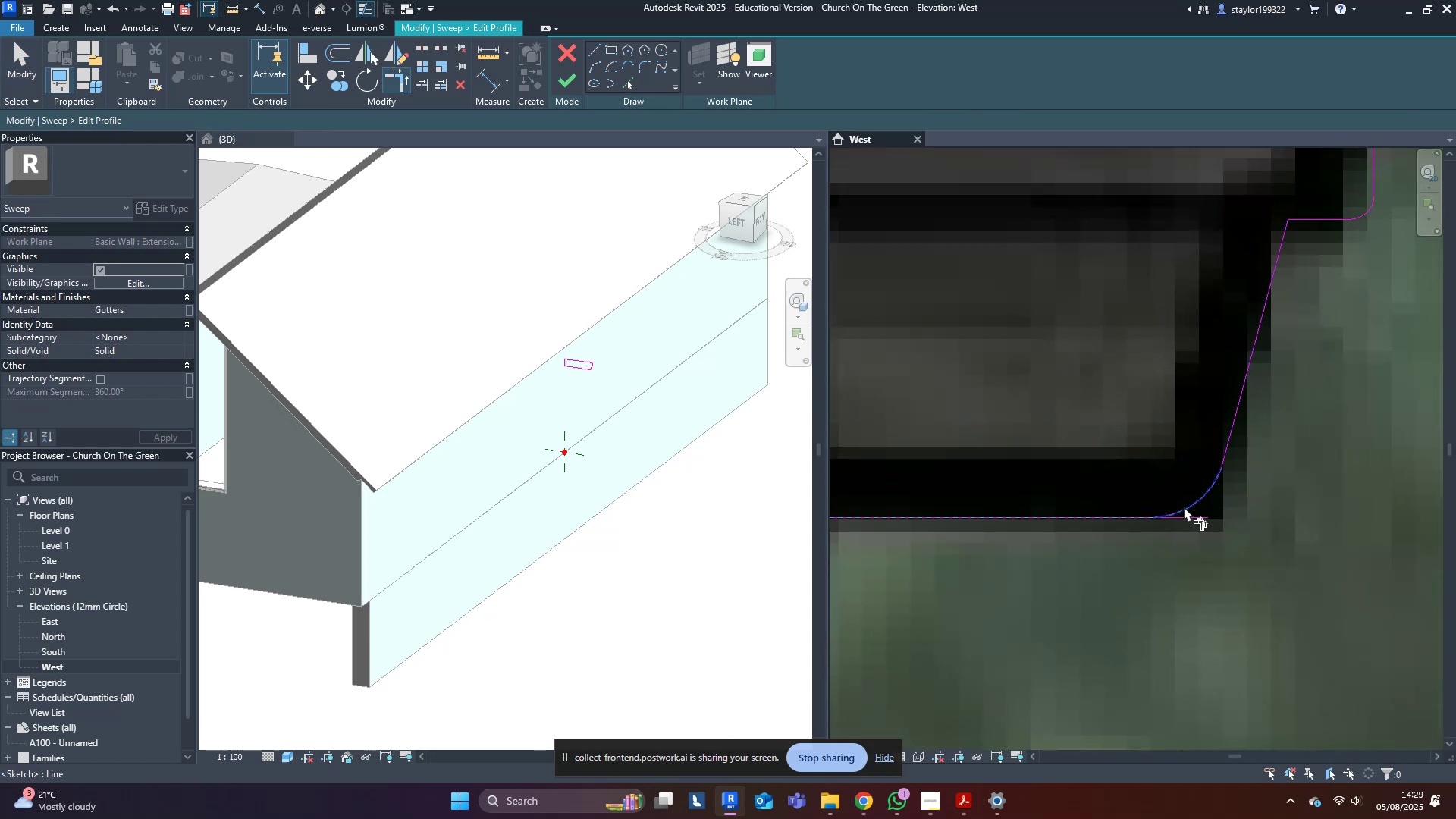 
triple_click([1186, 507])
 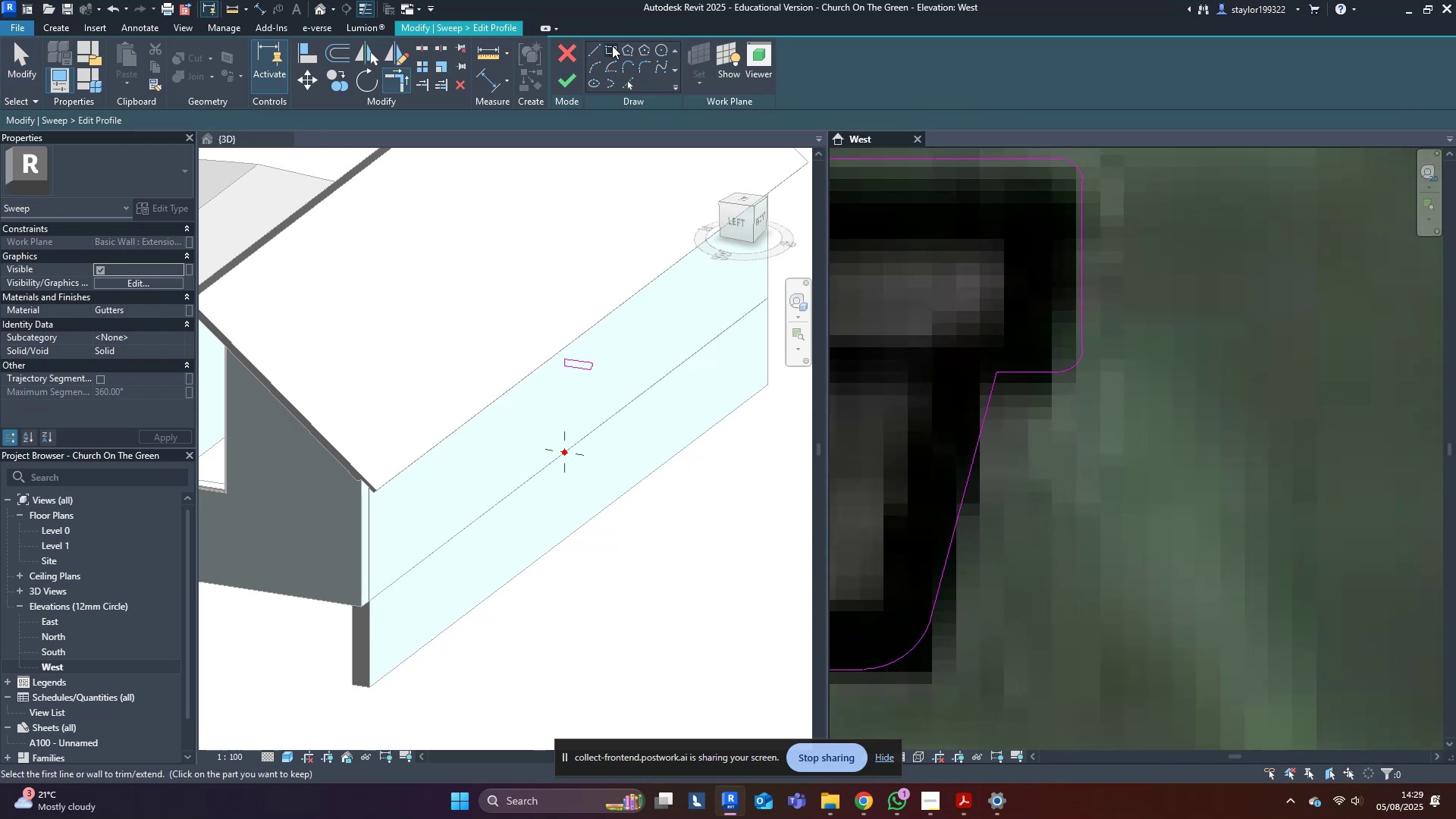 
left_click([600, 62])
 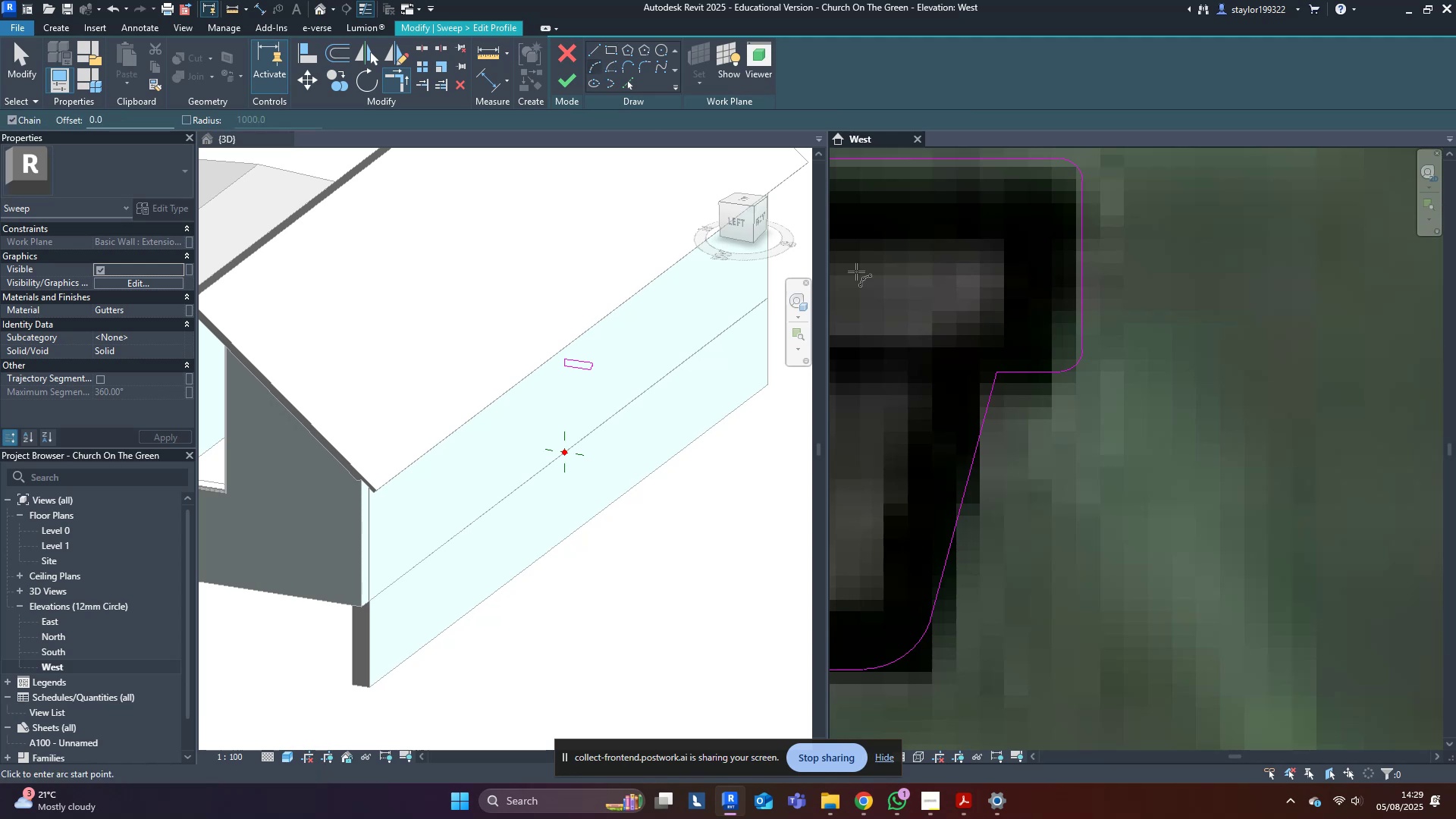 
scroll: coordinate [1012, 397], scroll_direction: up, amount: 5.0
 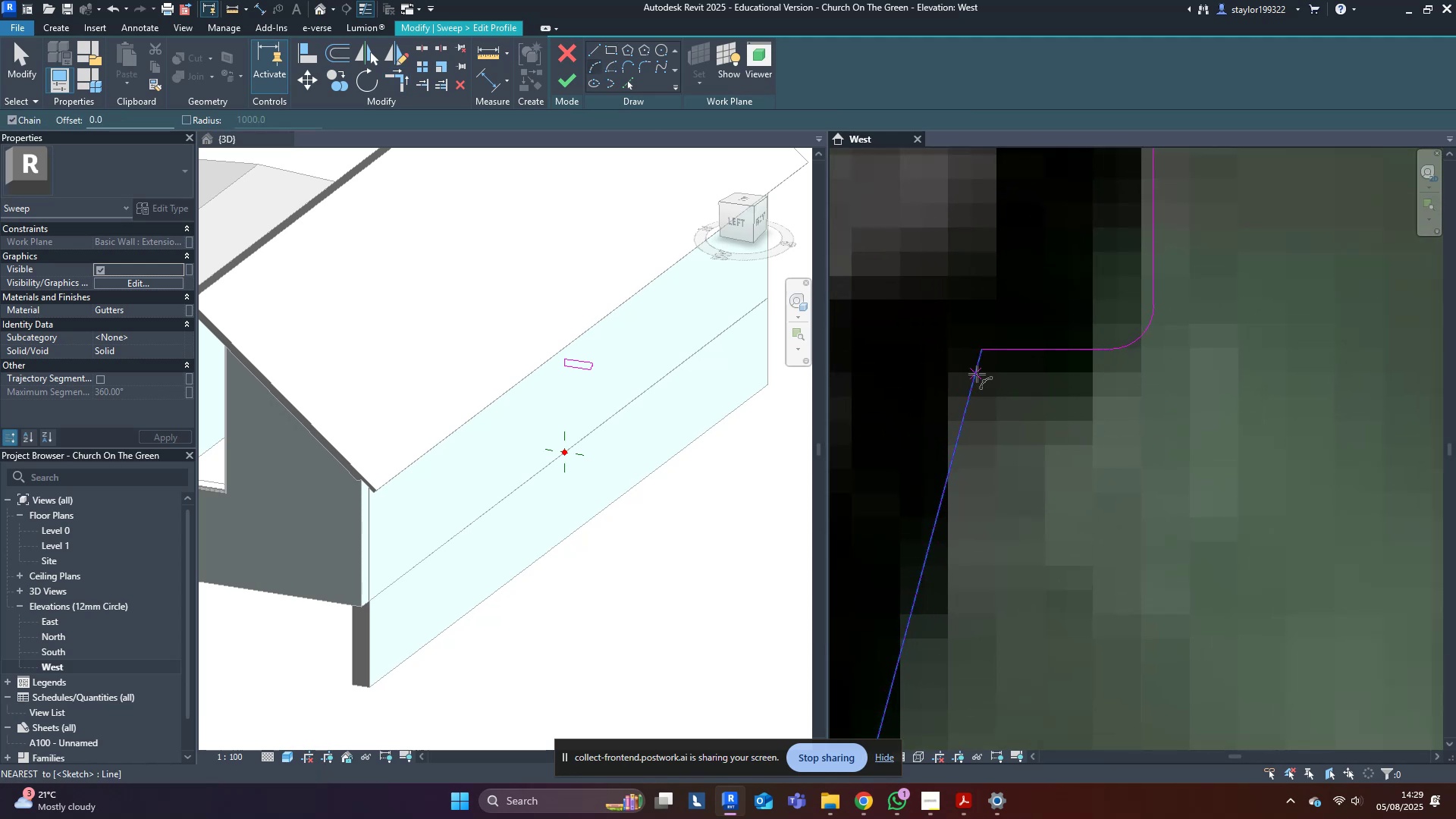 
left_click([976, 372])
 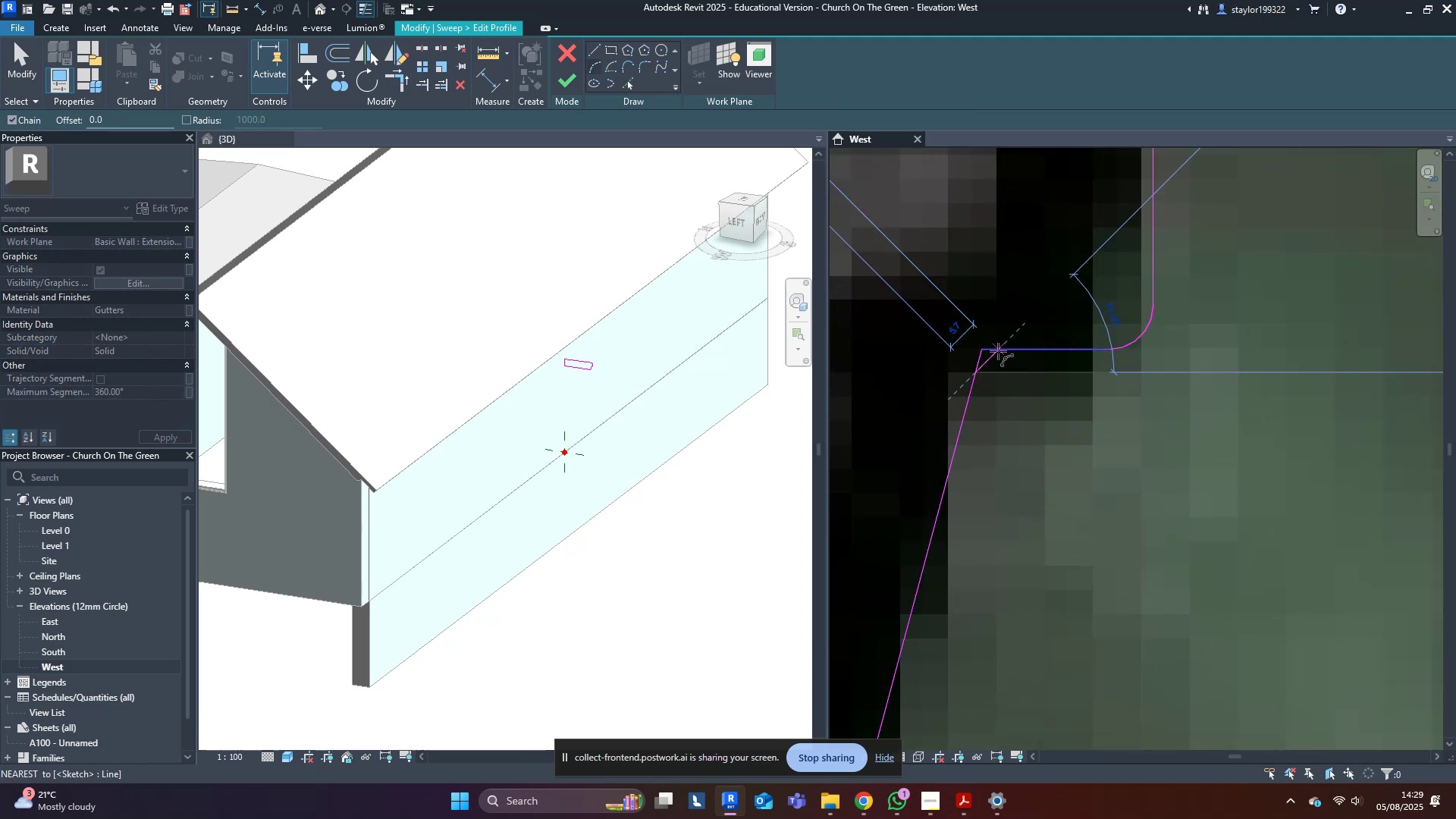 
left_click([998, 351])
 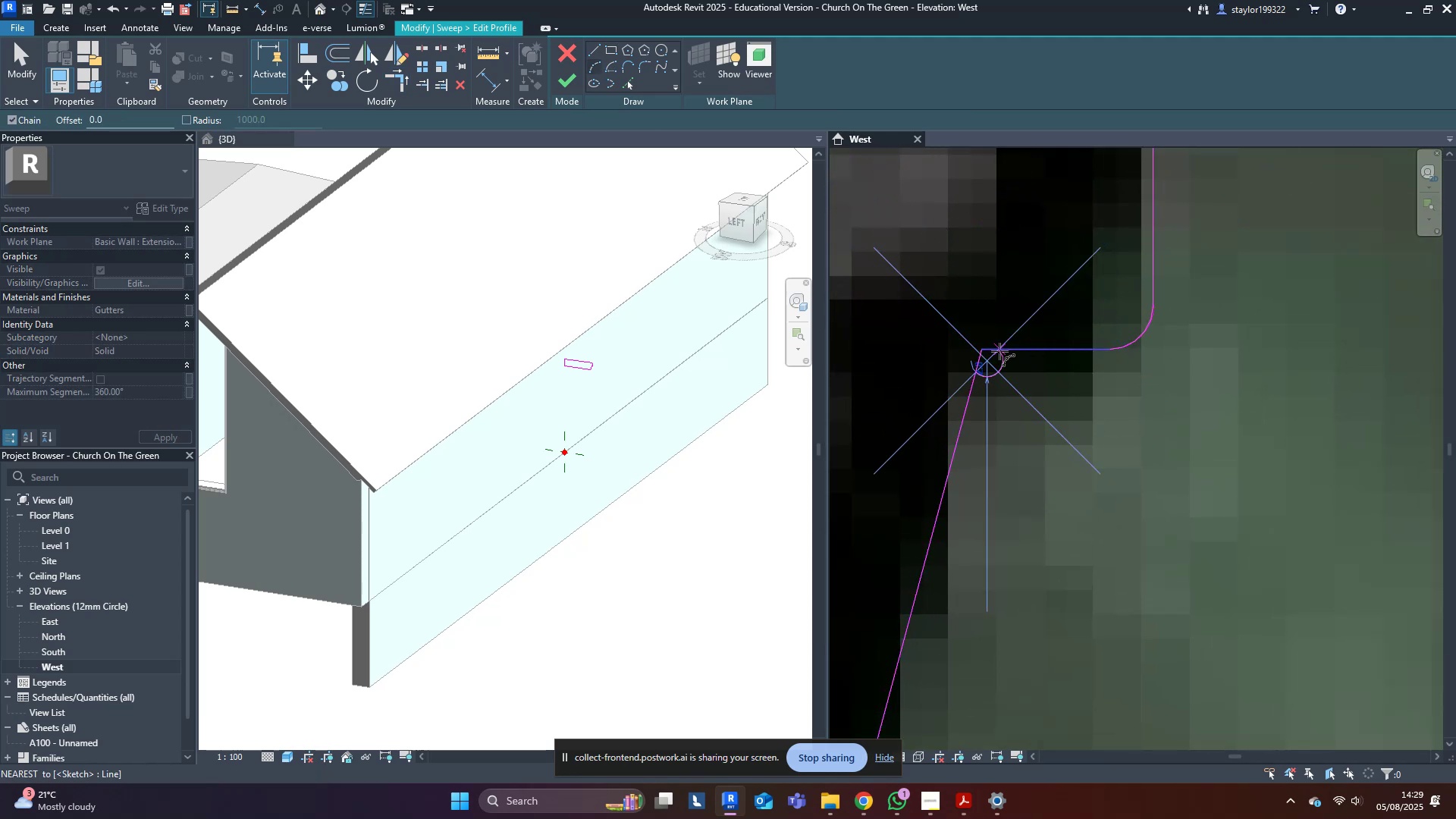 
scroll: coordinate [997, 355], scroll_direction: up, amount: 6.0
 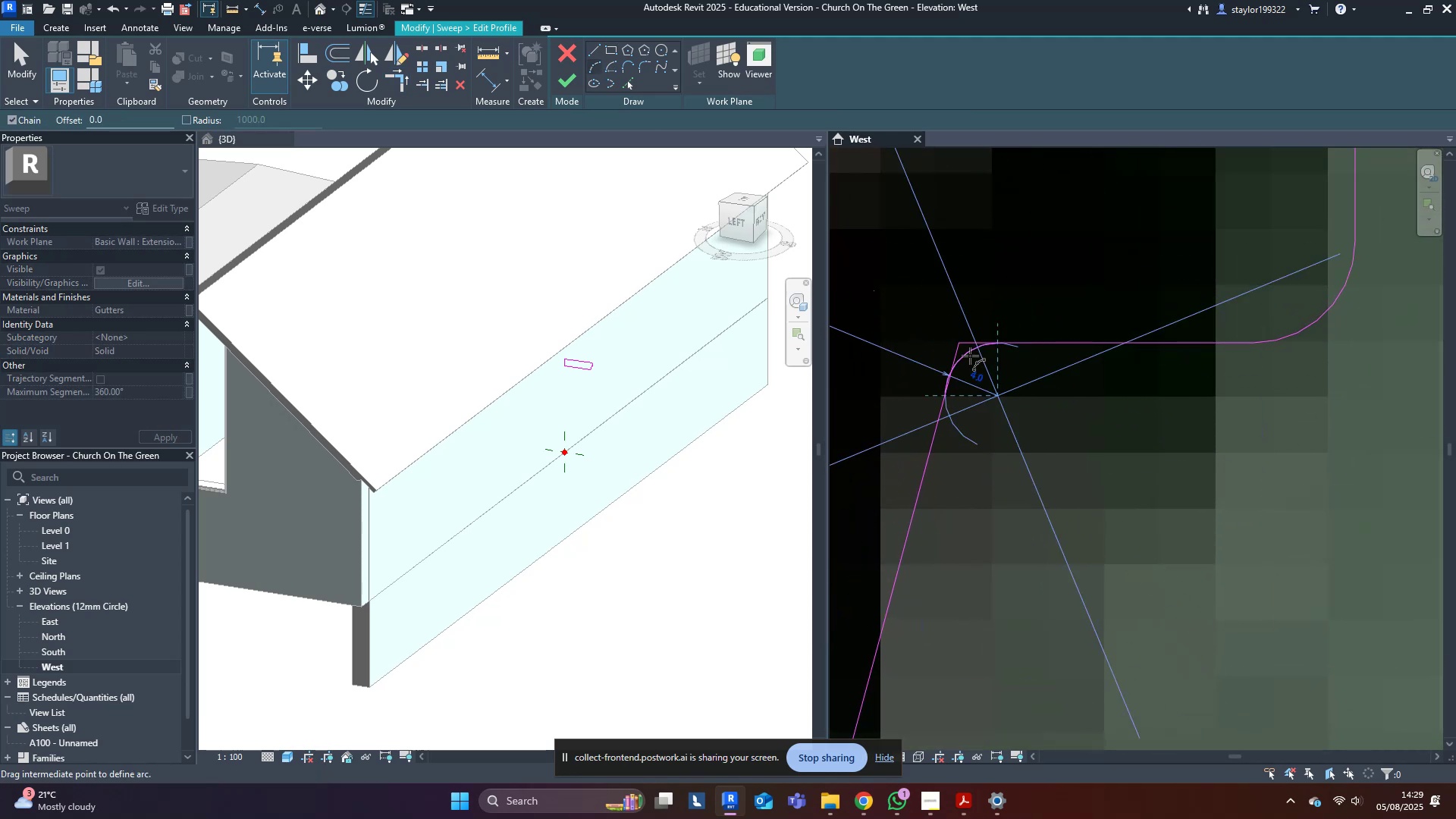 
left_click([970, 356])
 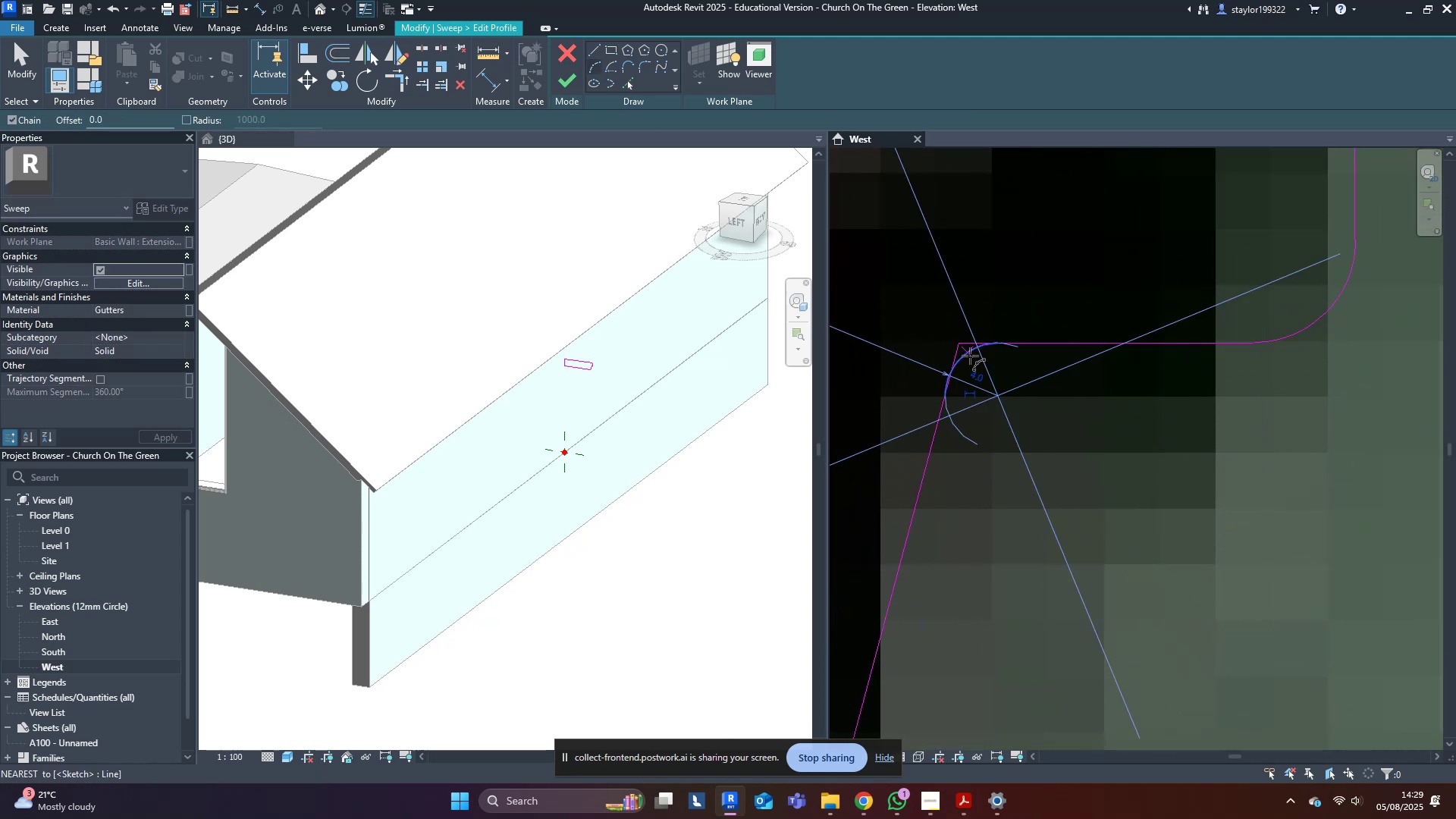 
key(Escape)
type(tr)
 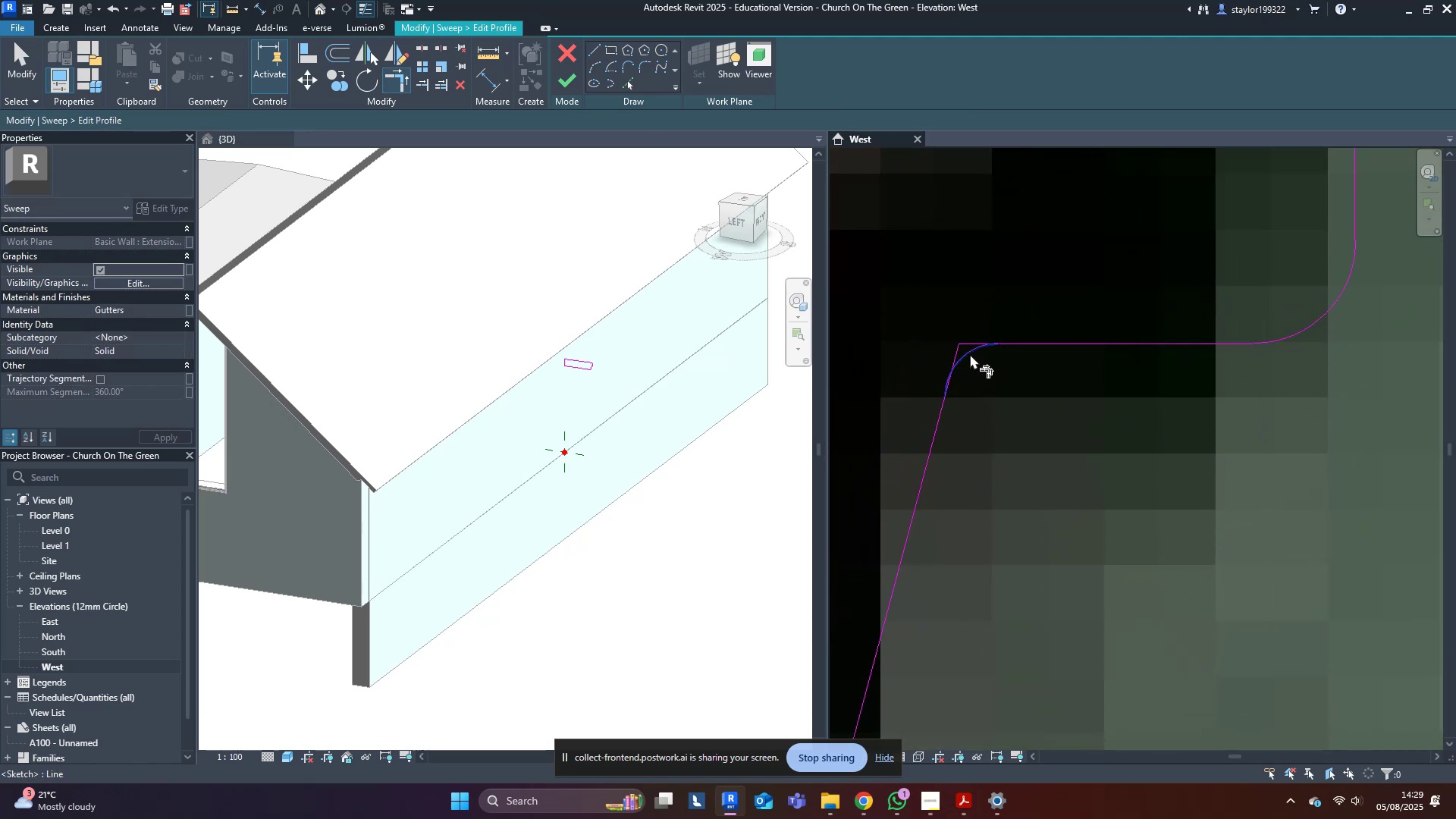 
left_click([970, 354])
 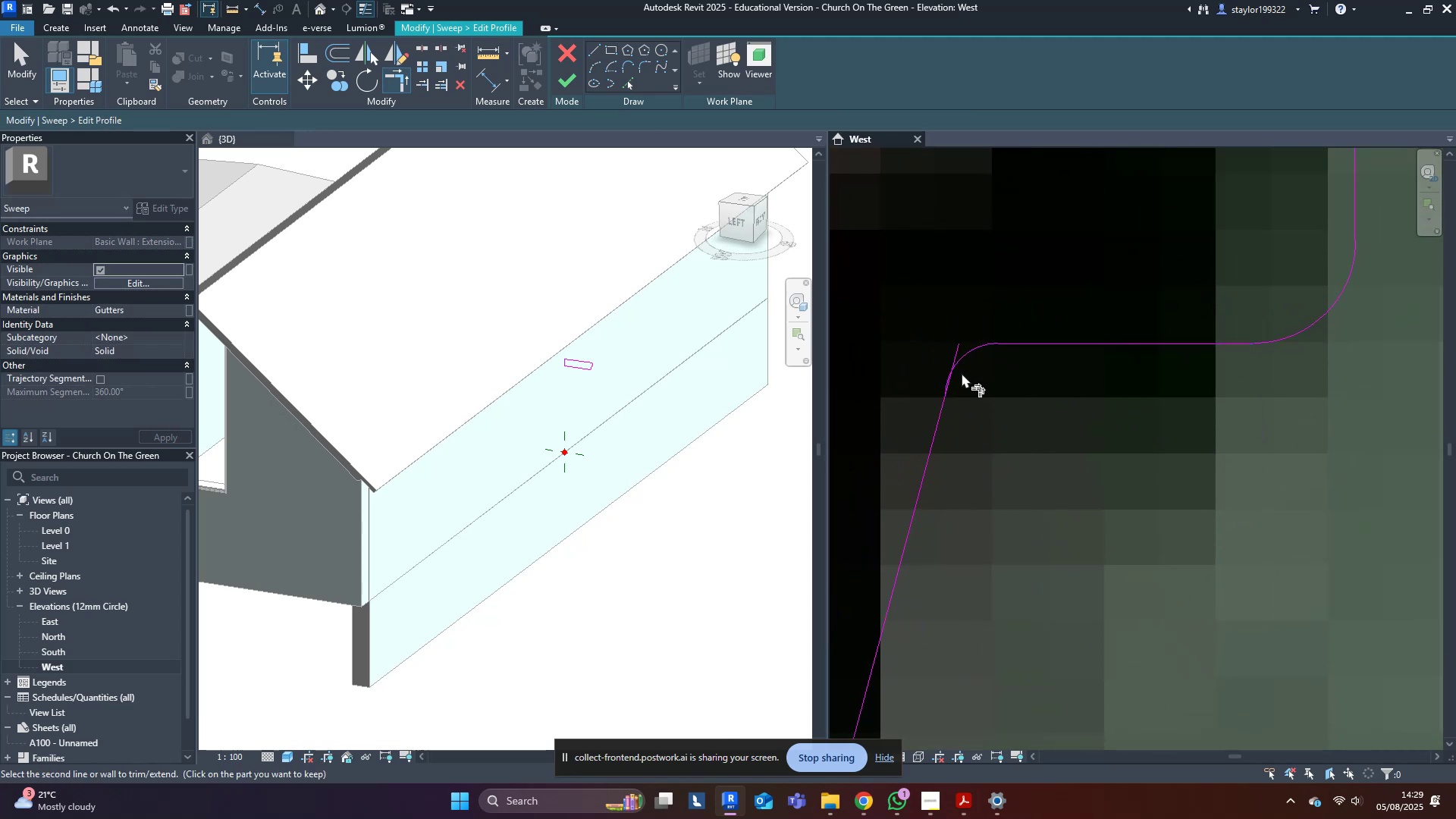 
triple_click([947, 413])
 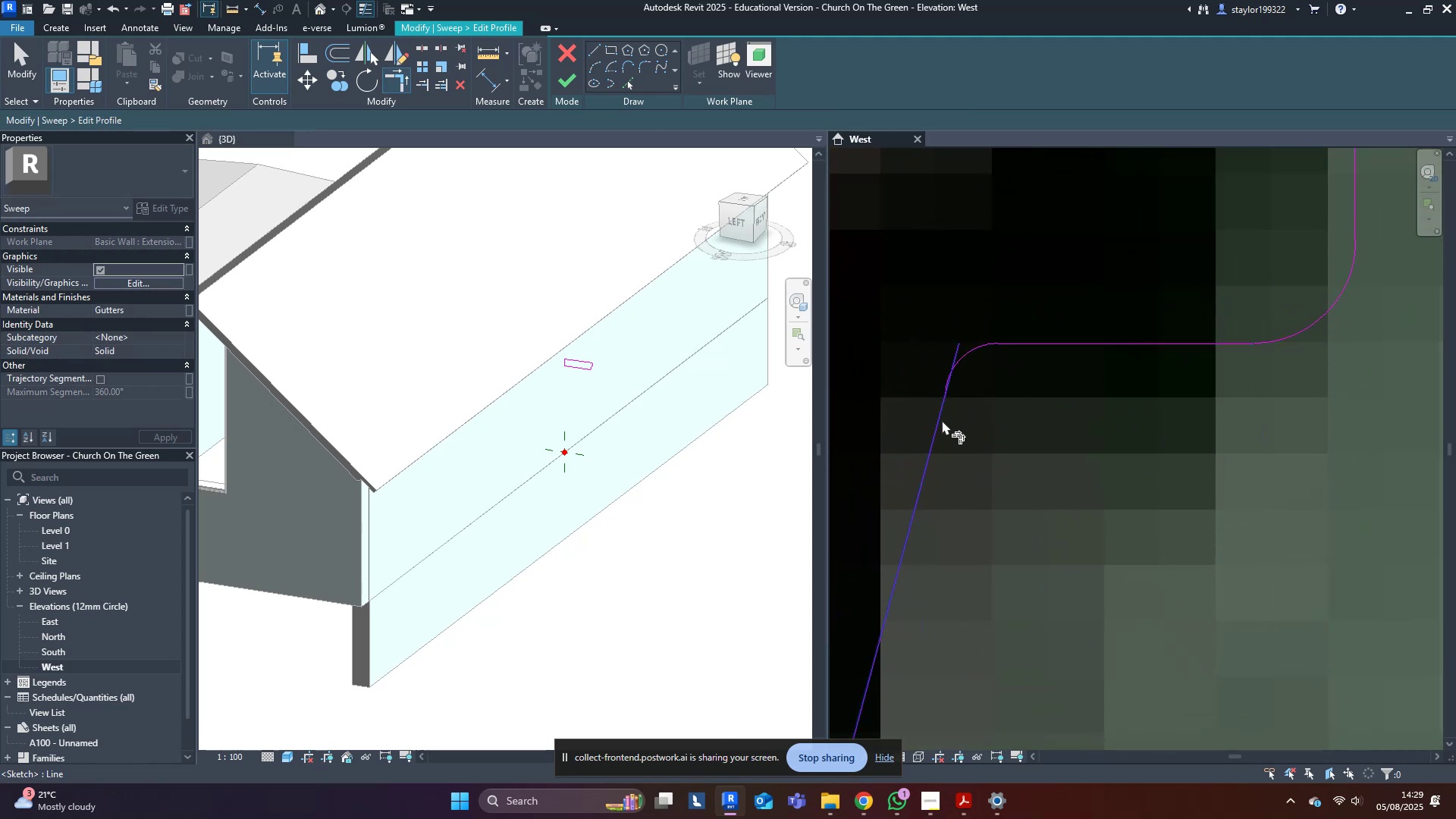 
triple_click([942, 420])
 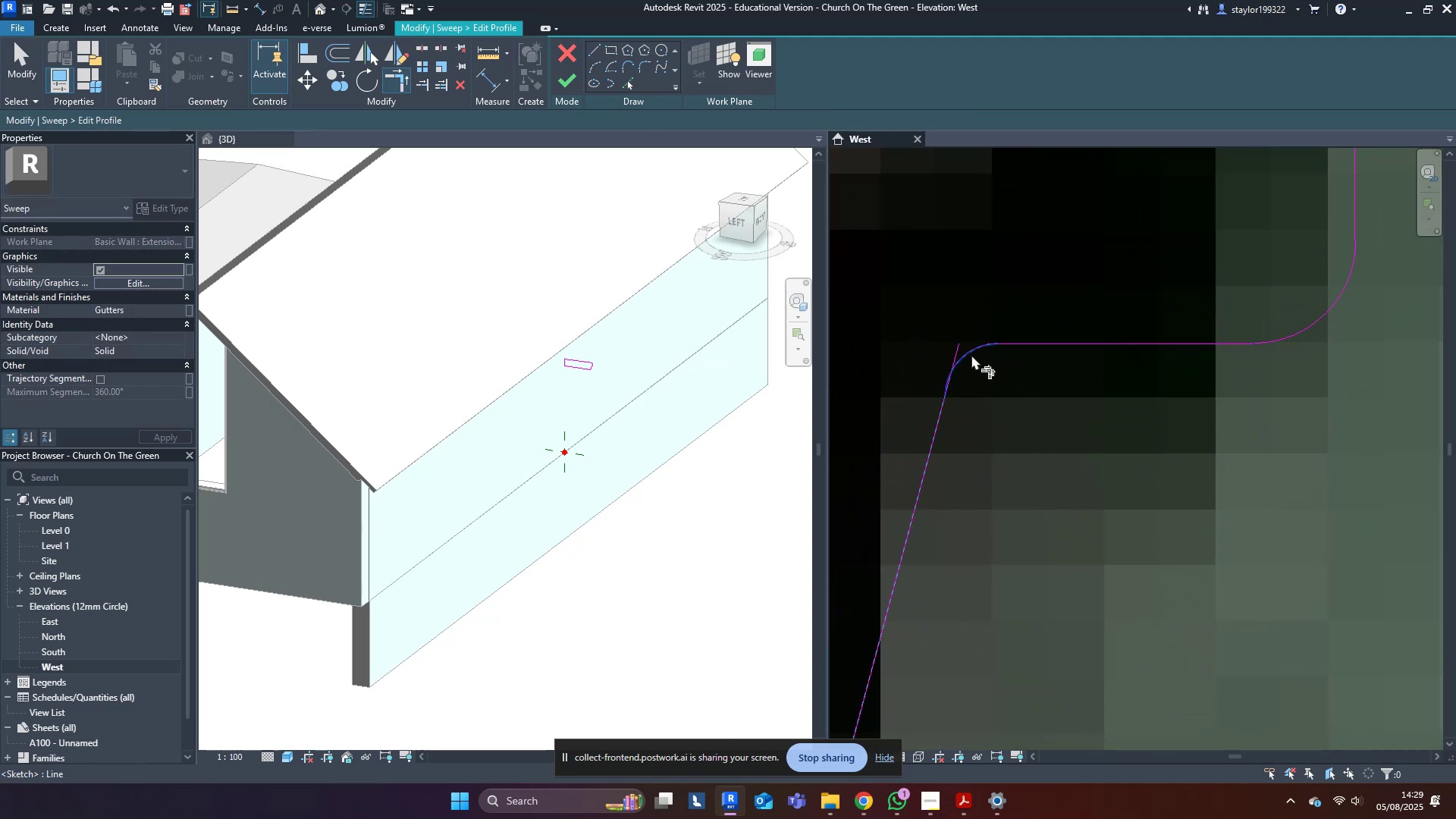 
triple_click([971, 355])
 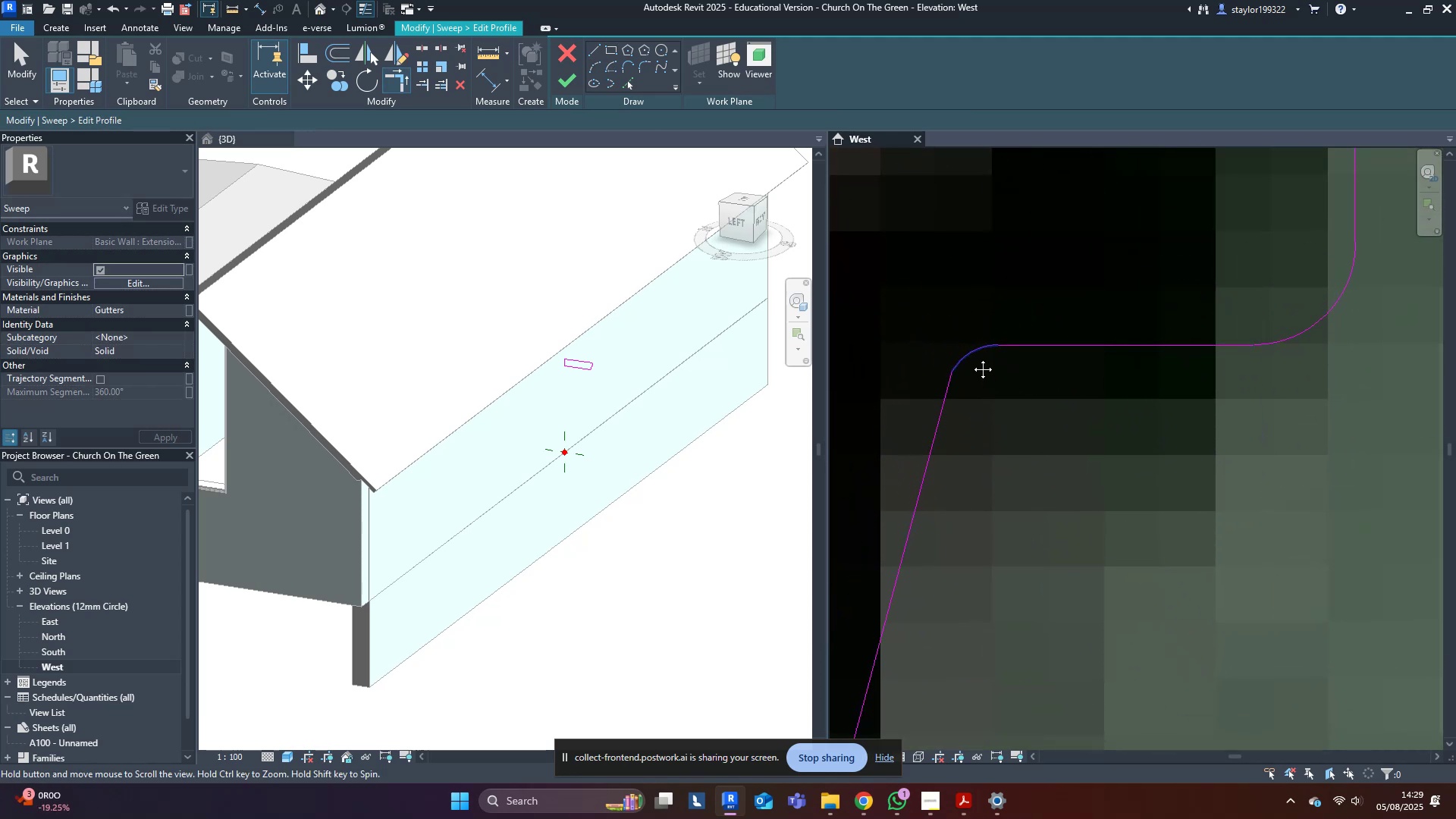 
scroll: coordinate [973, 360], scroll_direction: down, amount: 5.0
 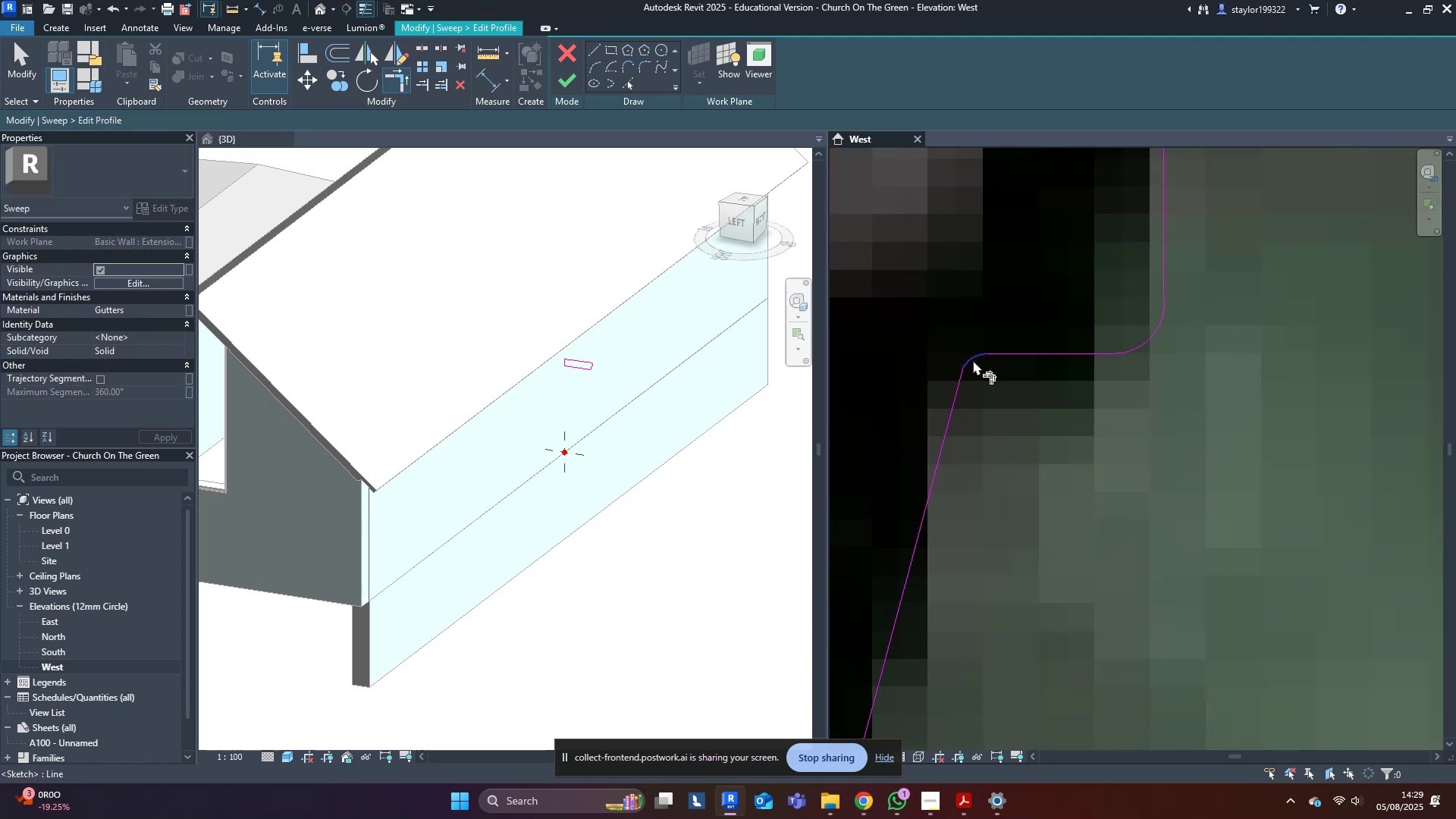 
type(md)
 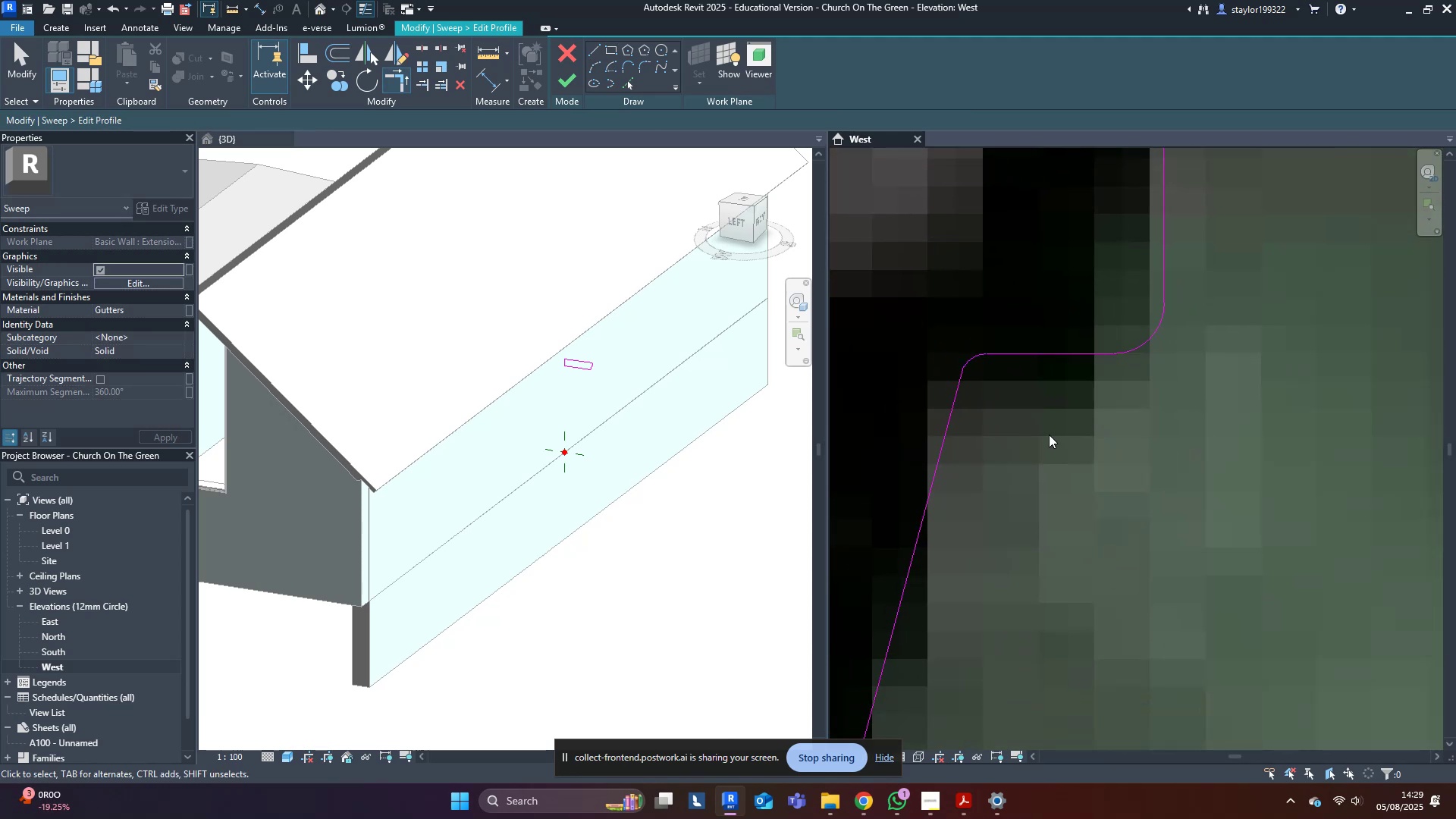 
left_click([1053, 438])
 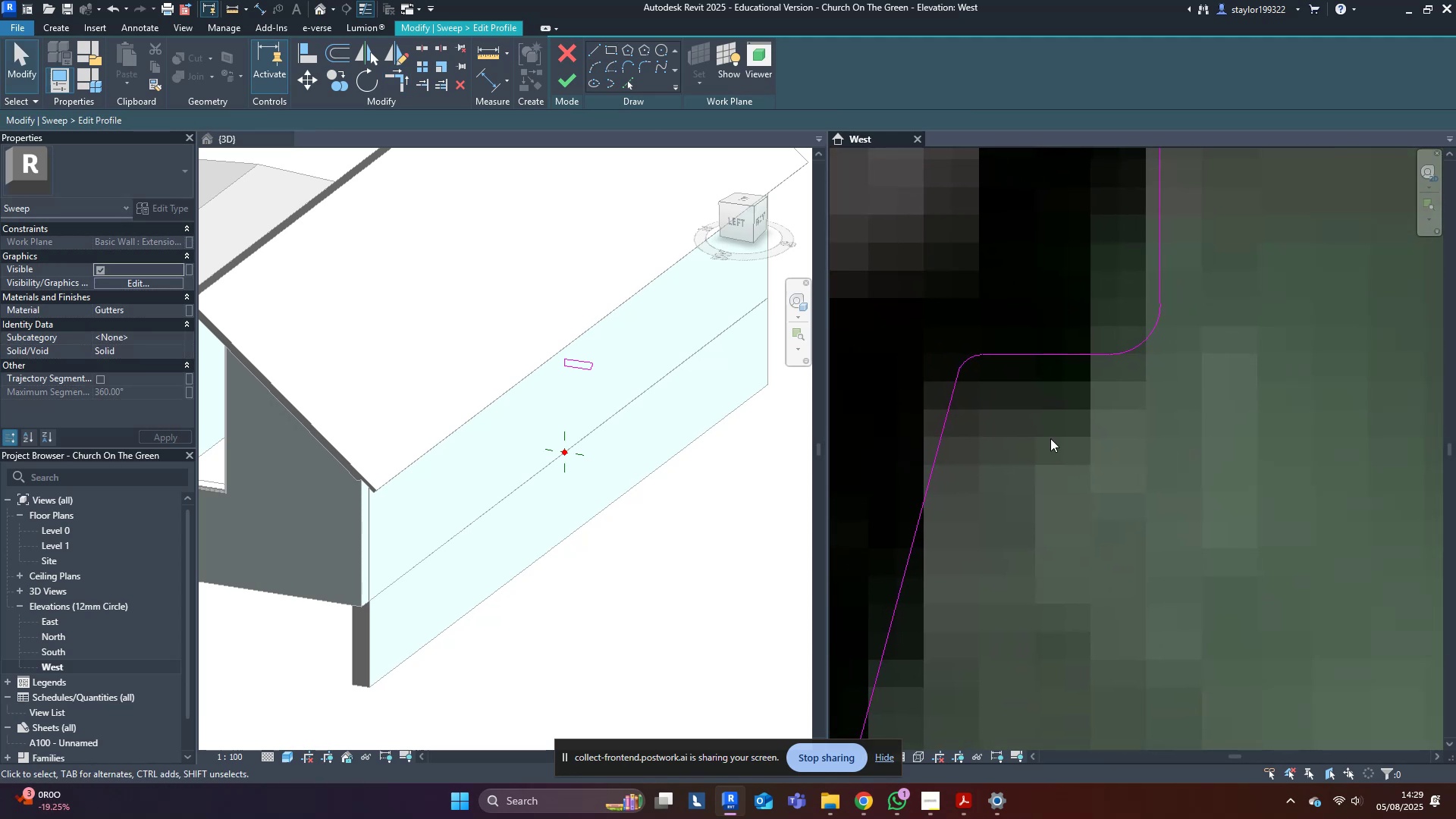 
scroll: coordinate [693, 157], scroll_direction: down, amount: 4.0
 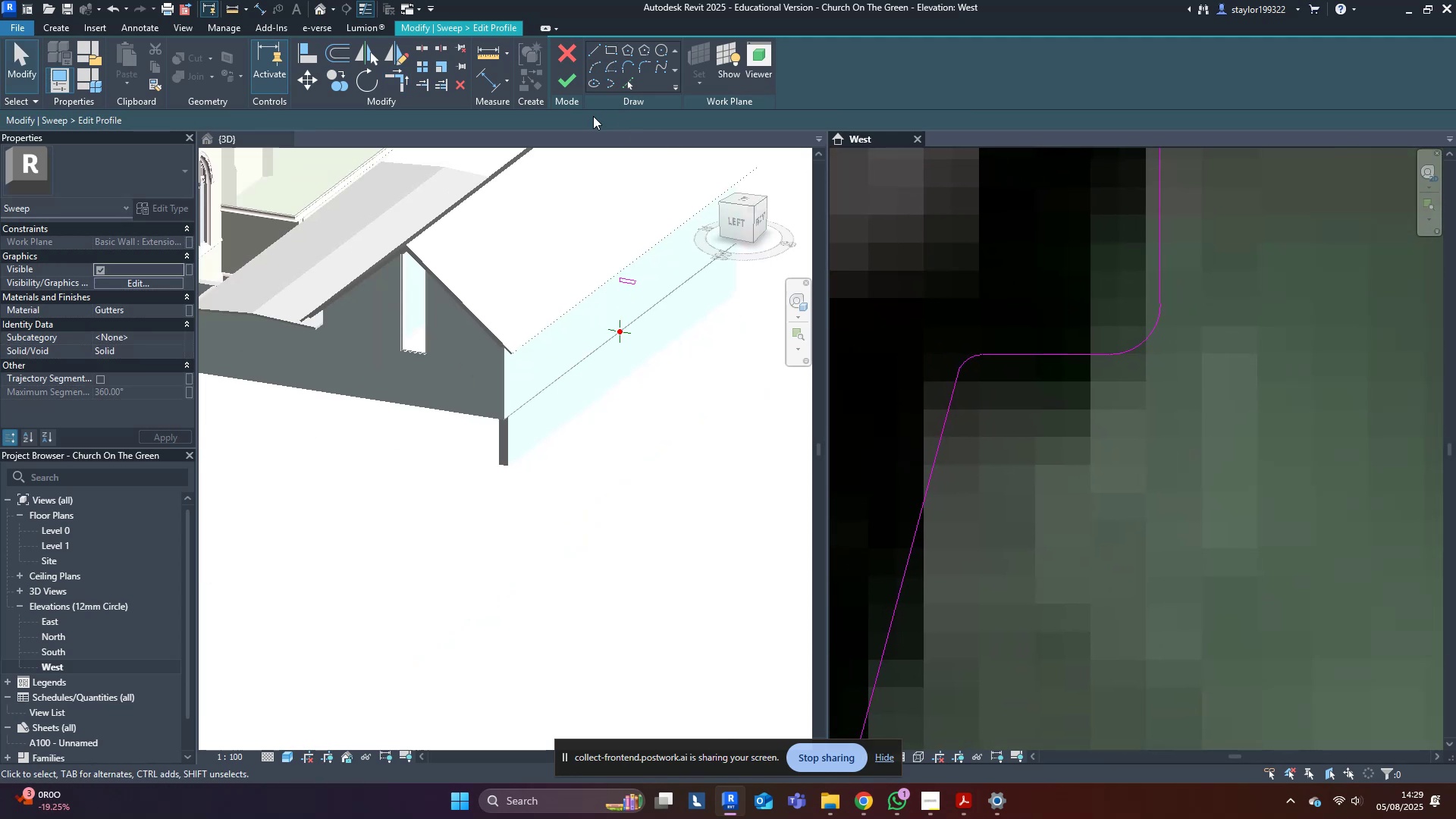 
mouse_move([590, 77])
 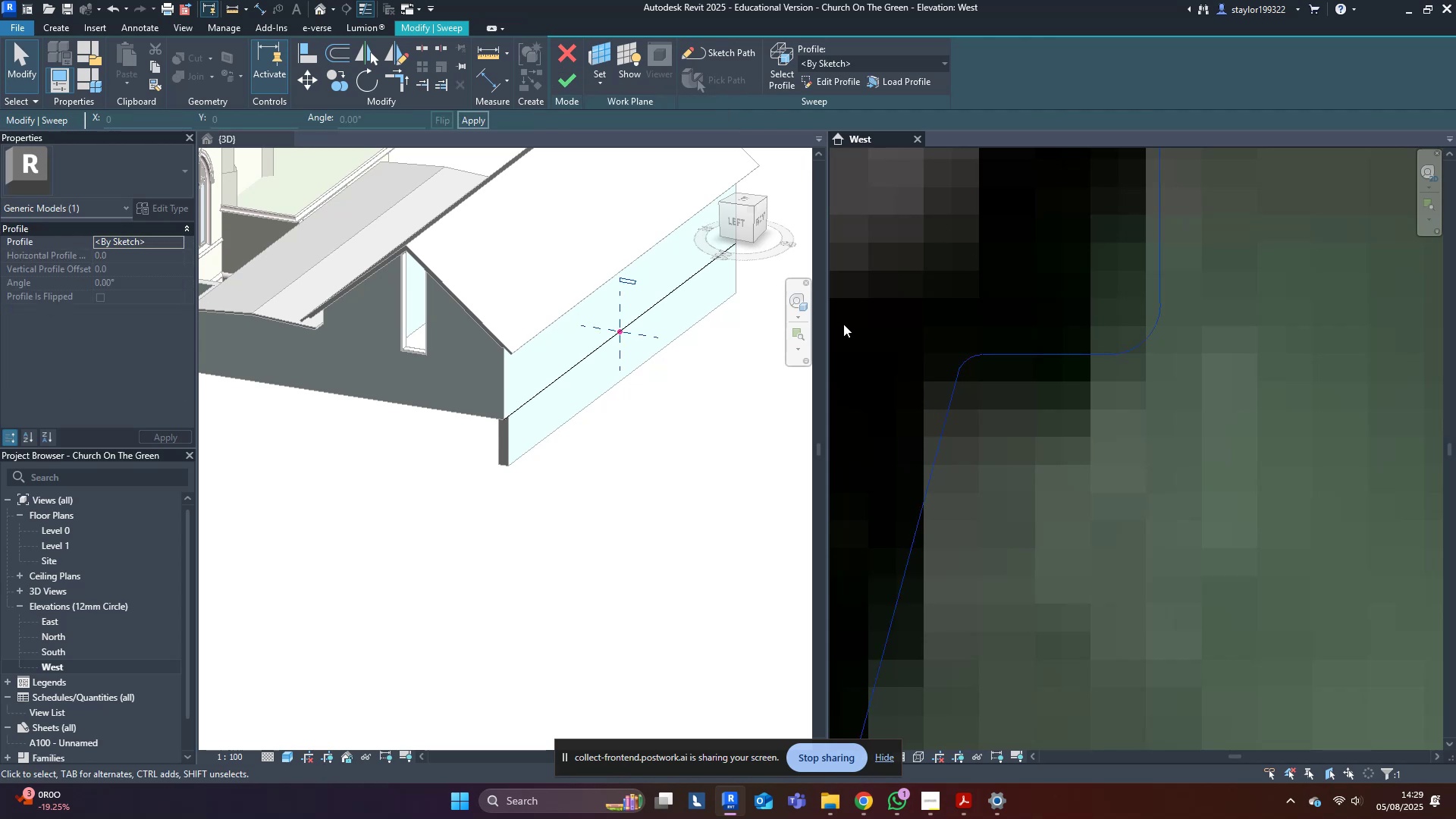 
scroll: coordinate [1094, 521], scroll_direction: down, amount: 16.0
 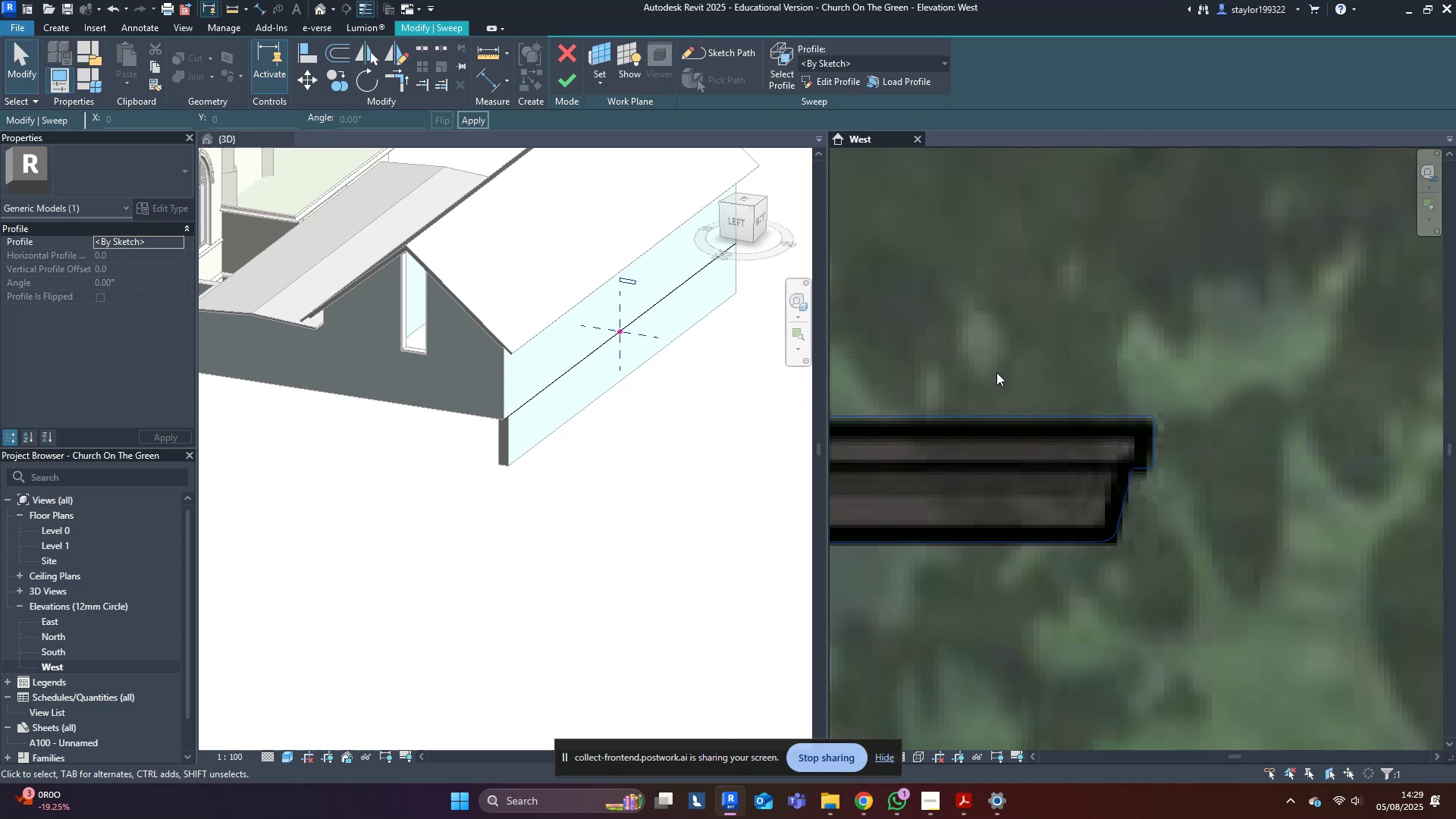 
left_click([579, 80])
 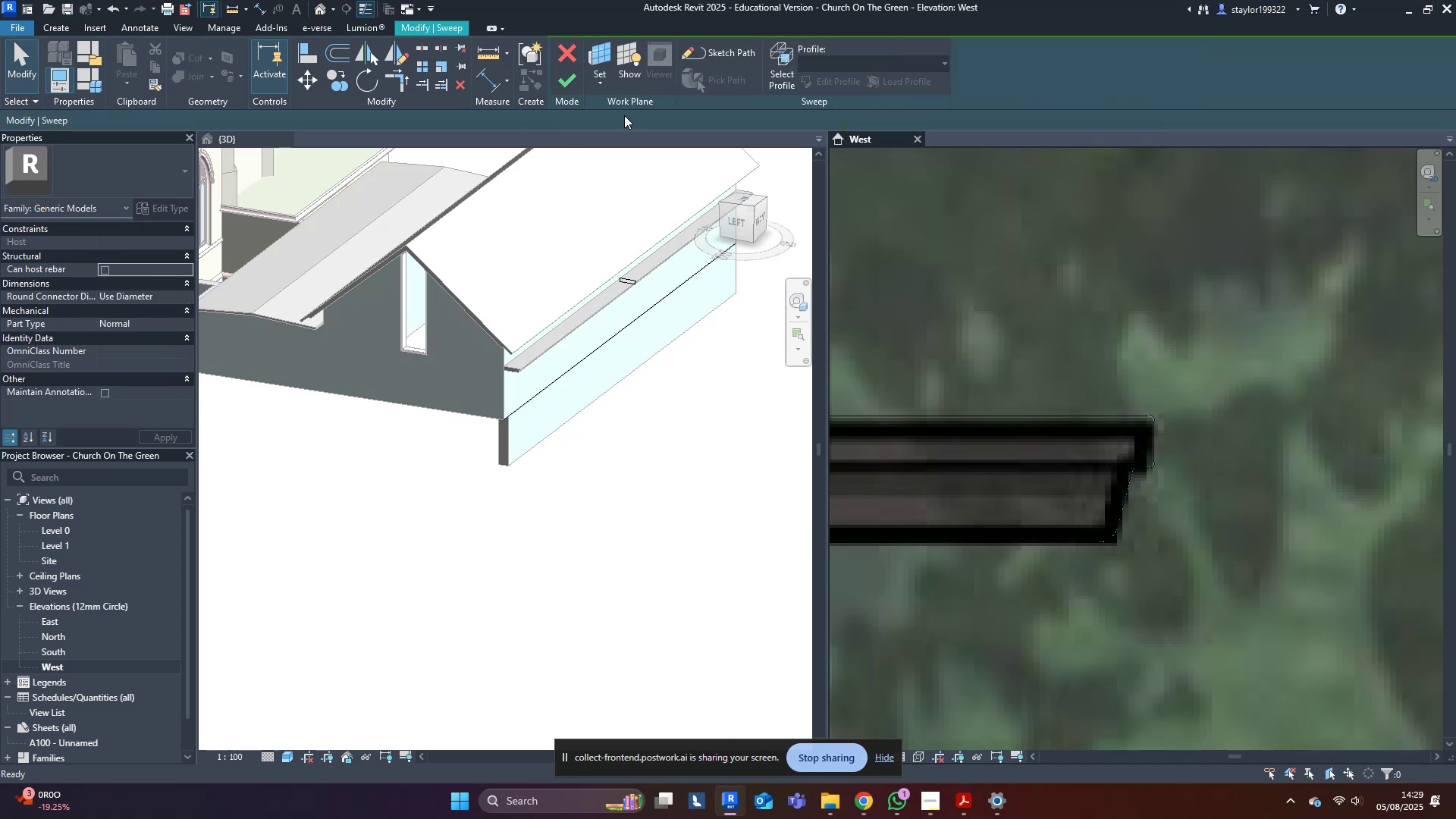 
hold_key(key=ShiftLeft, duration=0.38)
 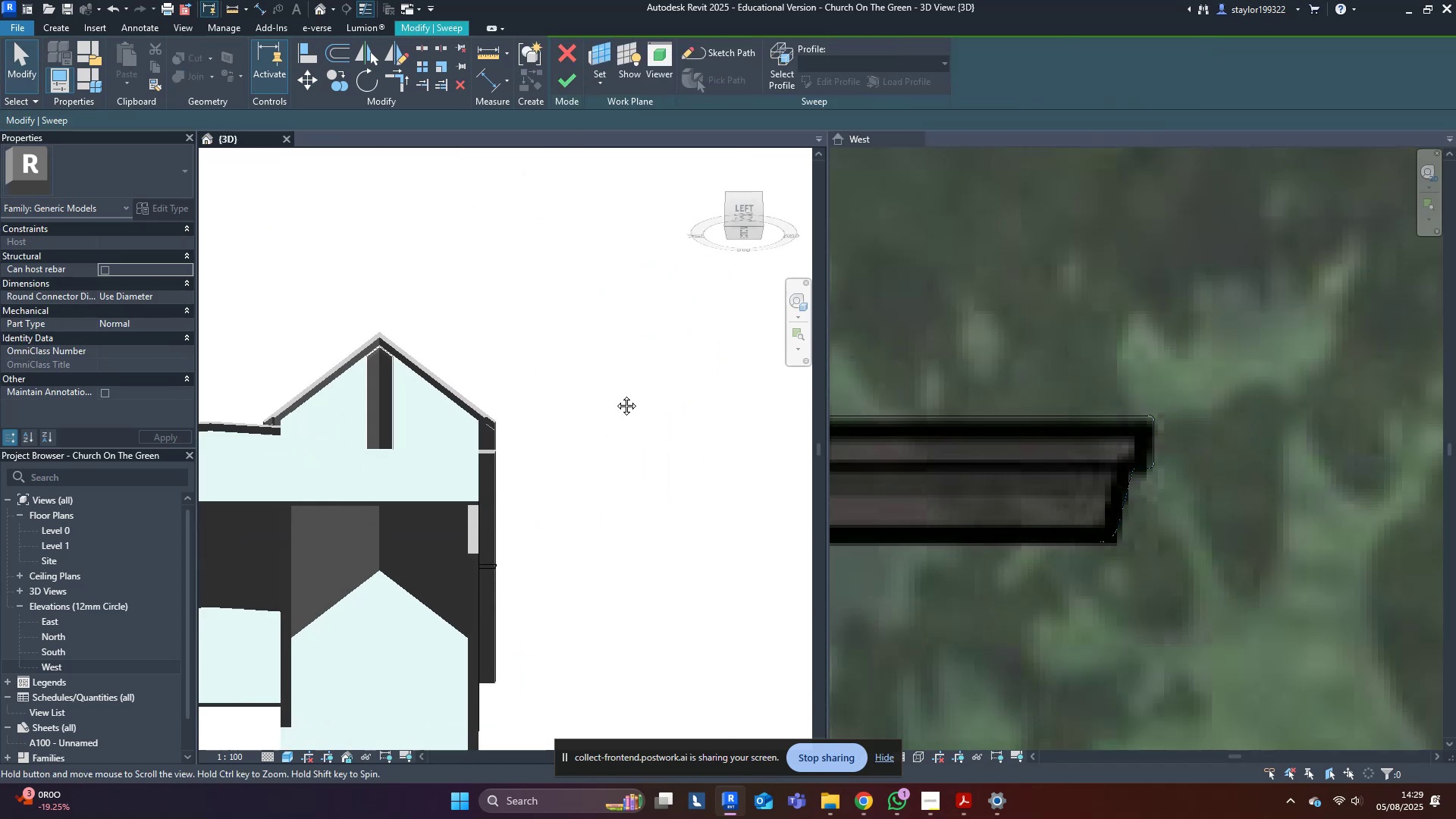 
scroll: coordinate [463, 507], scroll_direction: up, amount: 10.0
 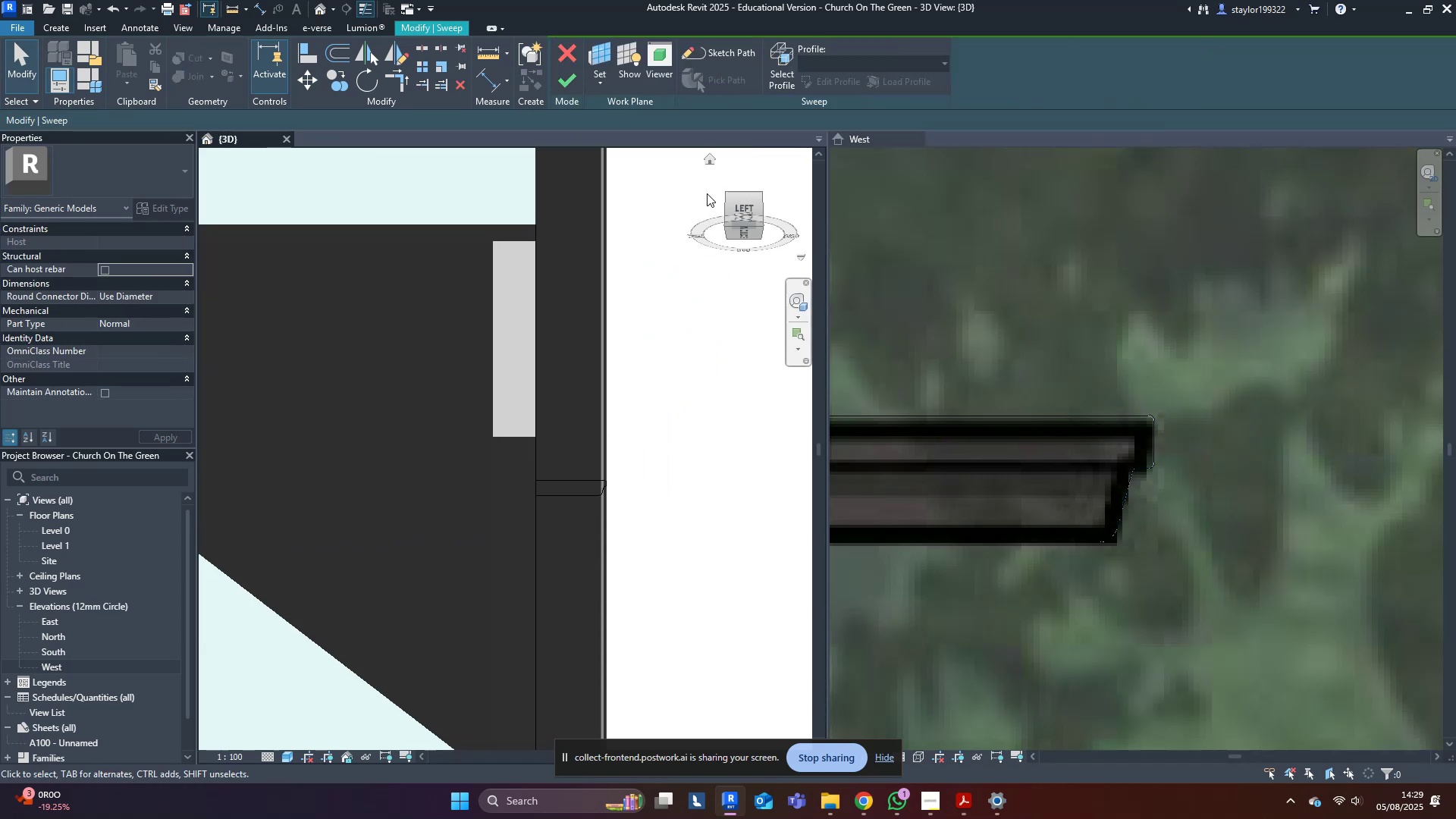 
hold_key(key=ShiftLeft, duration=0.53)
 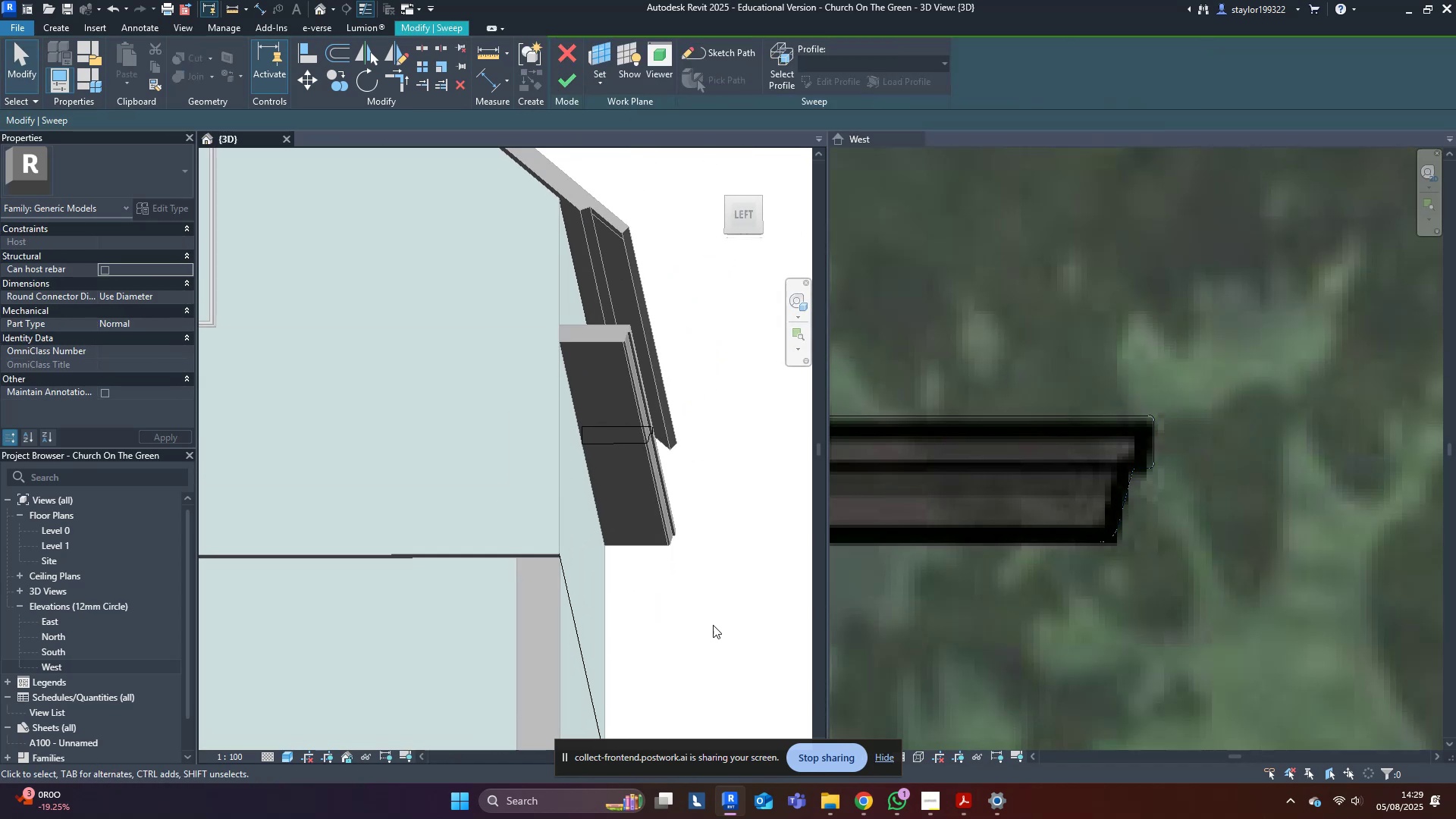 
scroll: coordinate [720, 499], scroll_direction: up, amount: 10.0
 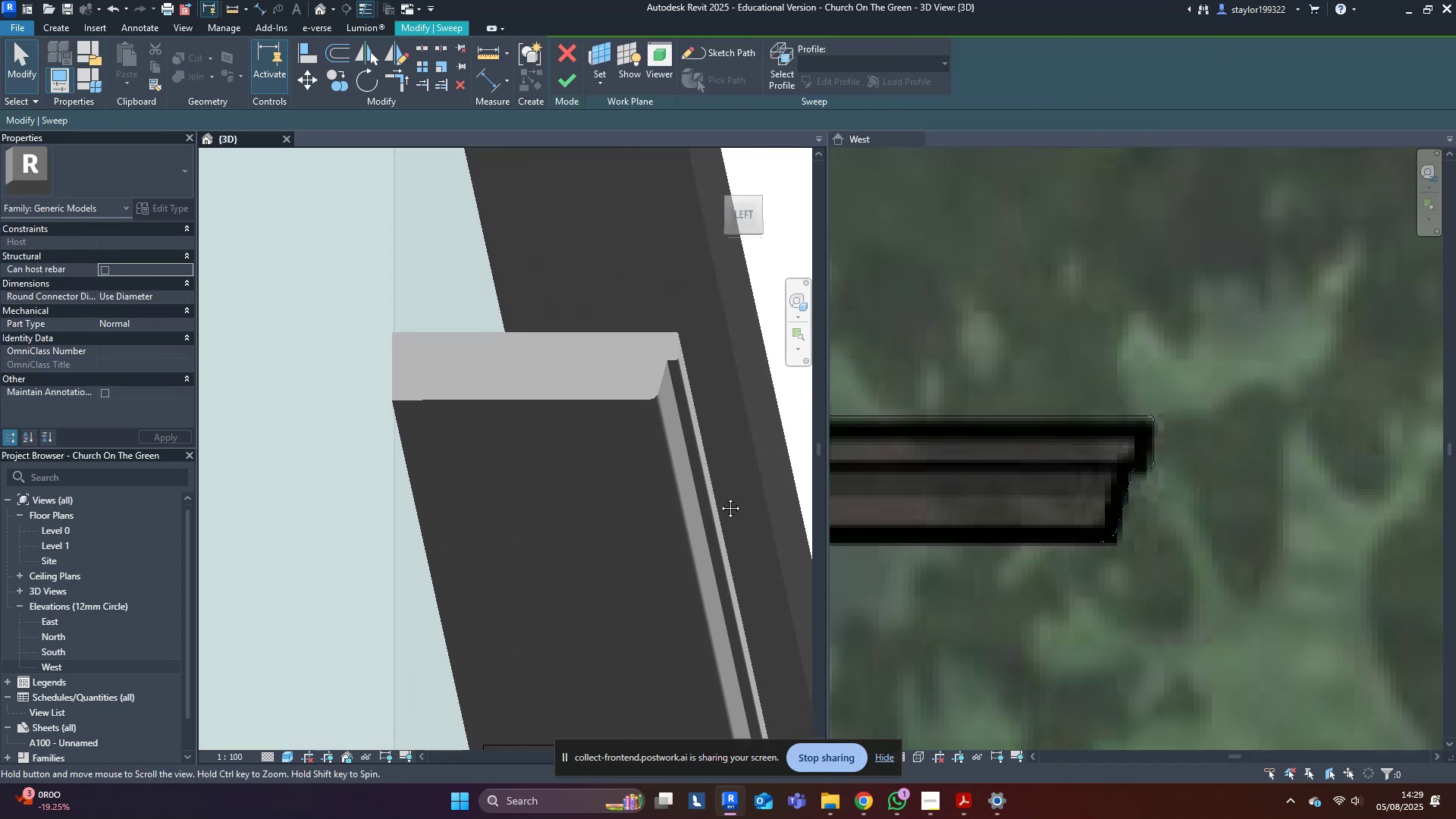 
key(Shift+ShiftLeft)
 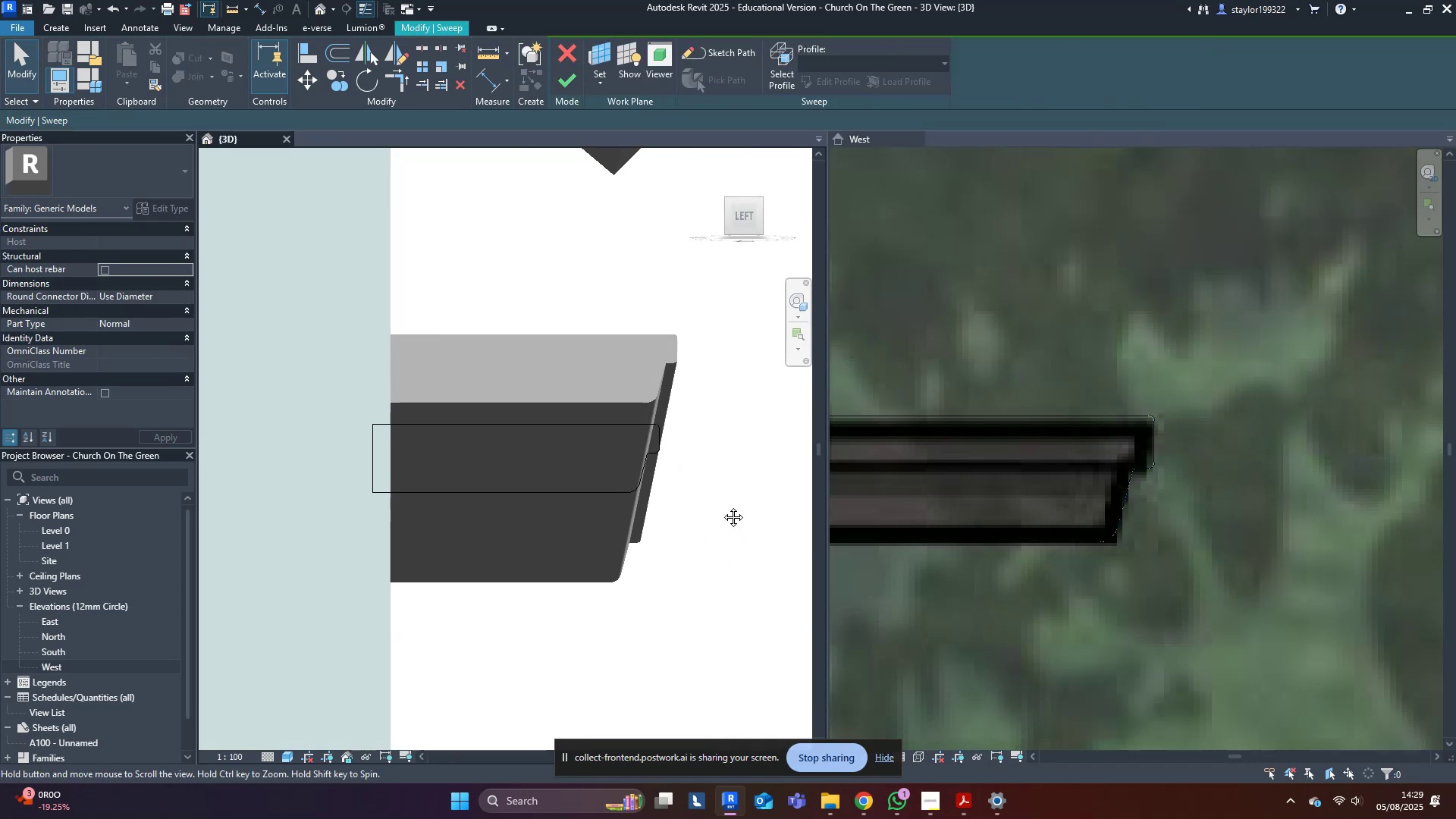 
hold_key(key=ShiftLeft, duration=0.35)
 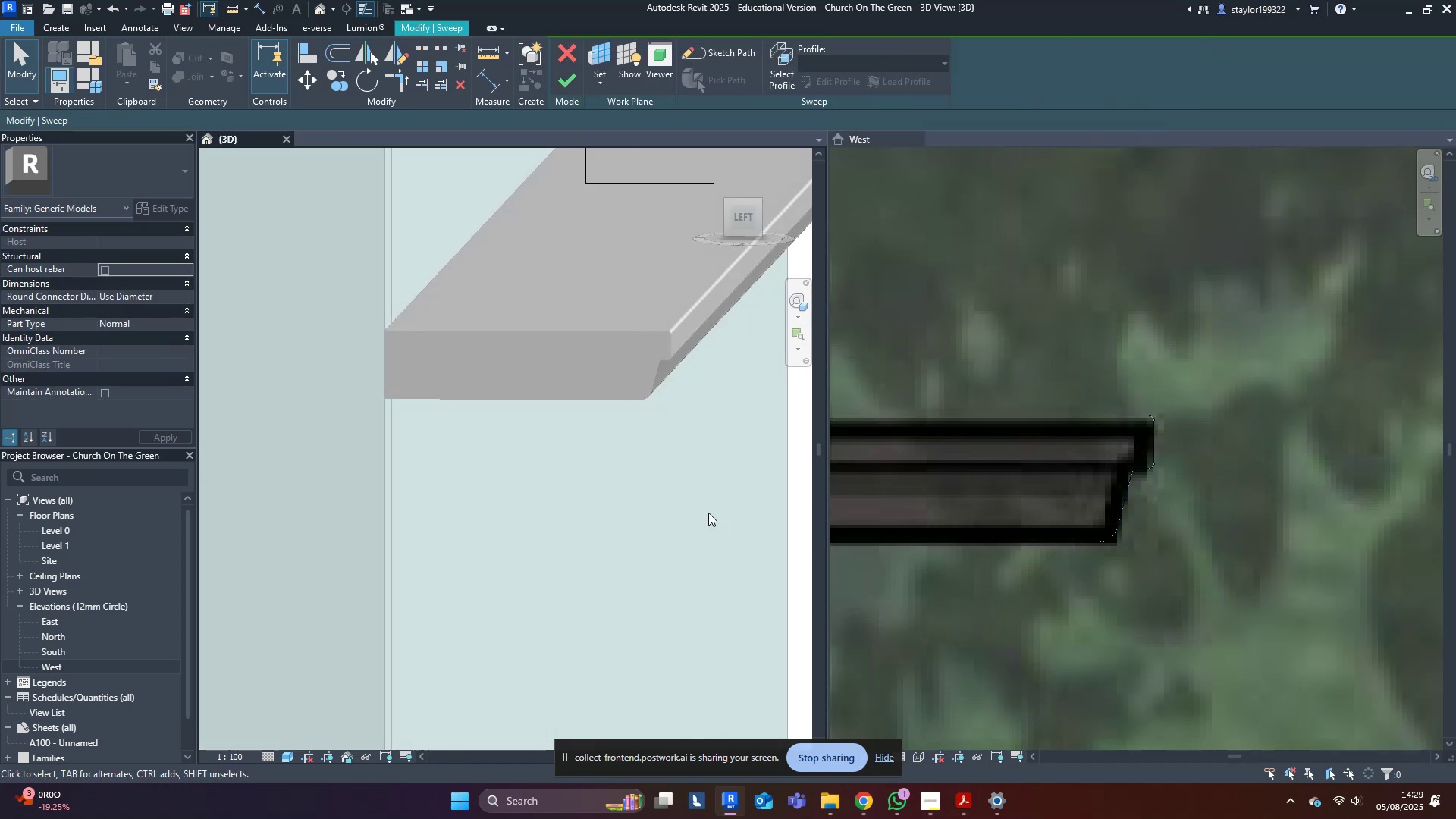 
scroll: coordinate [704, 504], scroll_direction: down, amount: 9.0
 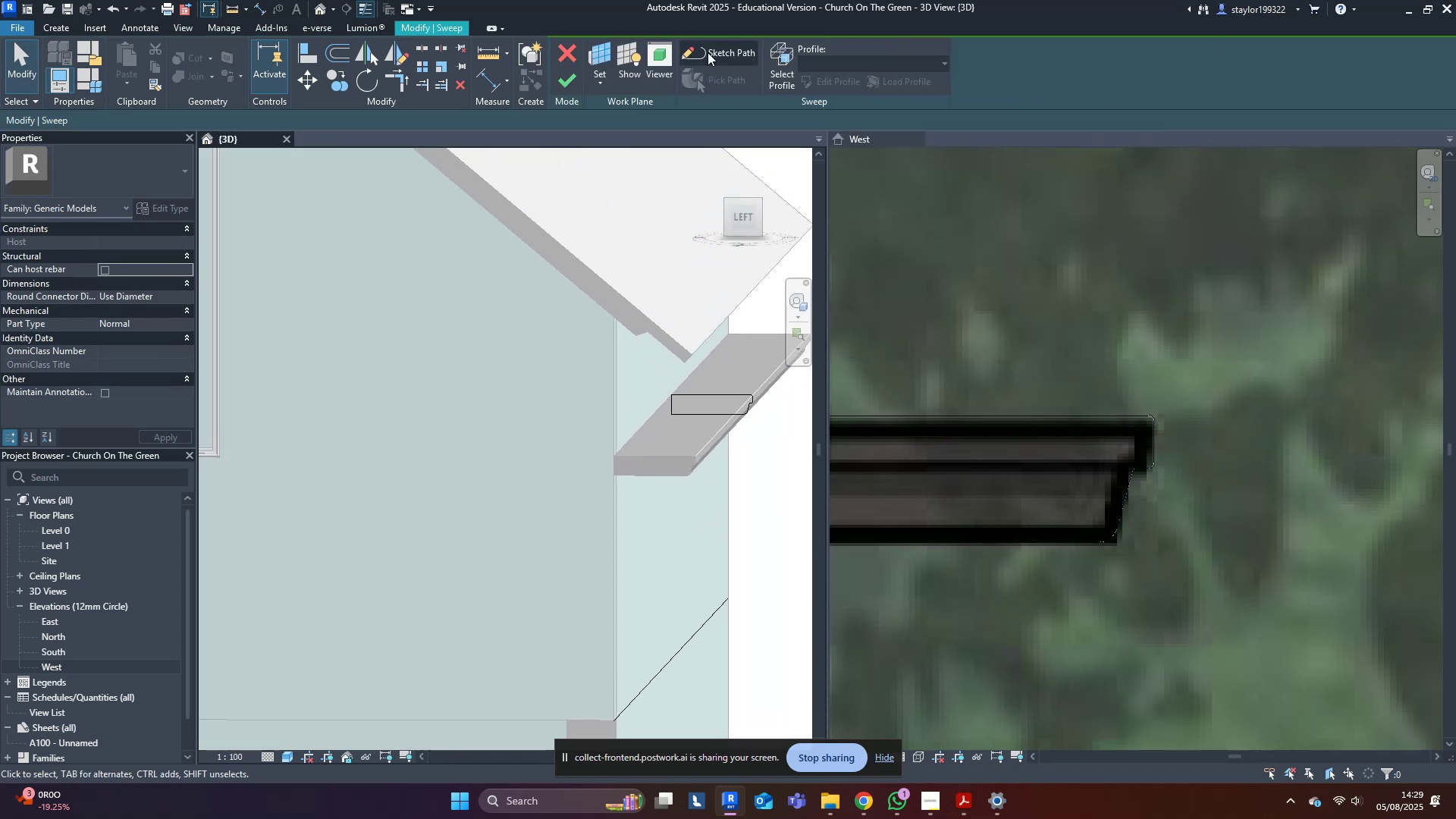 
left_click([708, 40])
 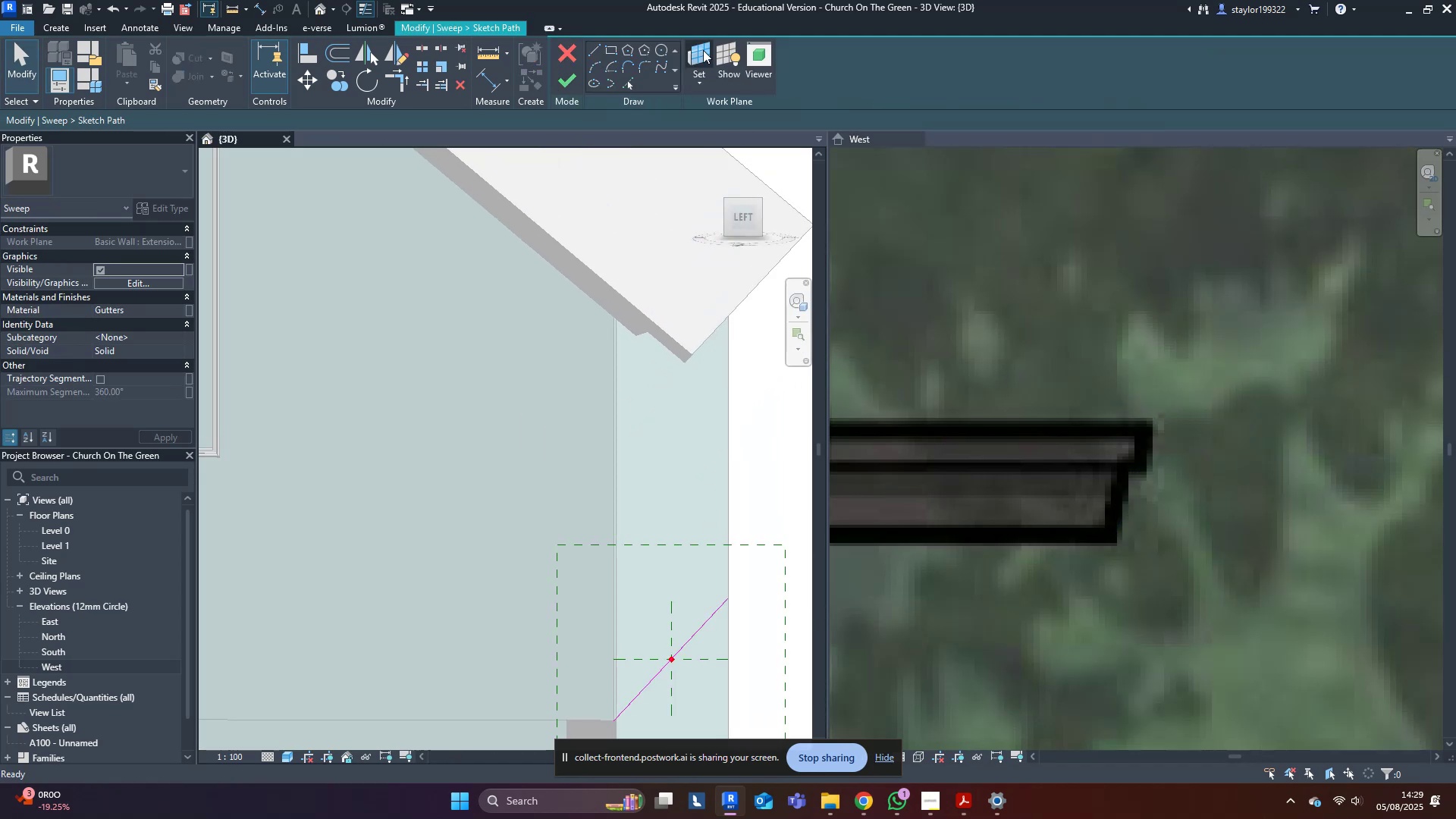 
scroll: coordinate [645, 202], scroll_direction: down, amount: 3.0
 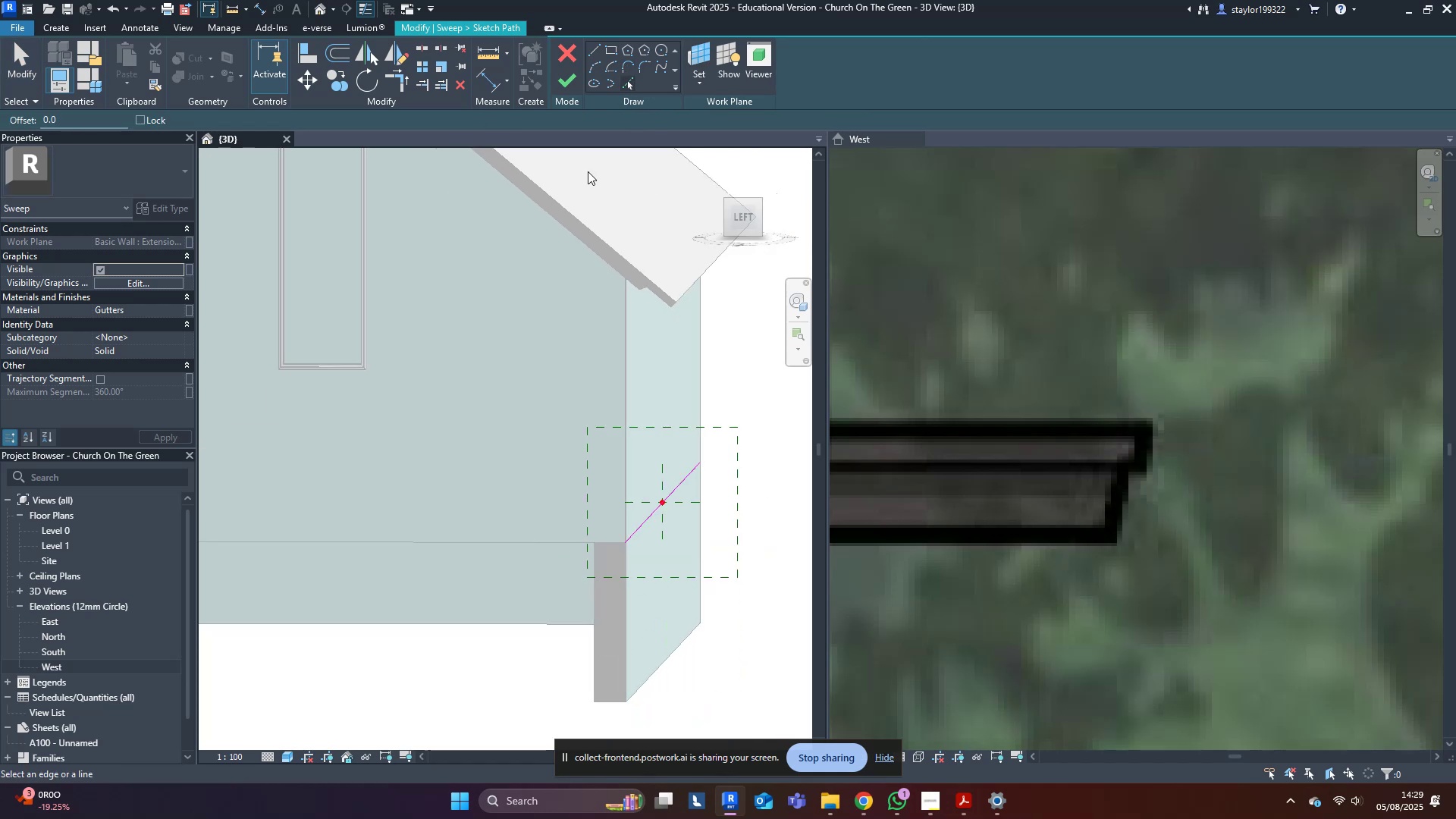 
double_click([533, 427])
 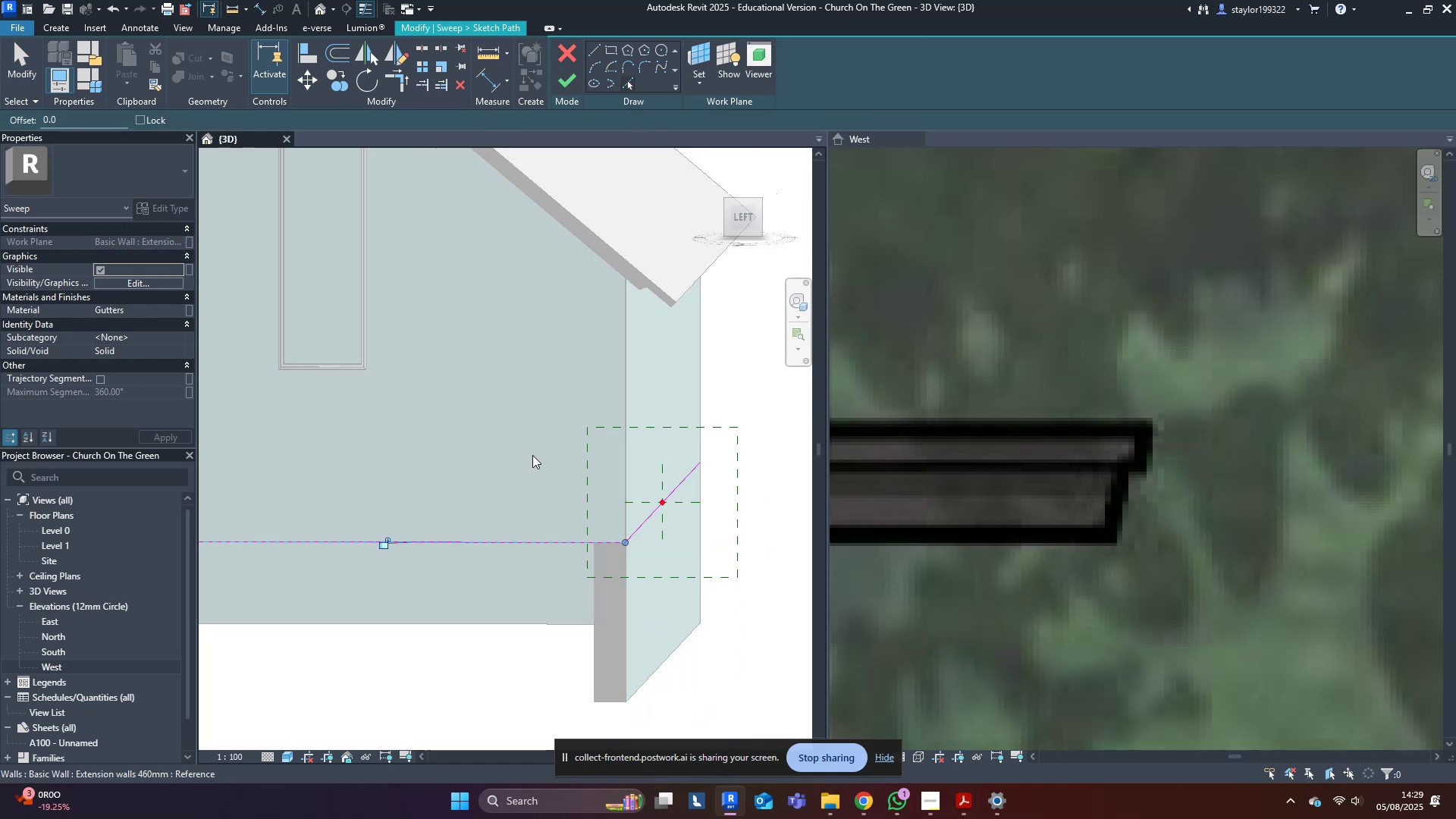 
scroll: coordinate [342, 594], scroll_direction: down, amount: 8.0
 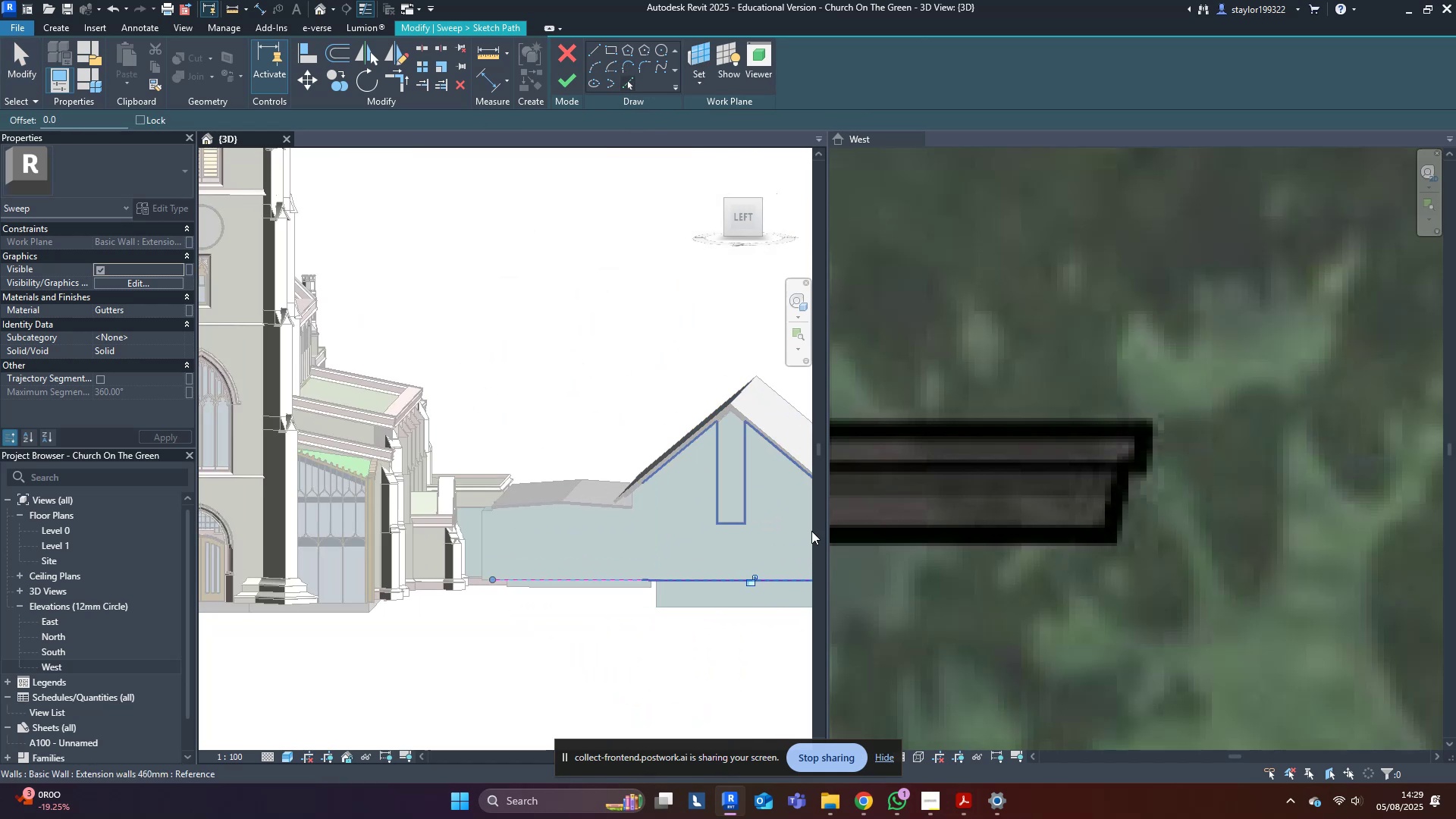 
middle_click([1174, 492])
 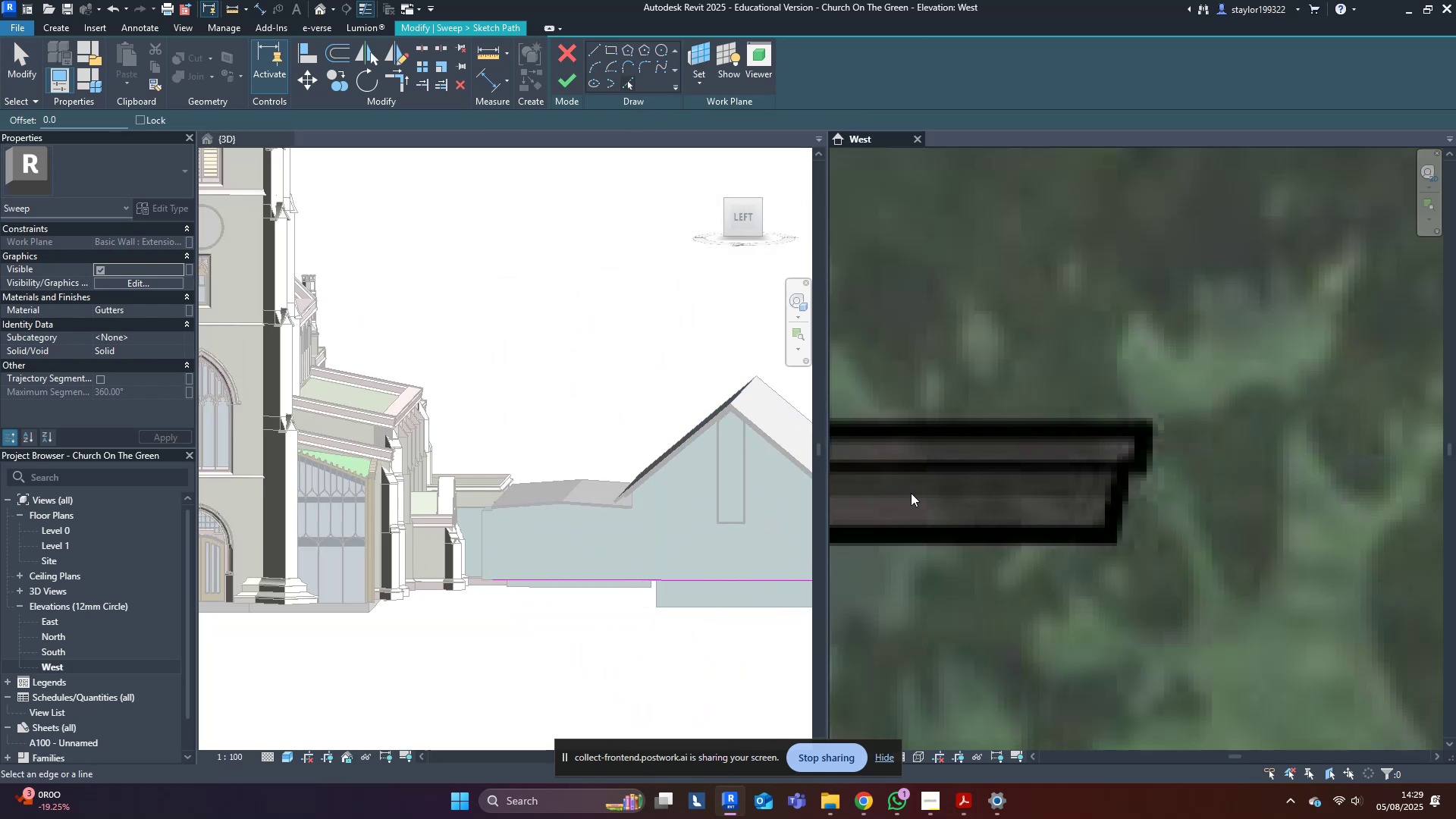 
scroll: coordinate [937, 500], scroll_direction: down, amount: 10.0
 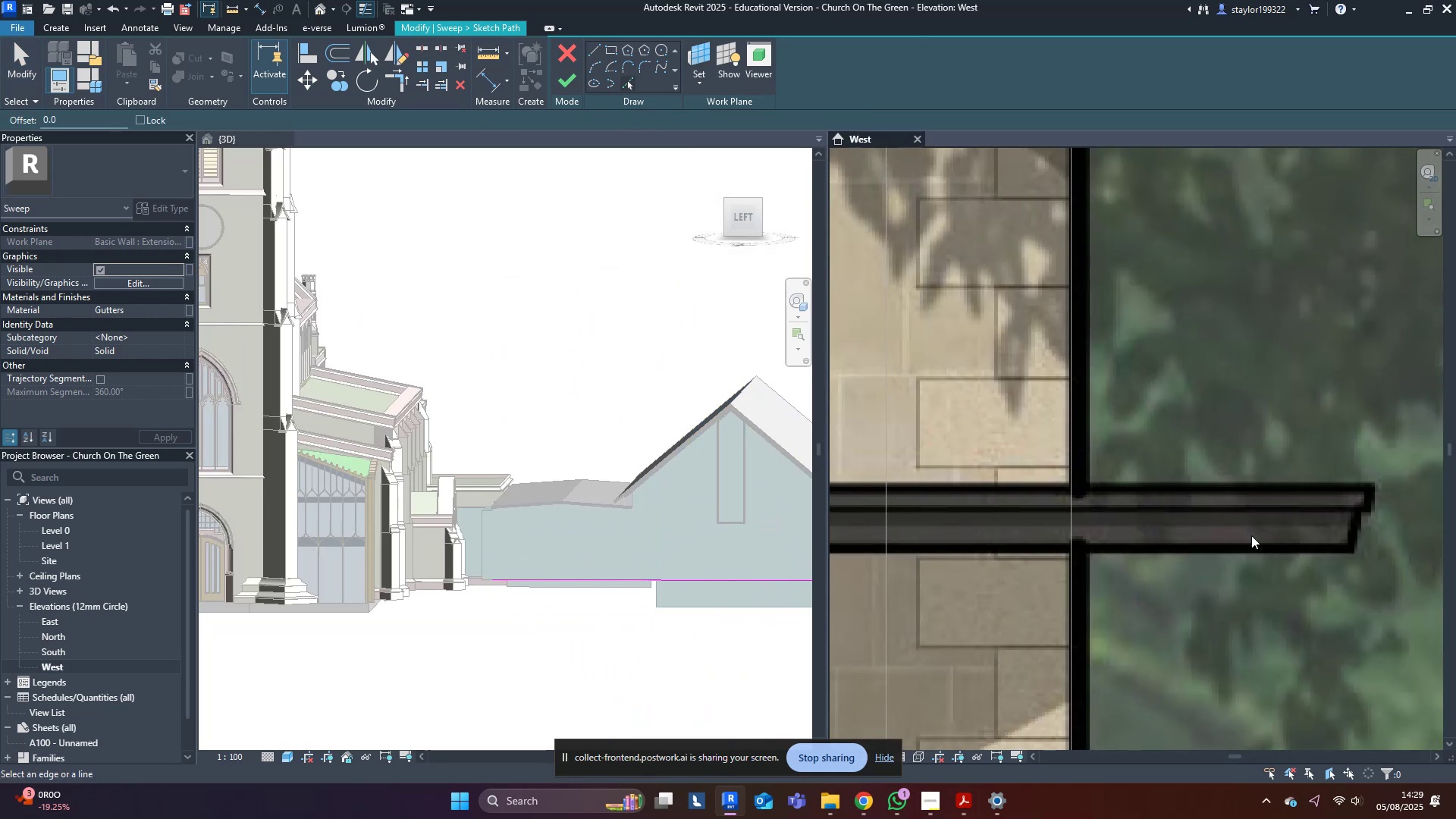 
hold_key(key=ControlLeft, duration=0.43)
 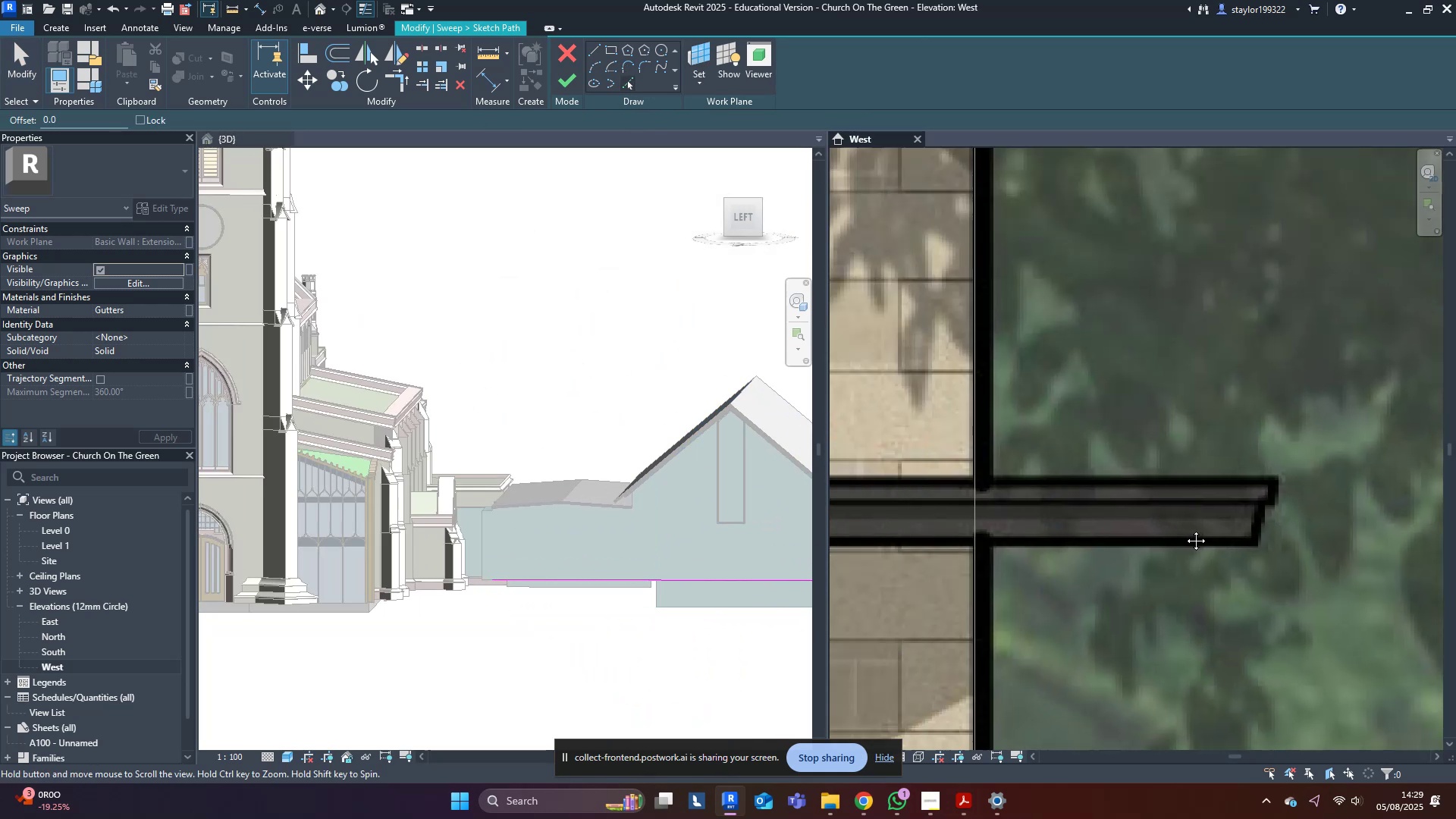 
scroll: coordinate [1080, 533], scroll_direction: down, amount: 17.0
 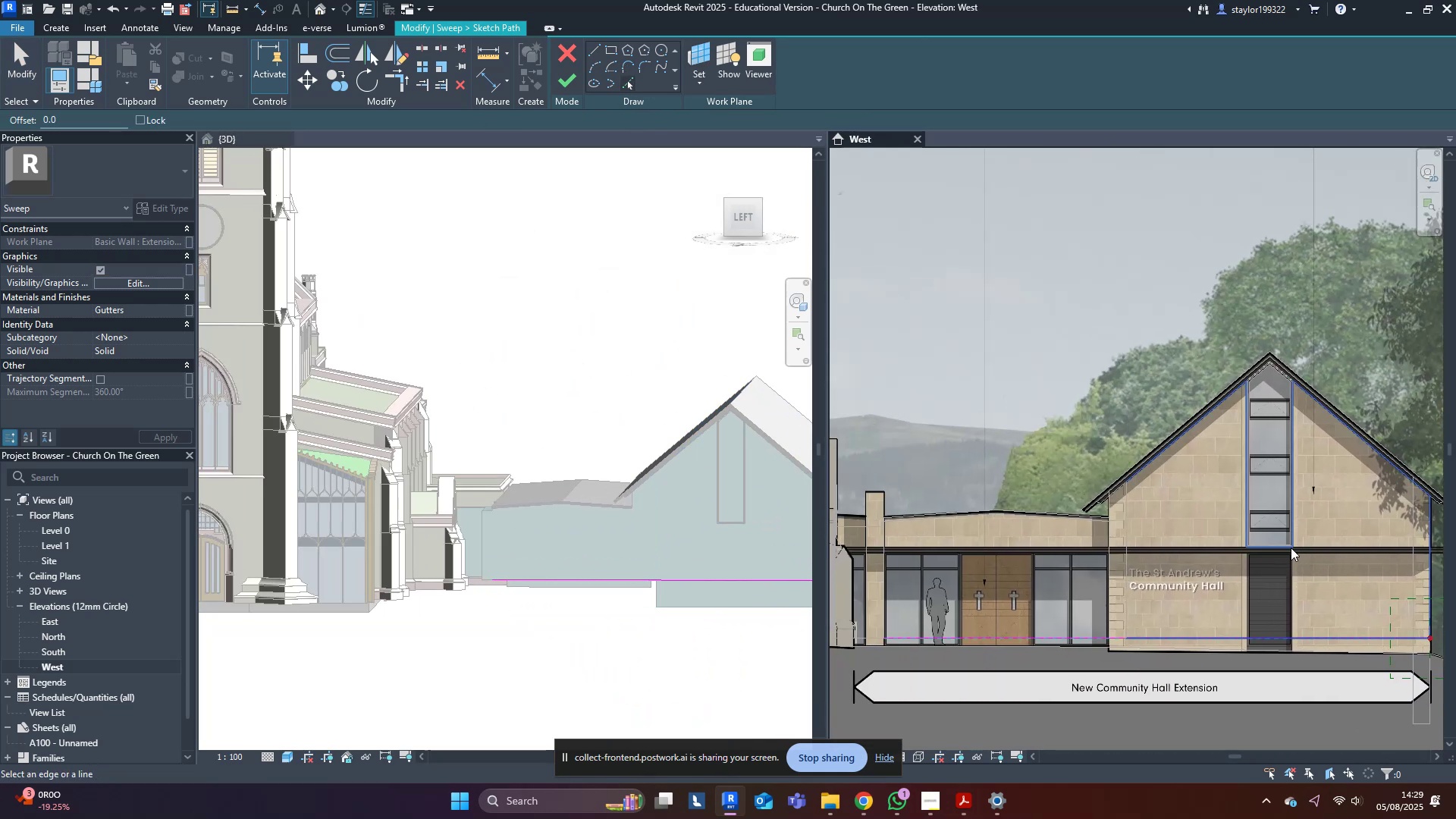 
scroll: coordinate [485, 598], scroll_direction: up, amount: 10.0
 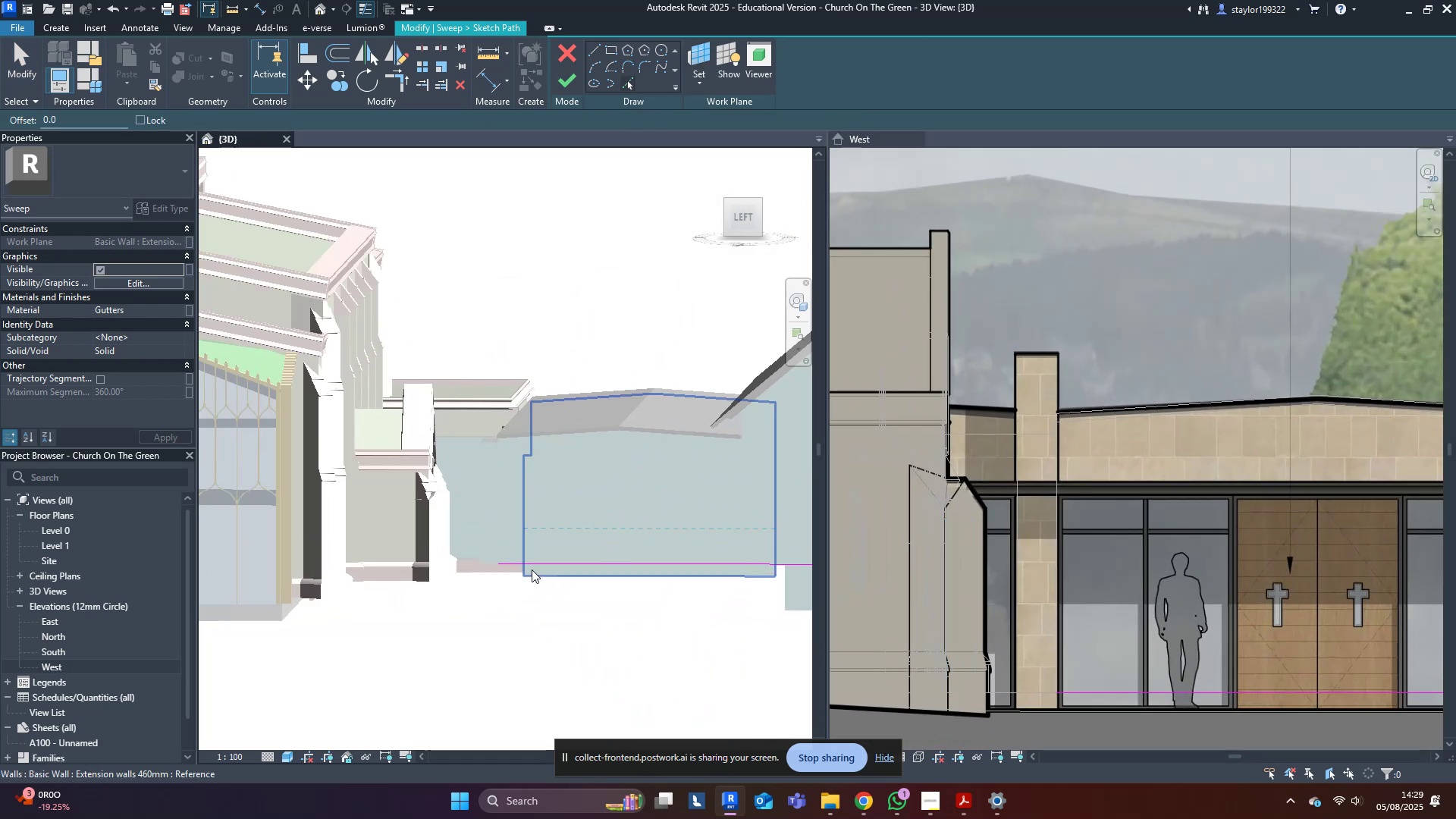 
left_click([534, 569])
 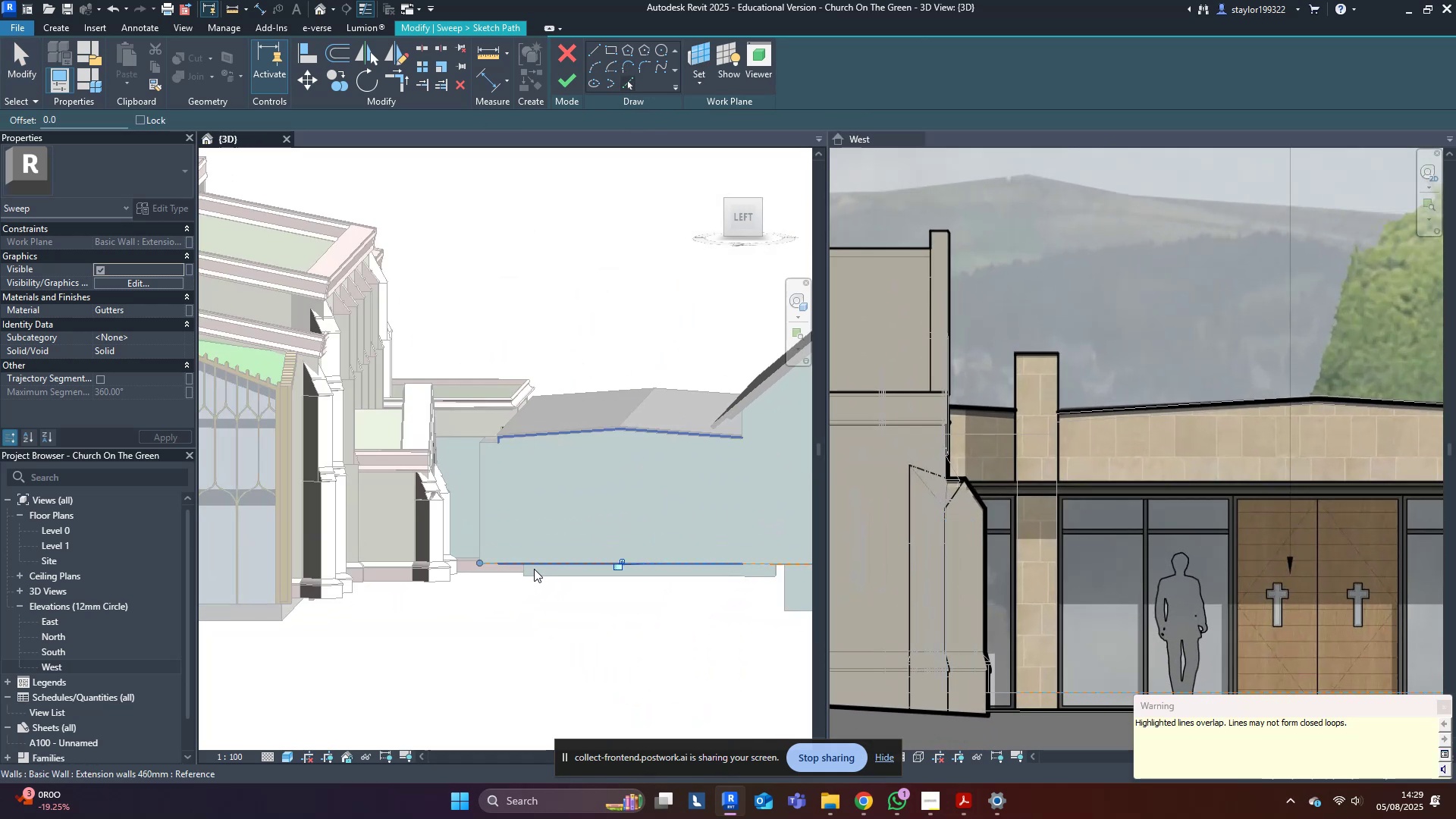 
hold_key(key=ShiftLeft, duration=0.35)
 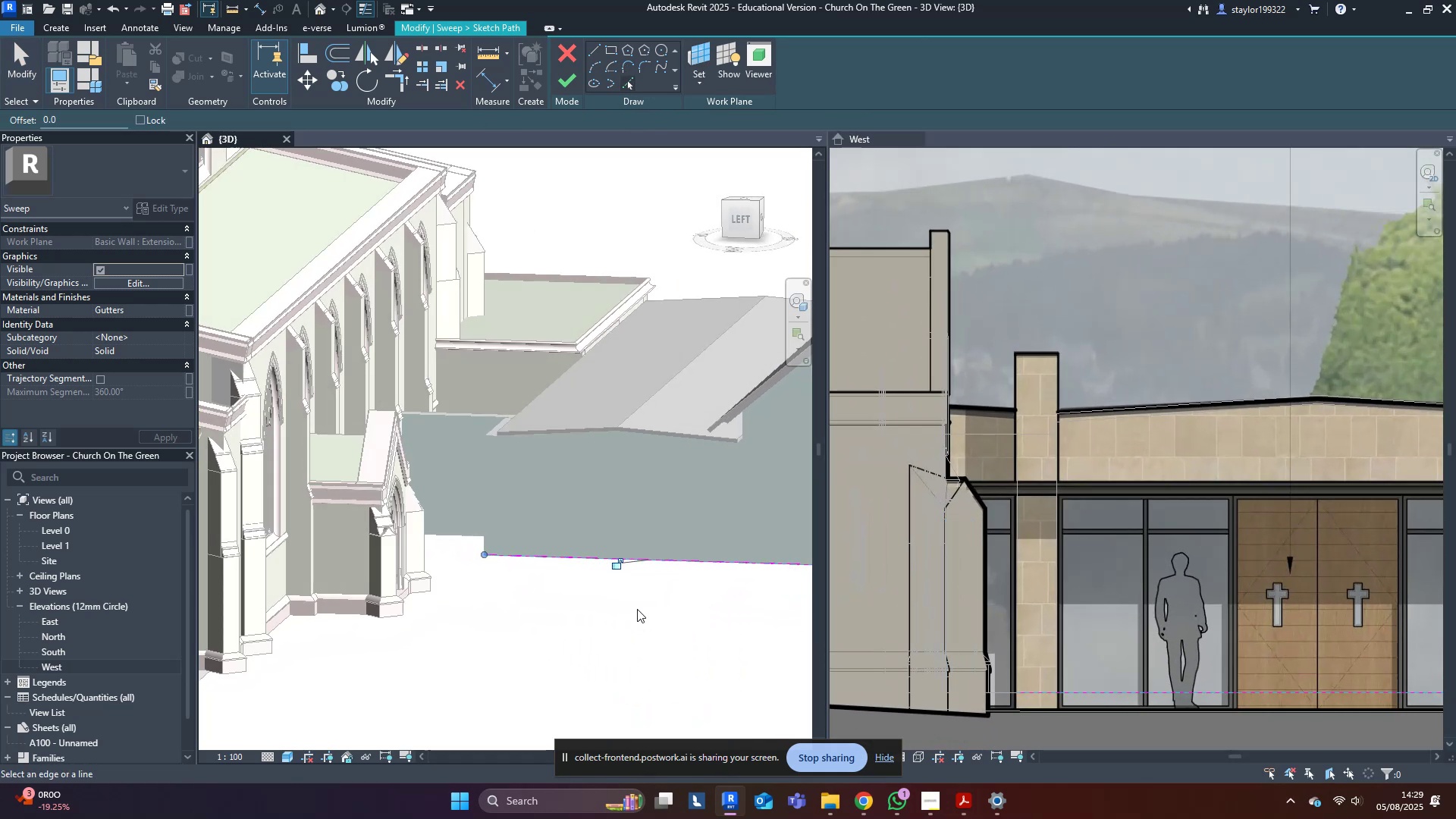 
key(Control+ControlLeft)
 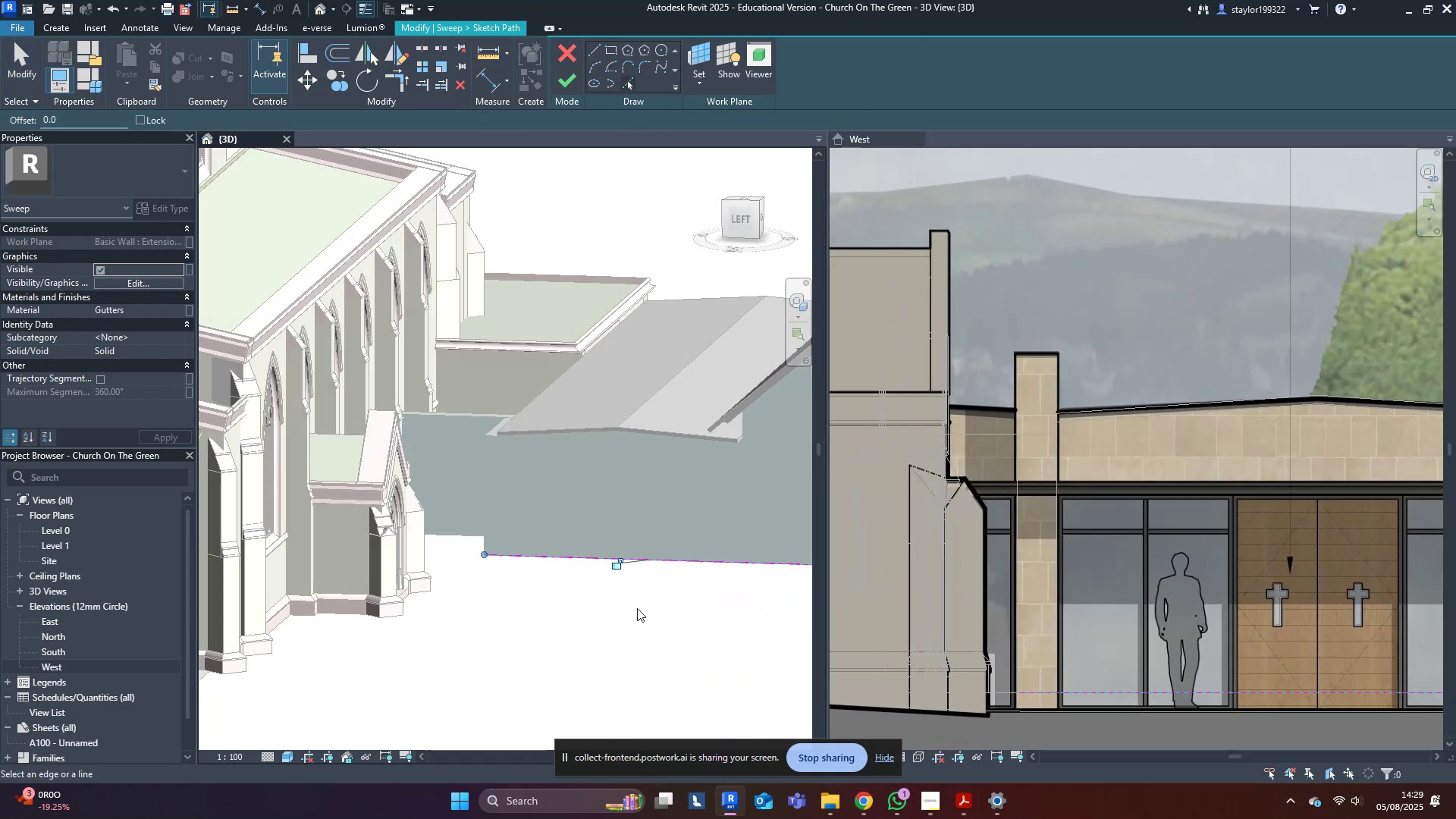 
key(Control+Z)
 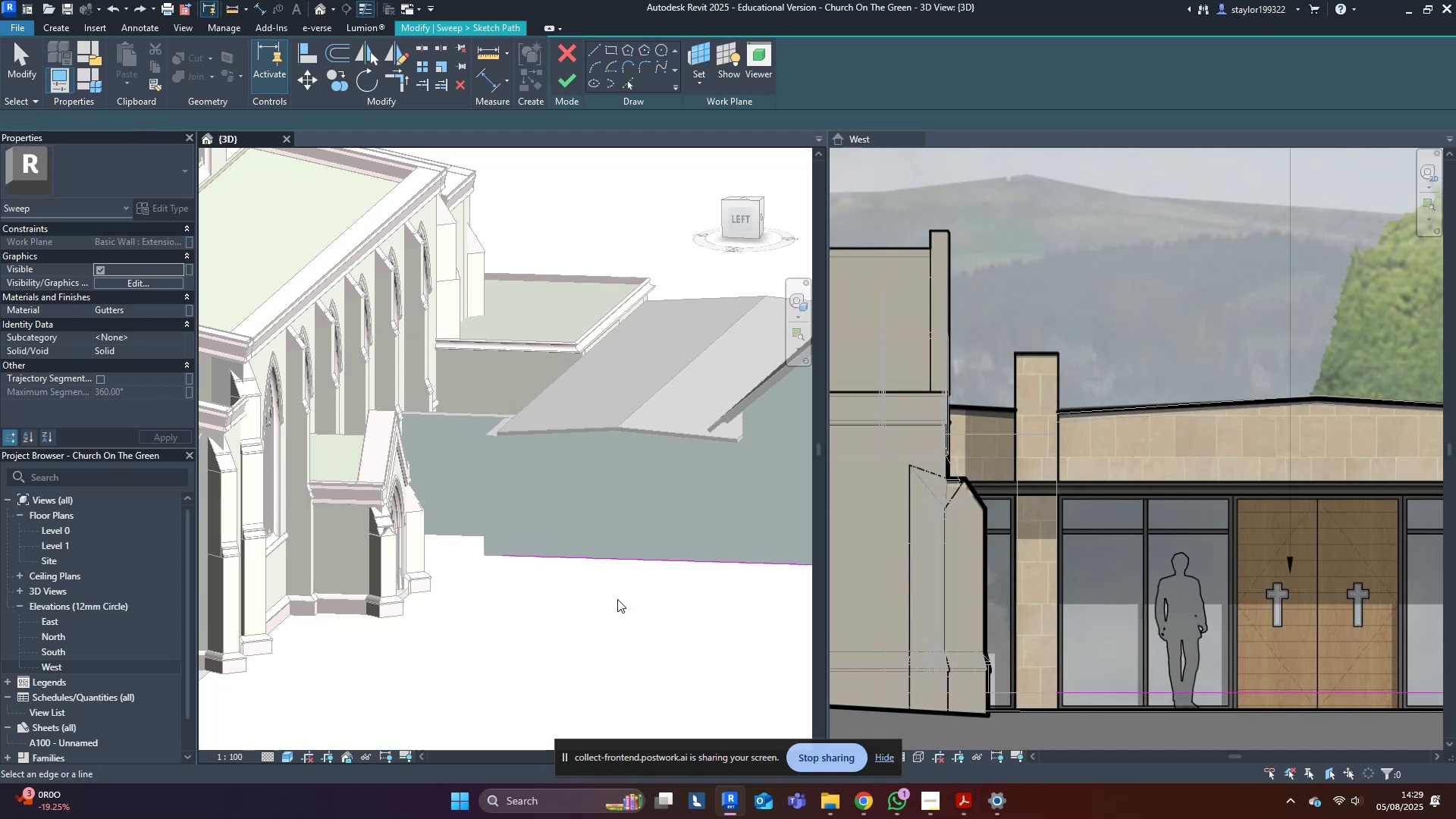 
key(Shift+ShiftLeft)
 